 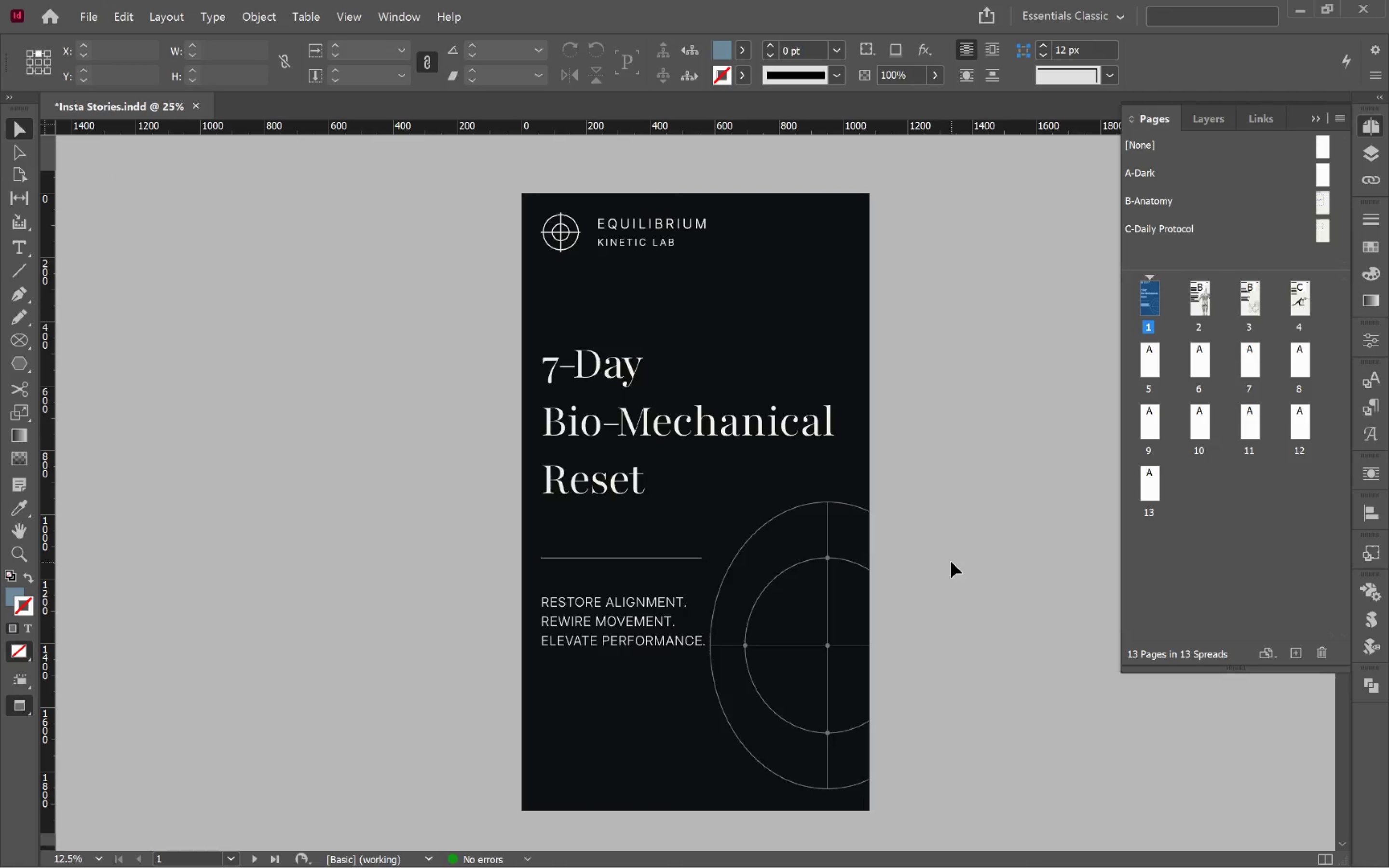 
scroll: coordinate [948, 548], scroll_direction: down, amount: 14.0
 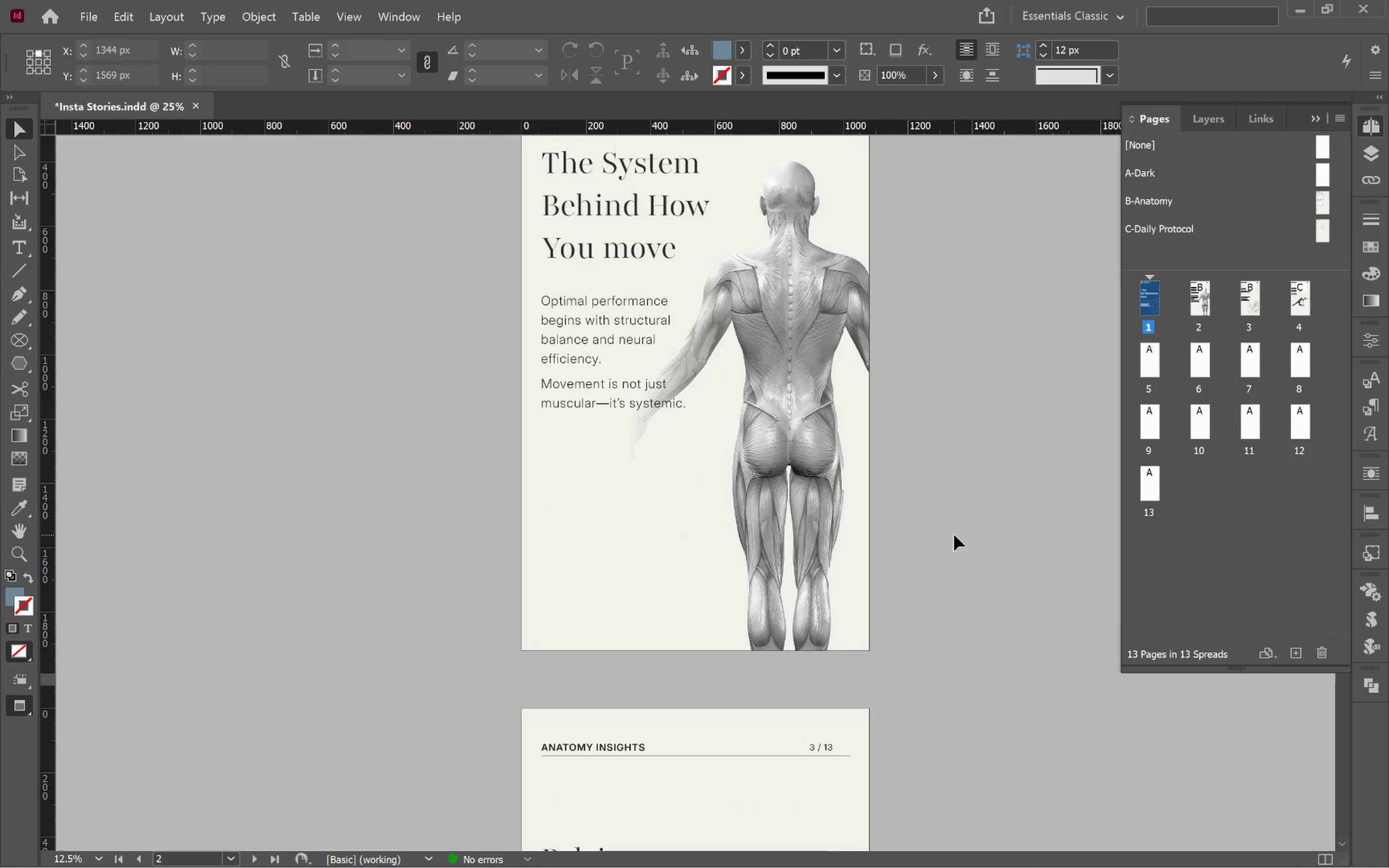 
left_click([790, 514])
 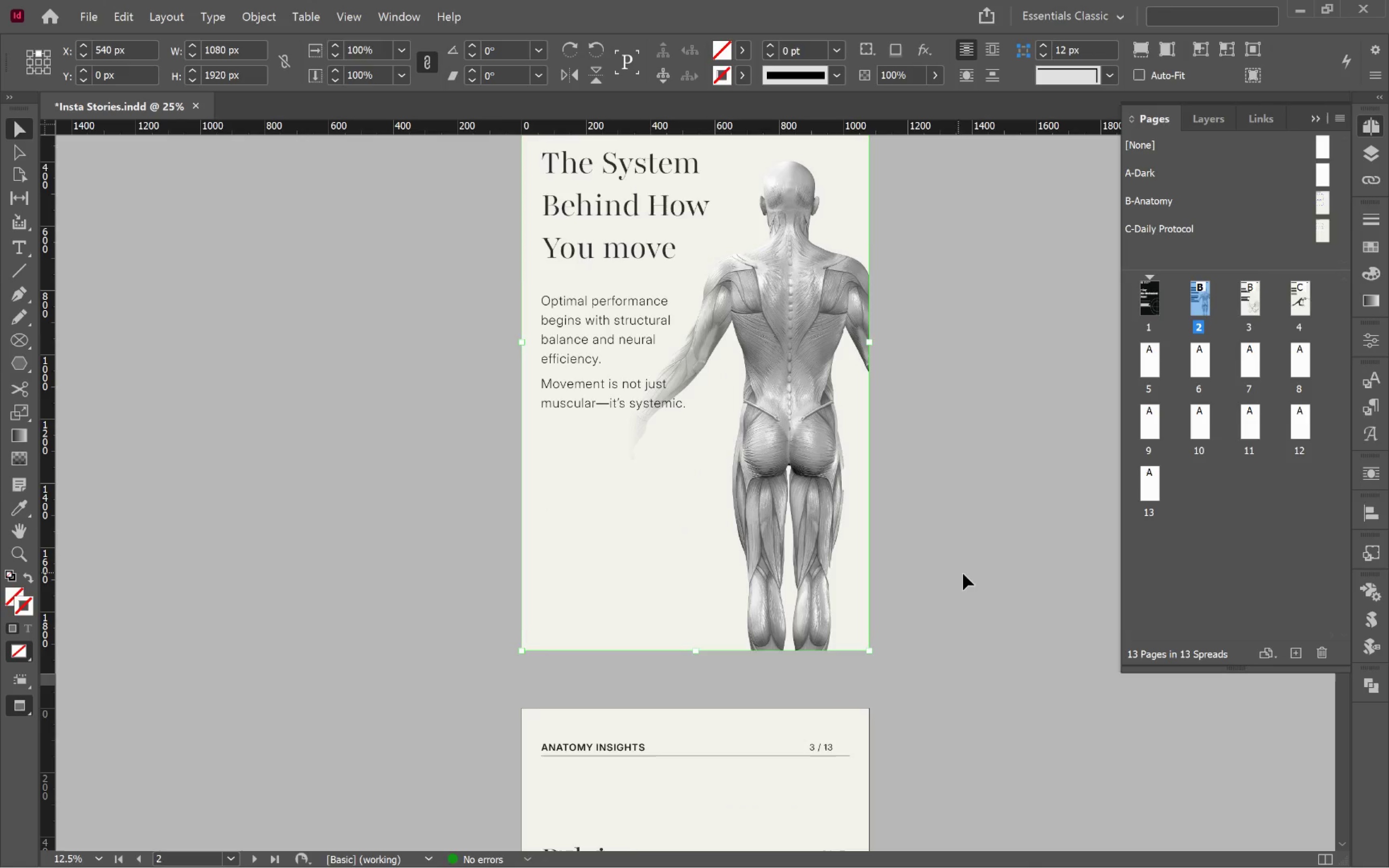 
scroll: coordinate [885, 555], scroll_direction: down, amount: 20.0
 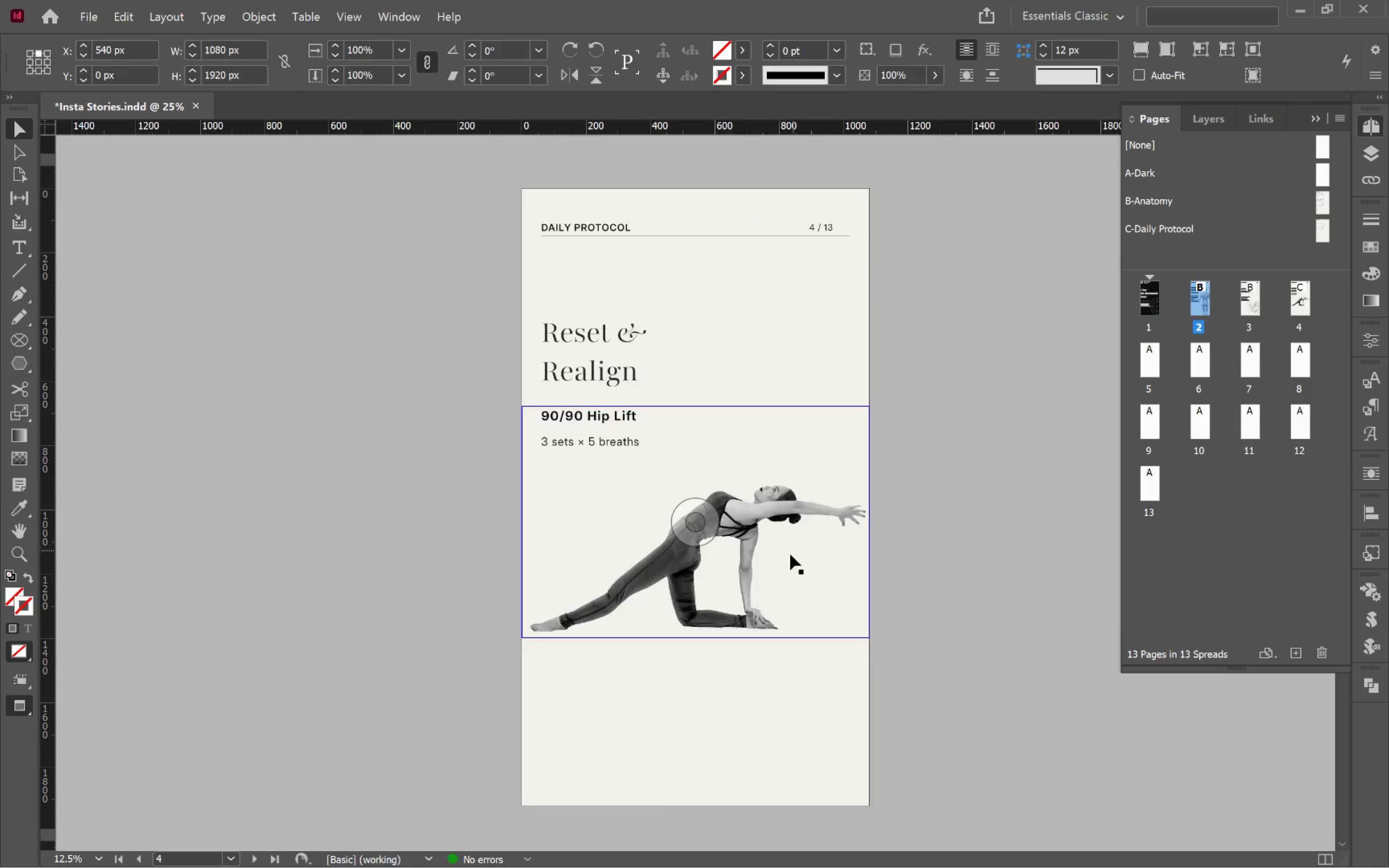 
left_click([817, 584])
 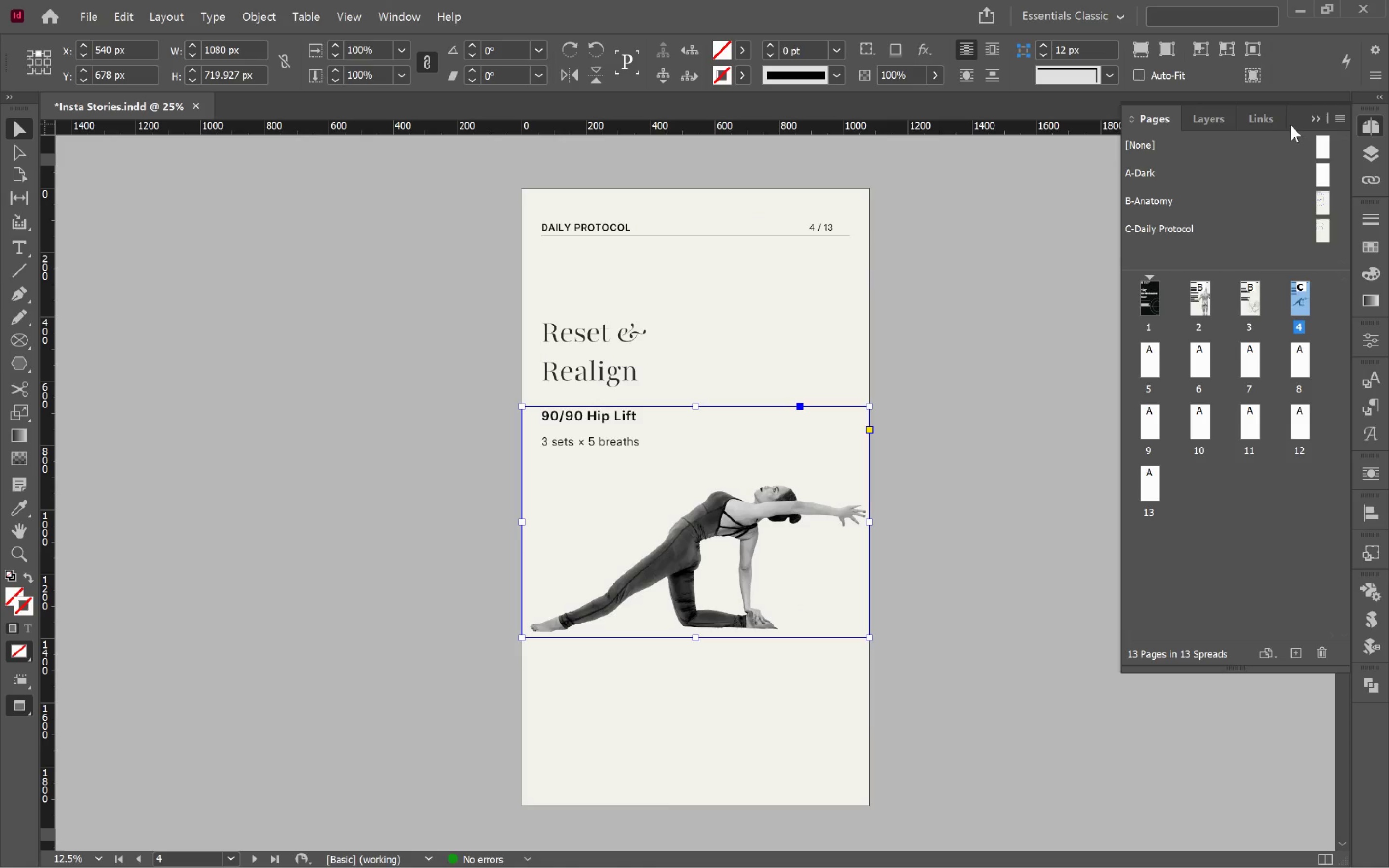 
left_click([1218, 125])
 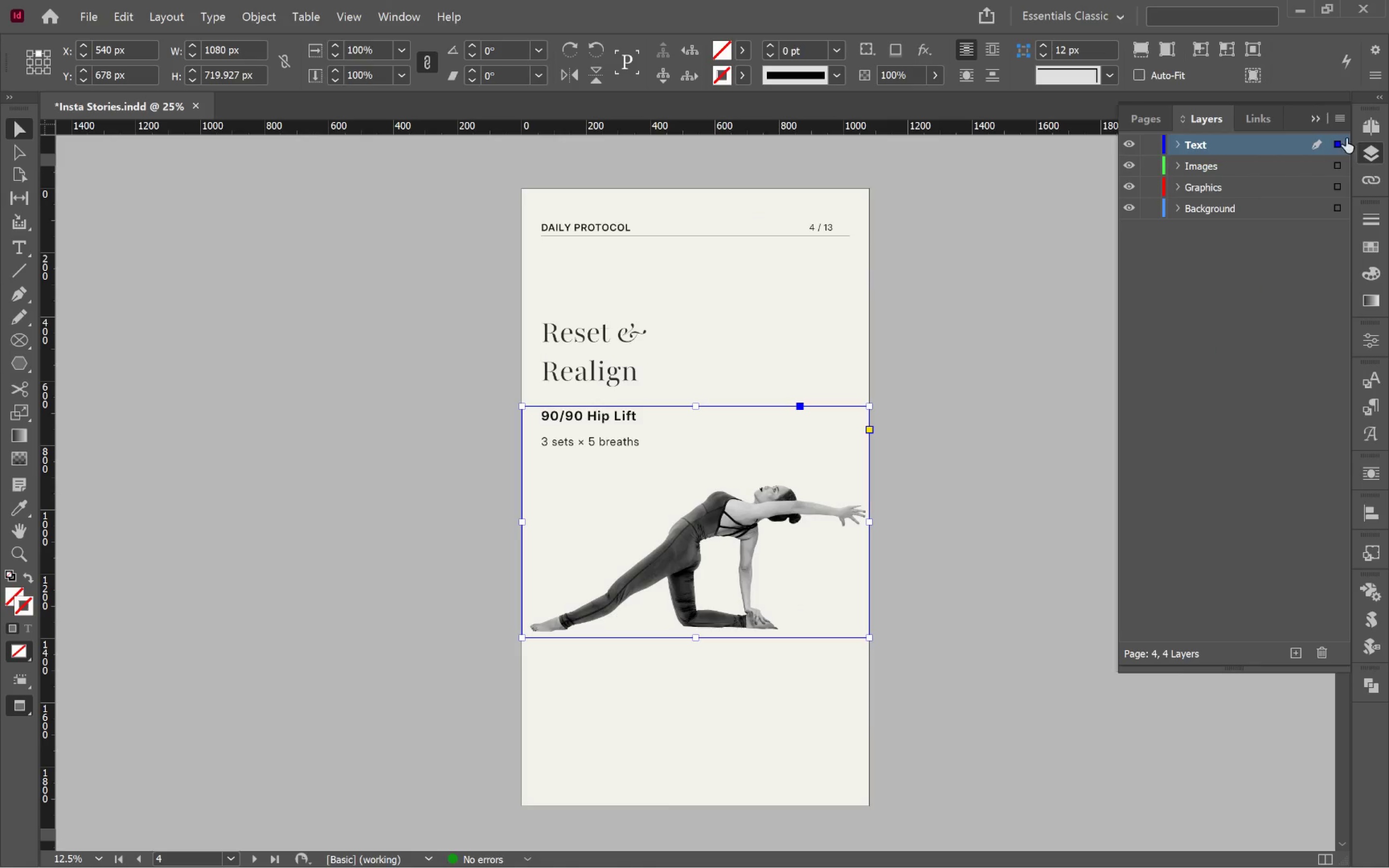 
left_click_drag(start_coordinate=[1337, 145], to_coordinate=[1338, 160])
 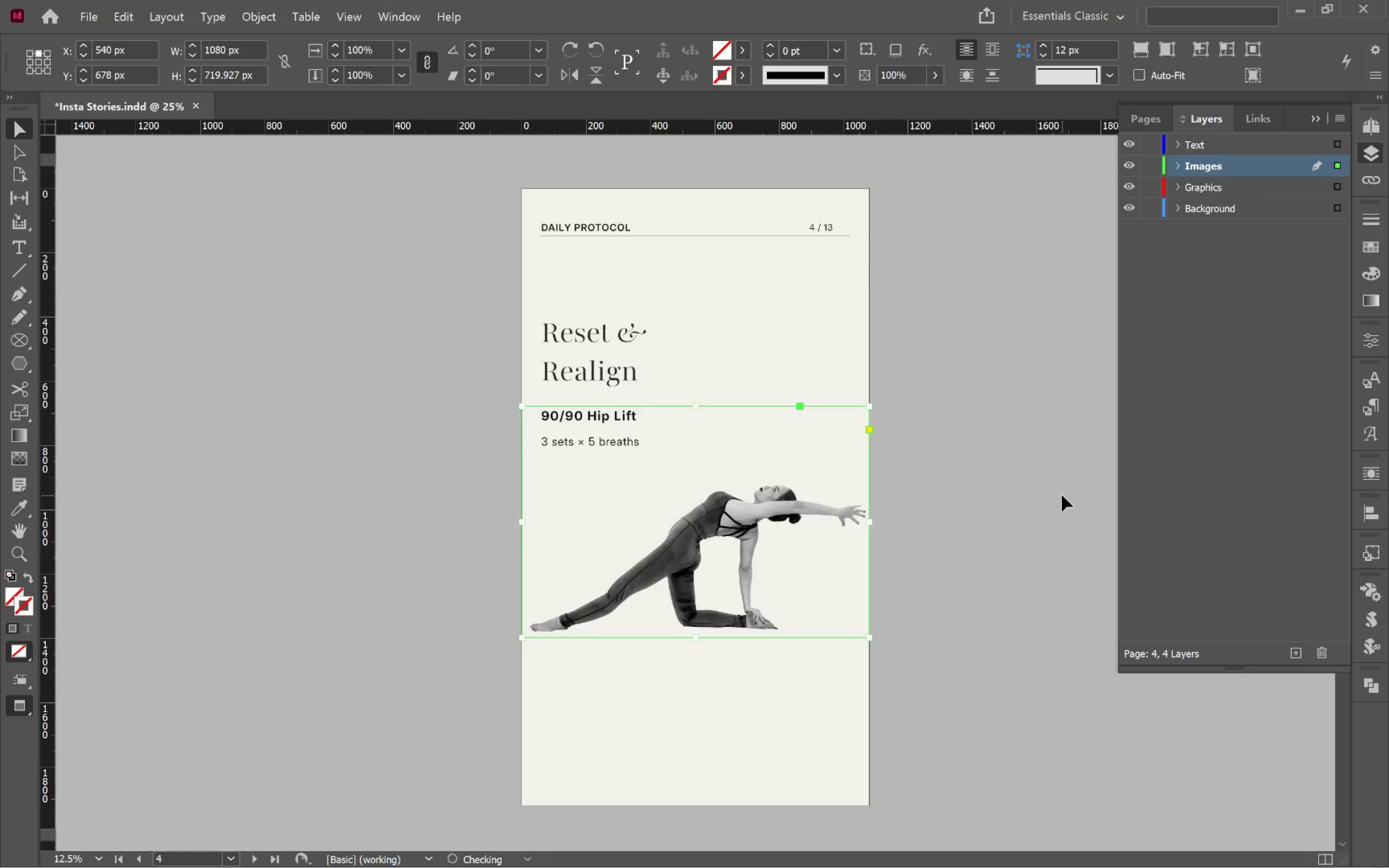 
key(Control+X)
 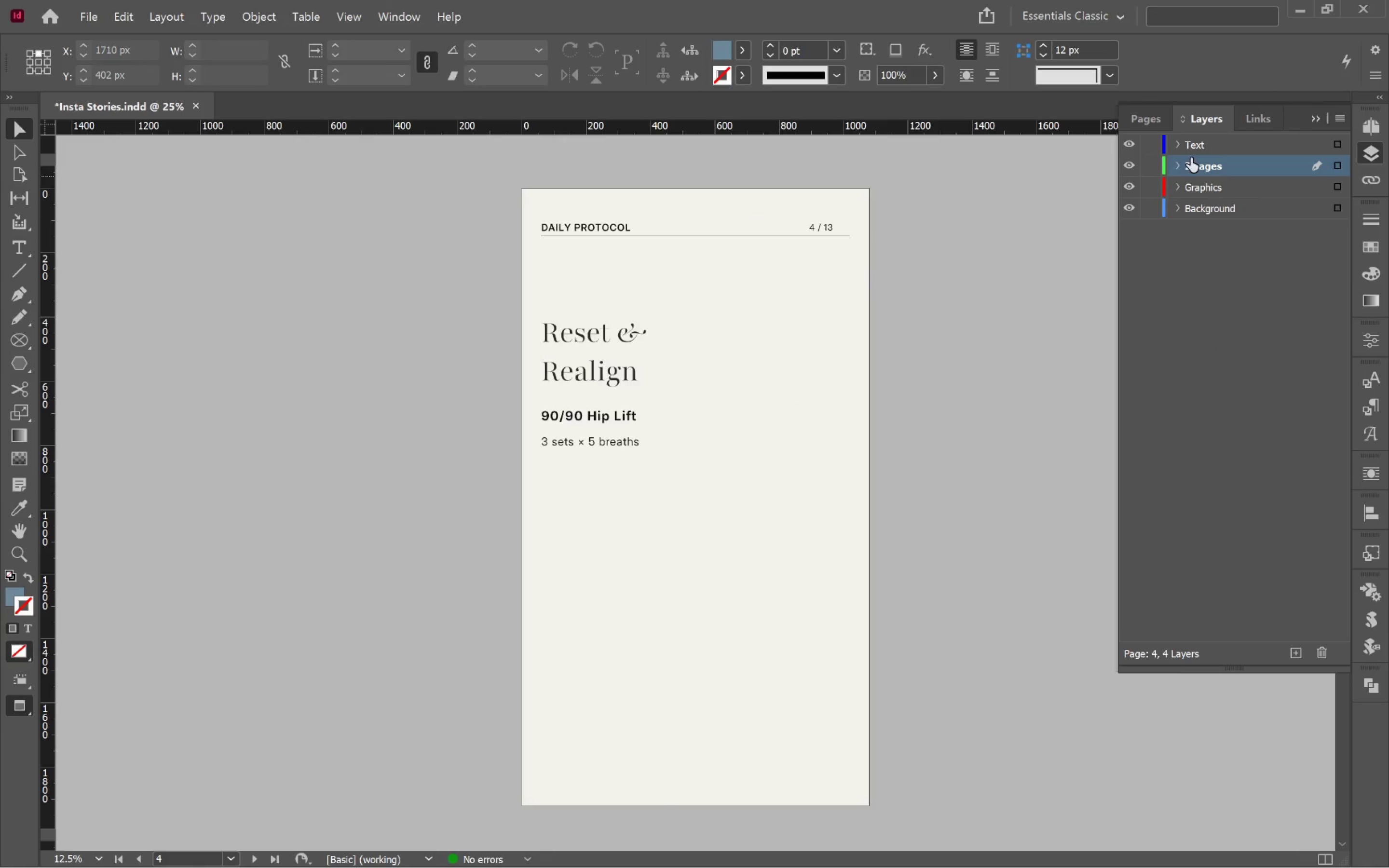 
left_click([1145, 122])
 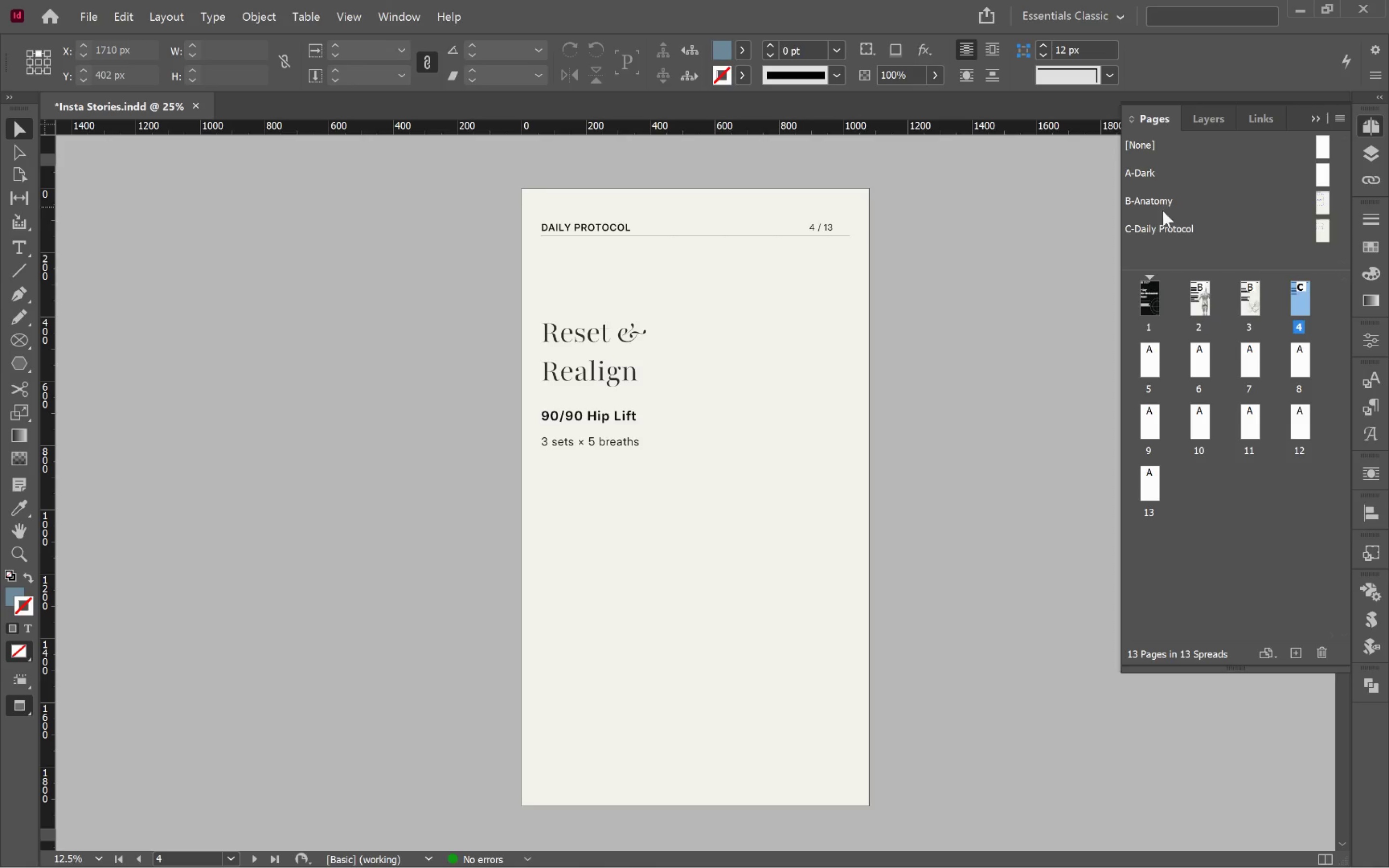 
double_click([1173, 229])
 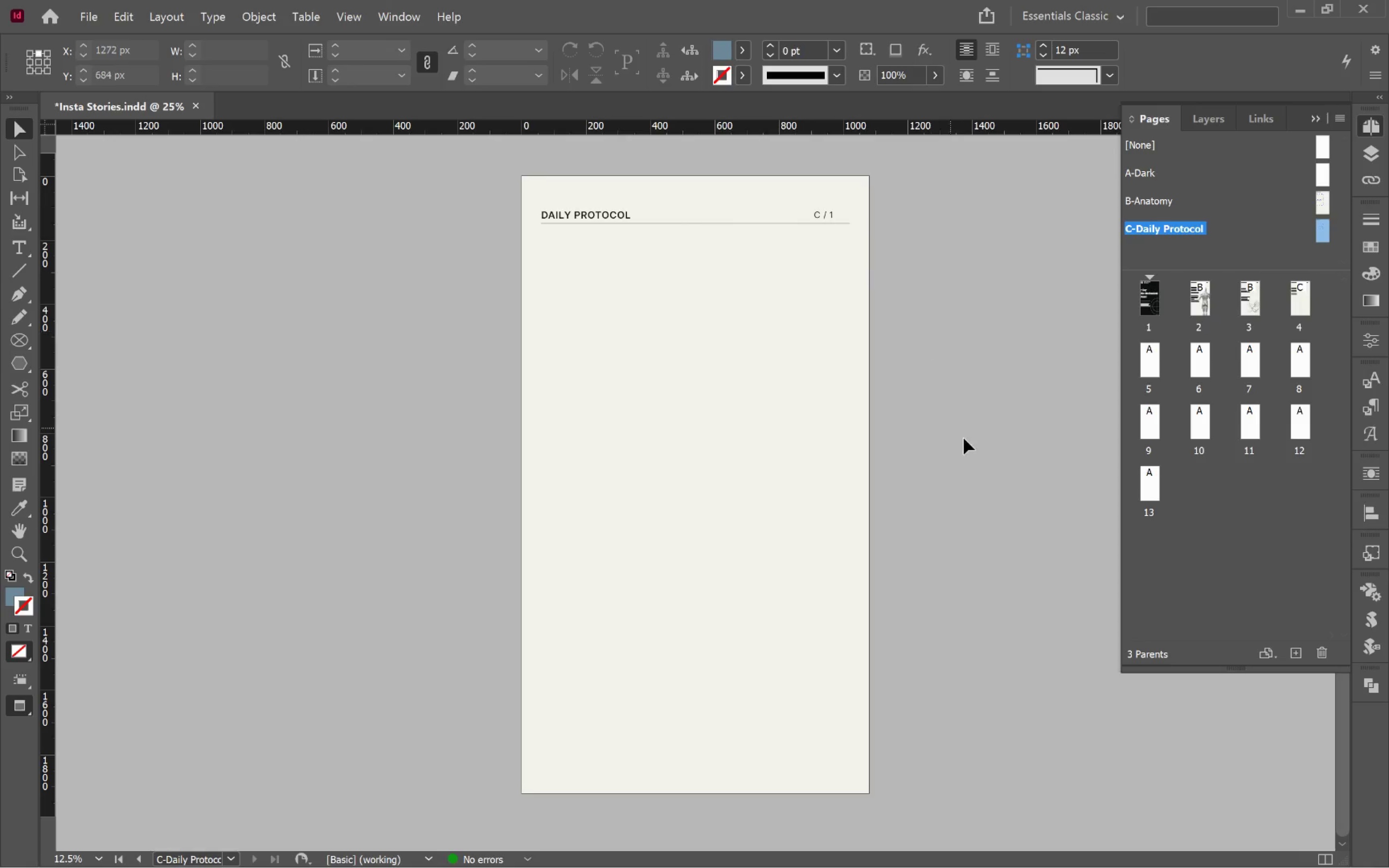 
left_click([967, 441])
 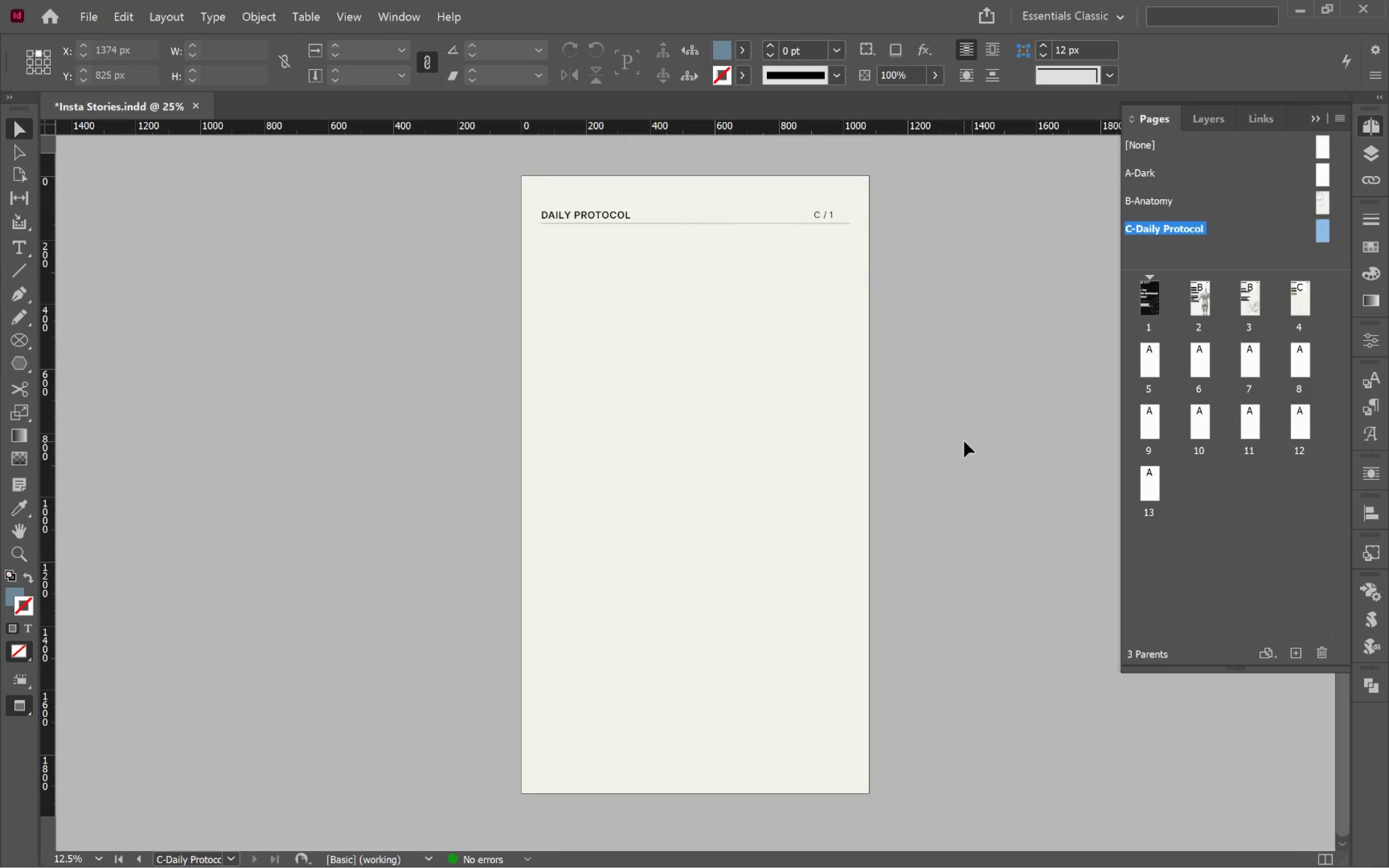 
key(Alt+Control+Shift+V)
 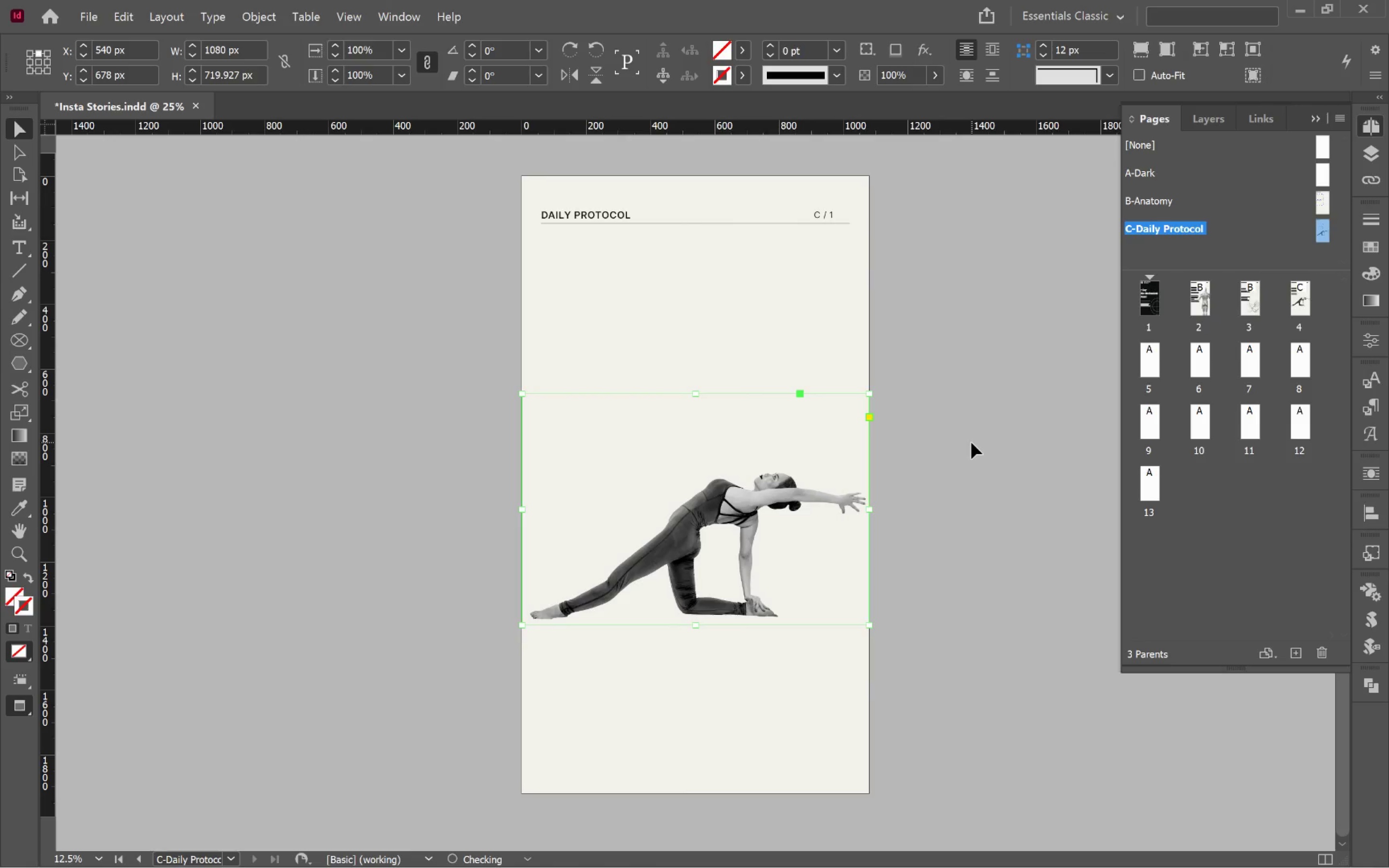 
key(W)
 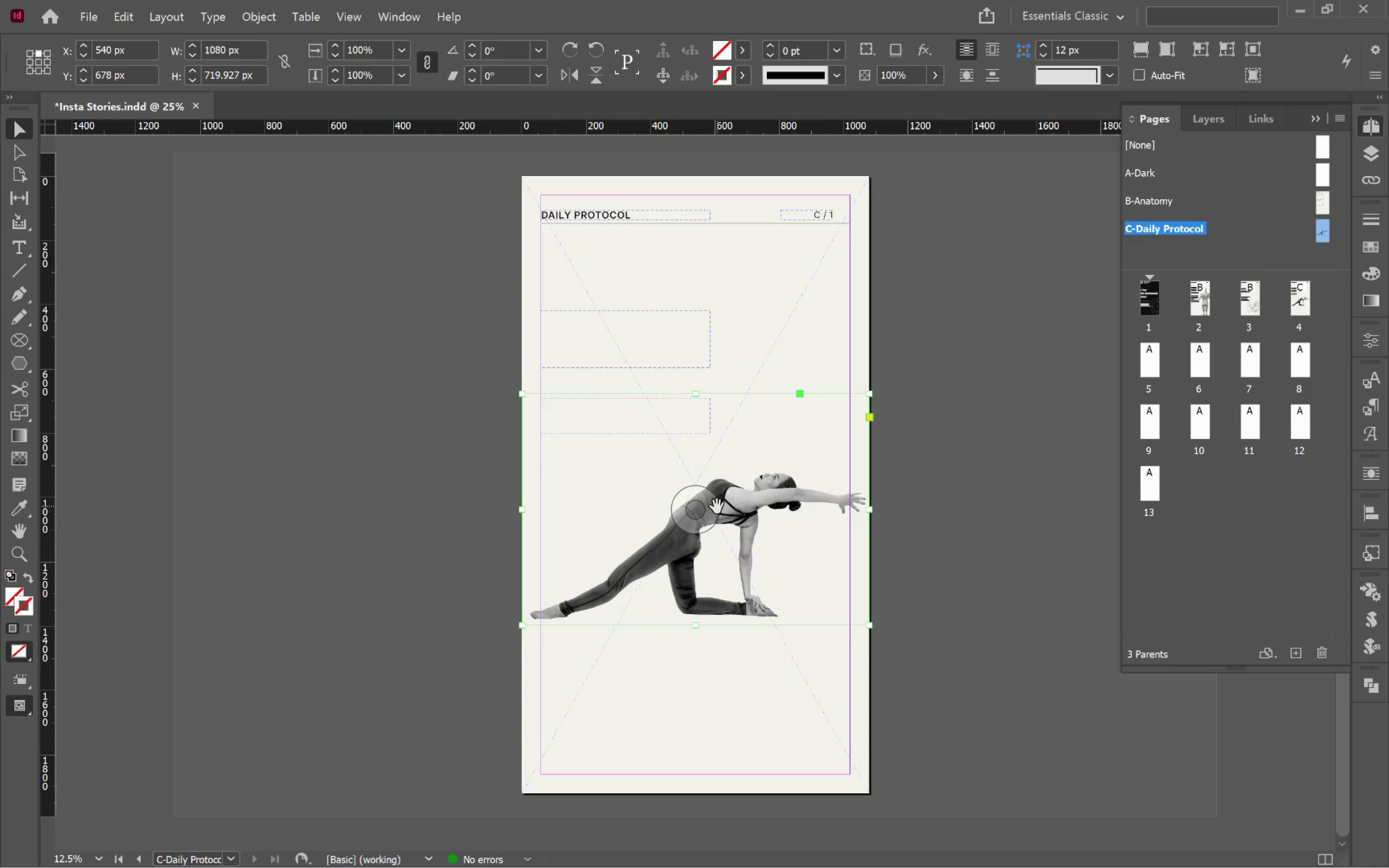 
left_click([720, 513])
 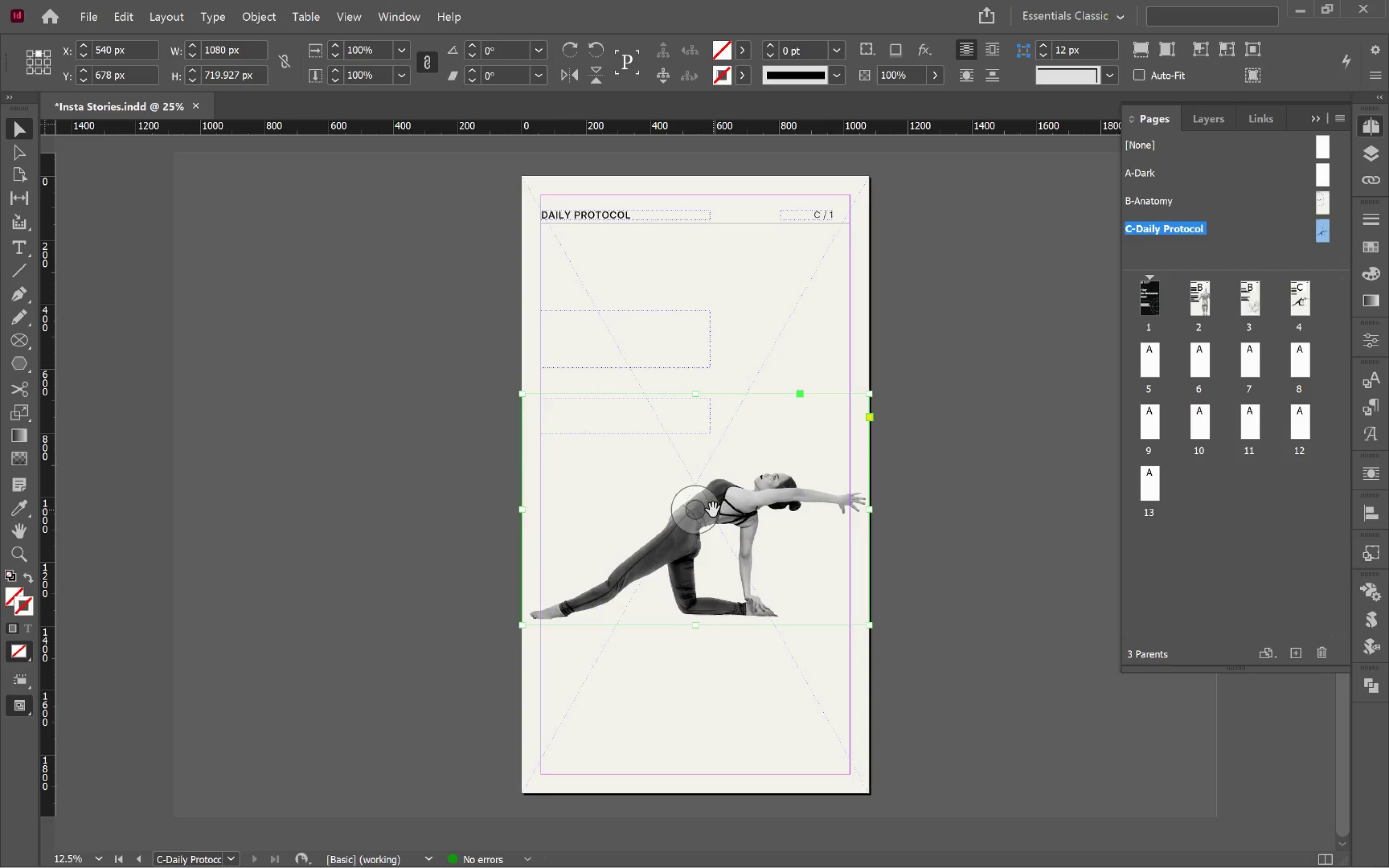 
left_click([713, 510])
 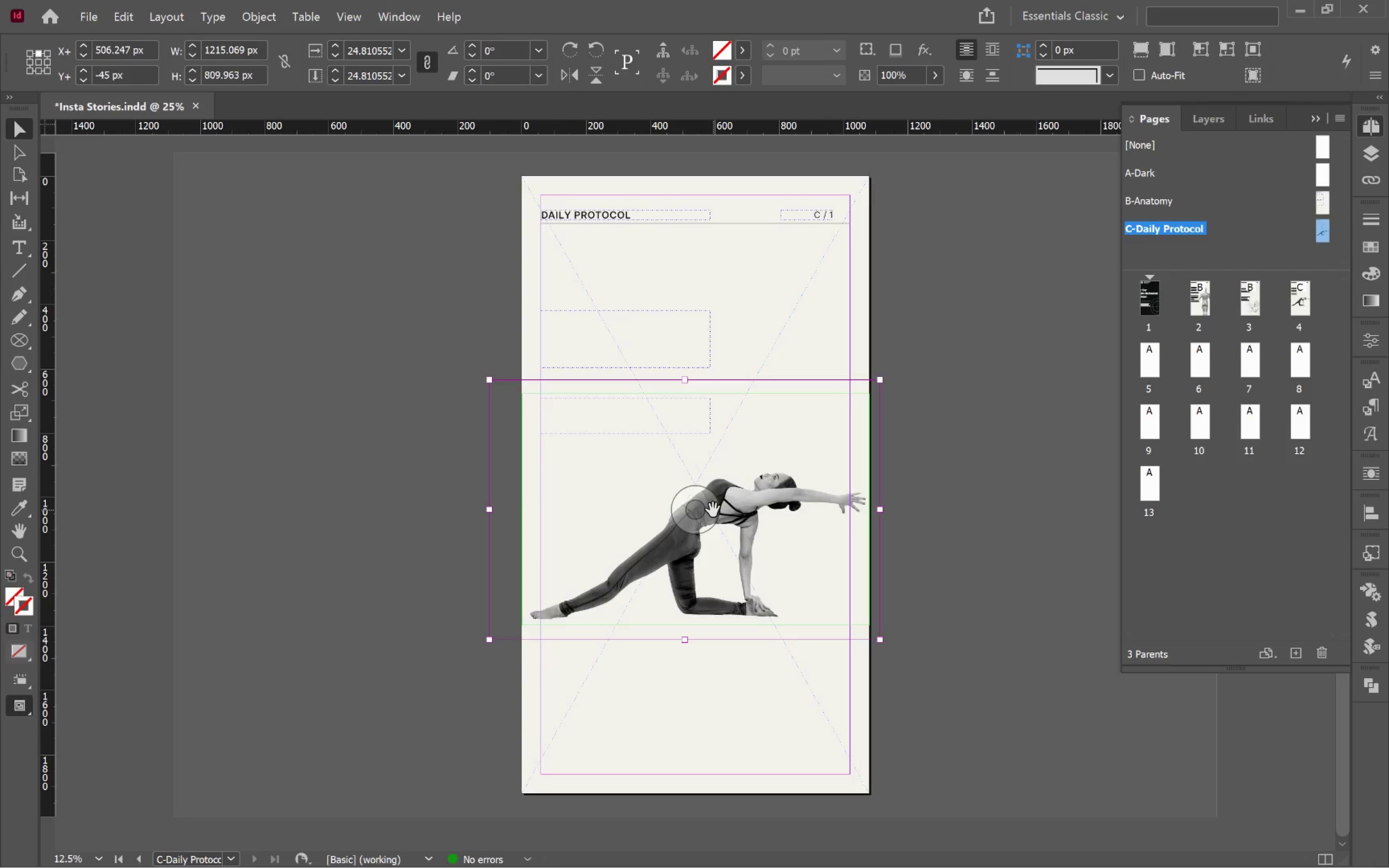 
key(Backspace)
 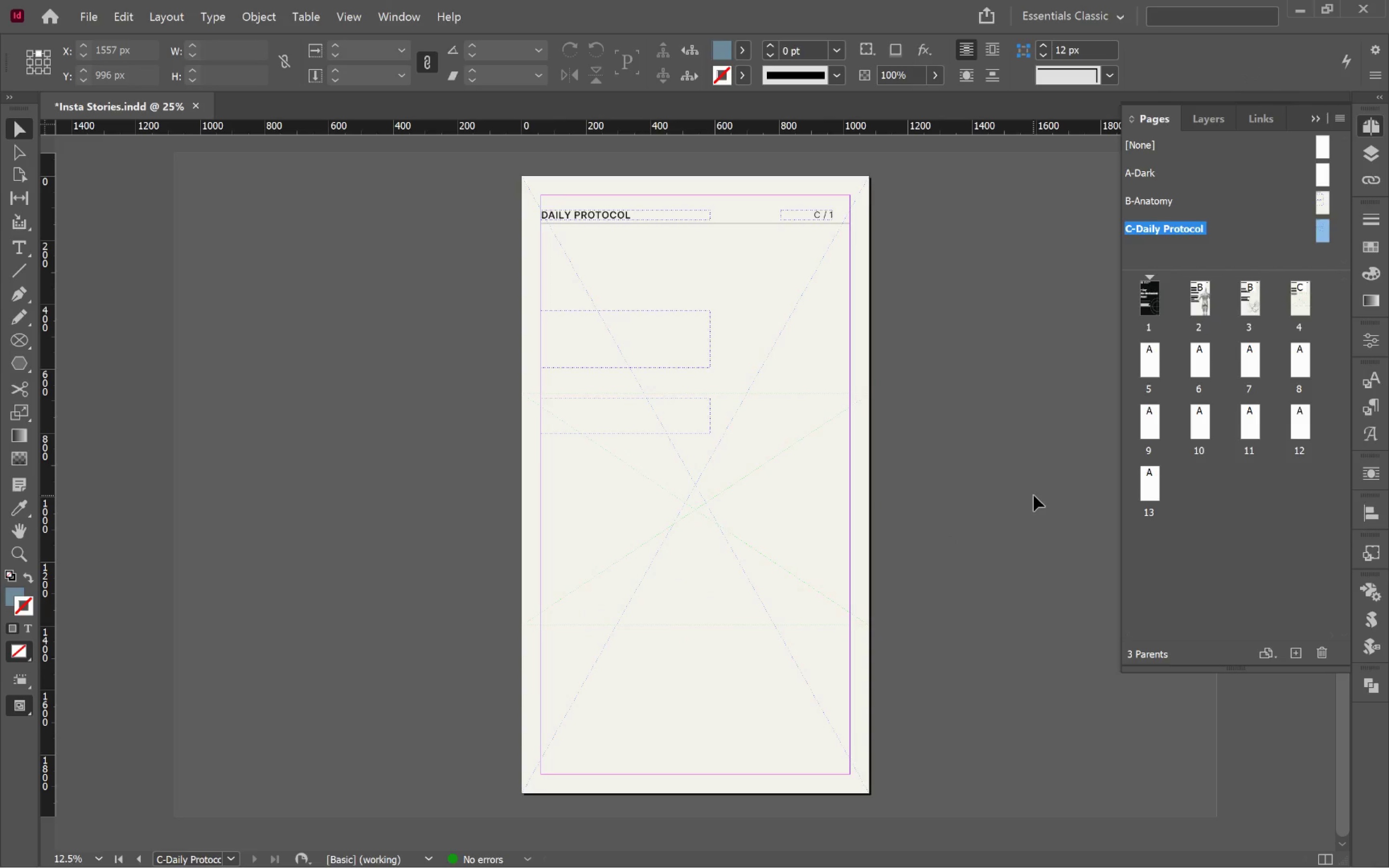 
double_click([789, 482])
 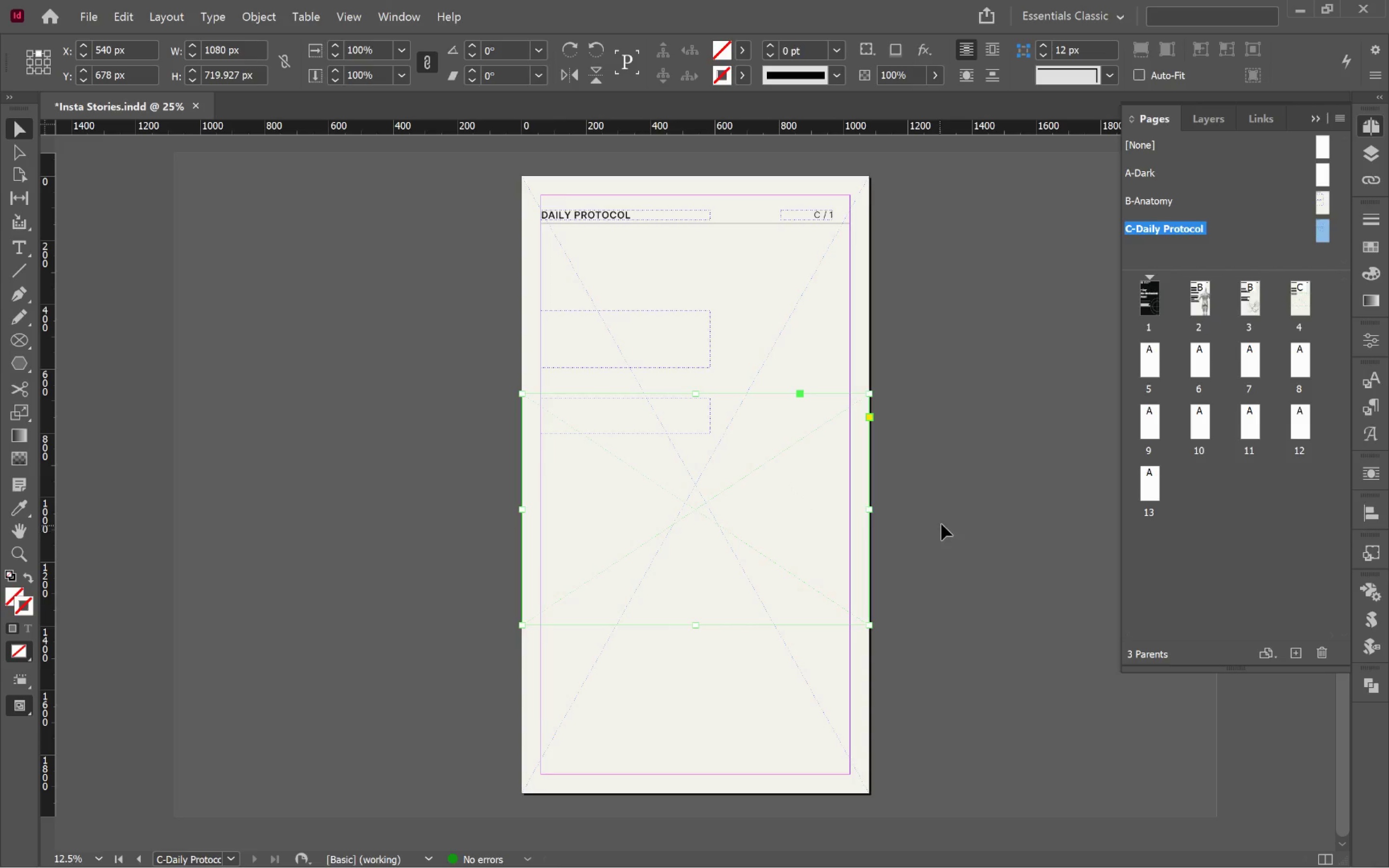 
mouse_move([46, 347])
 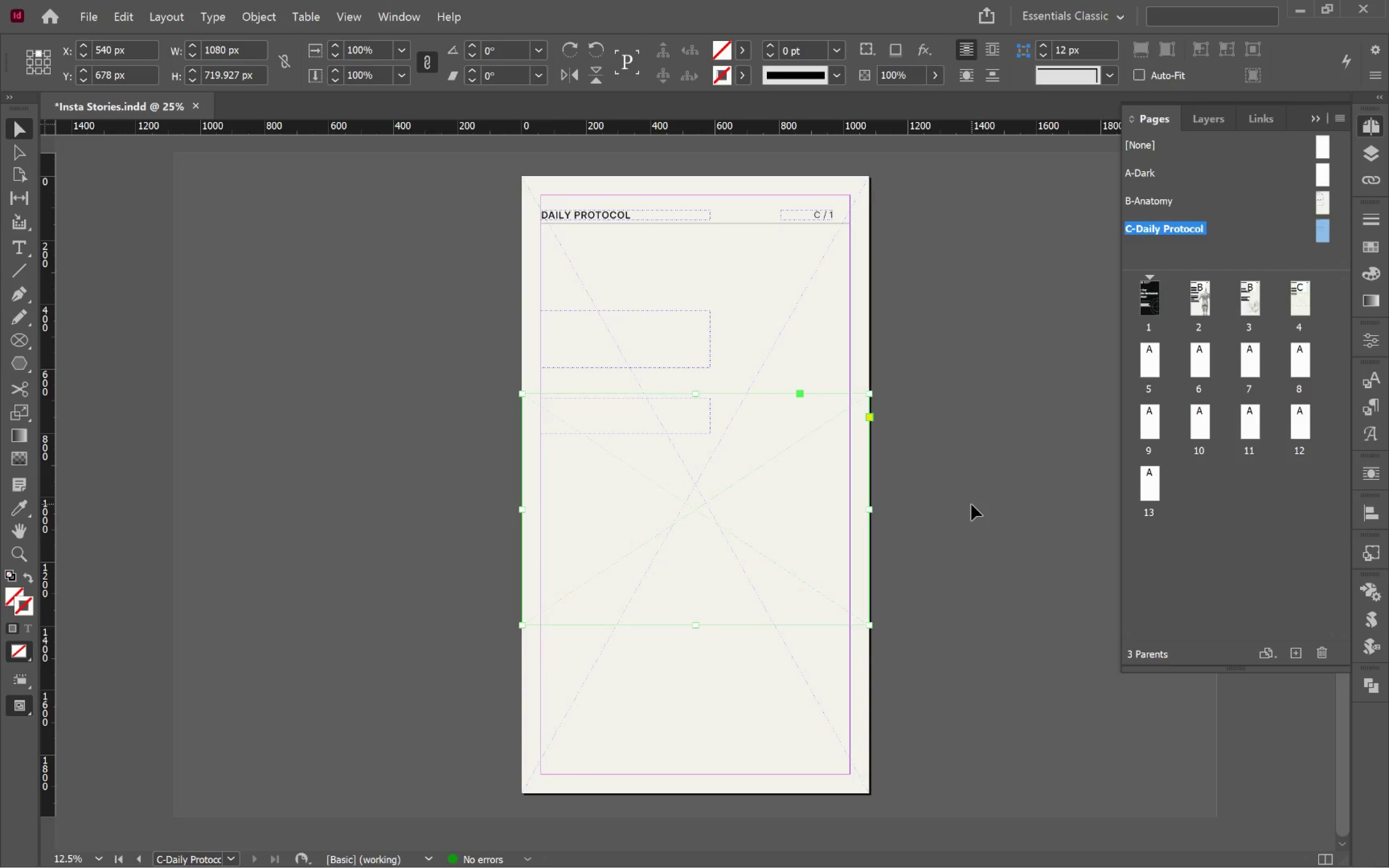 
left_click([972, 501])
 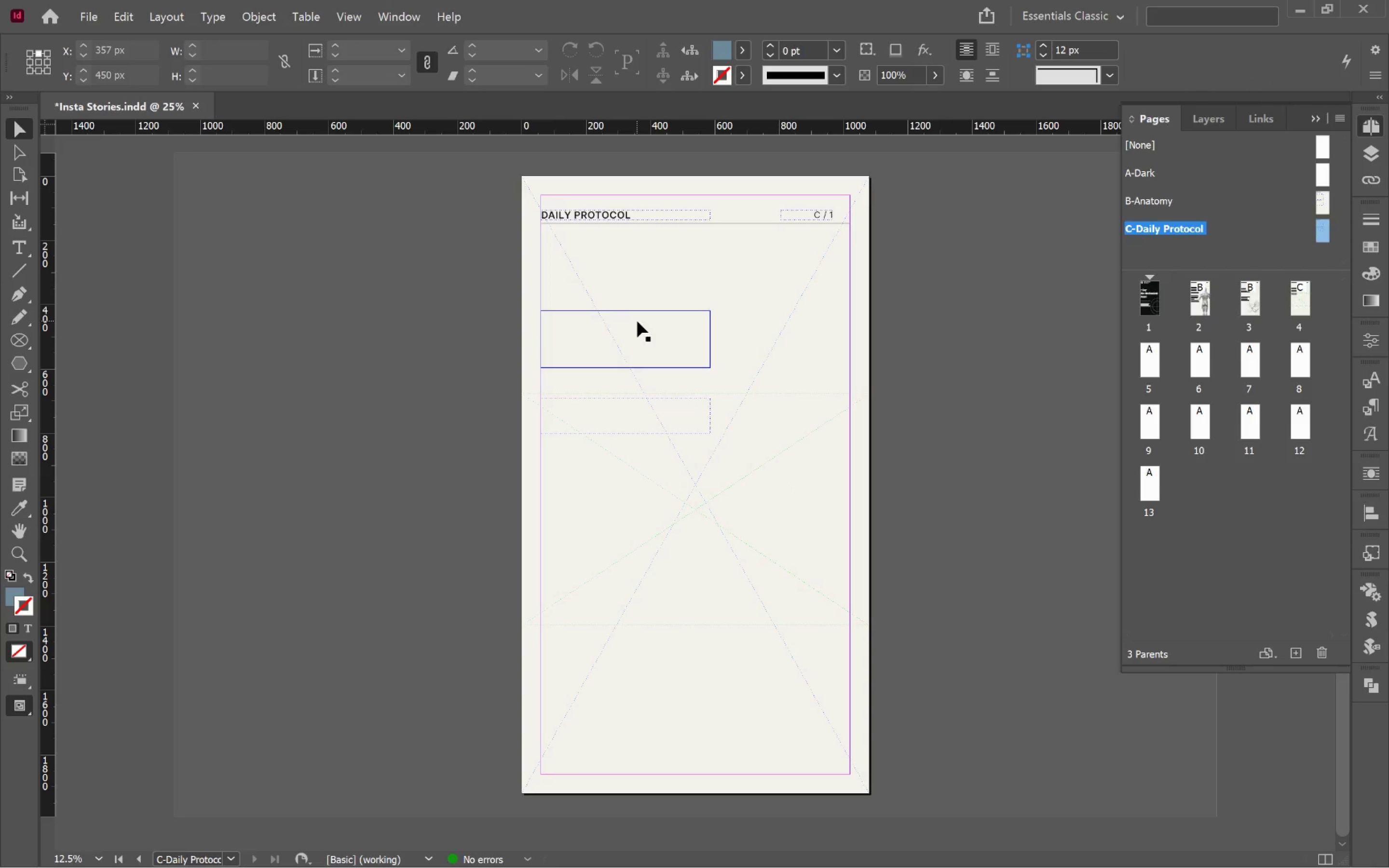 
wait(5.65)
 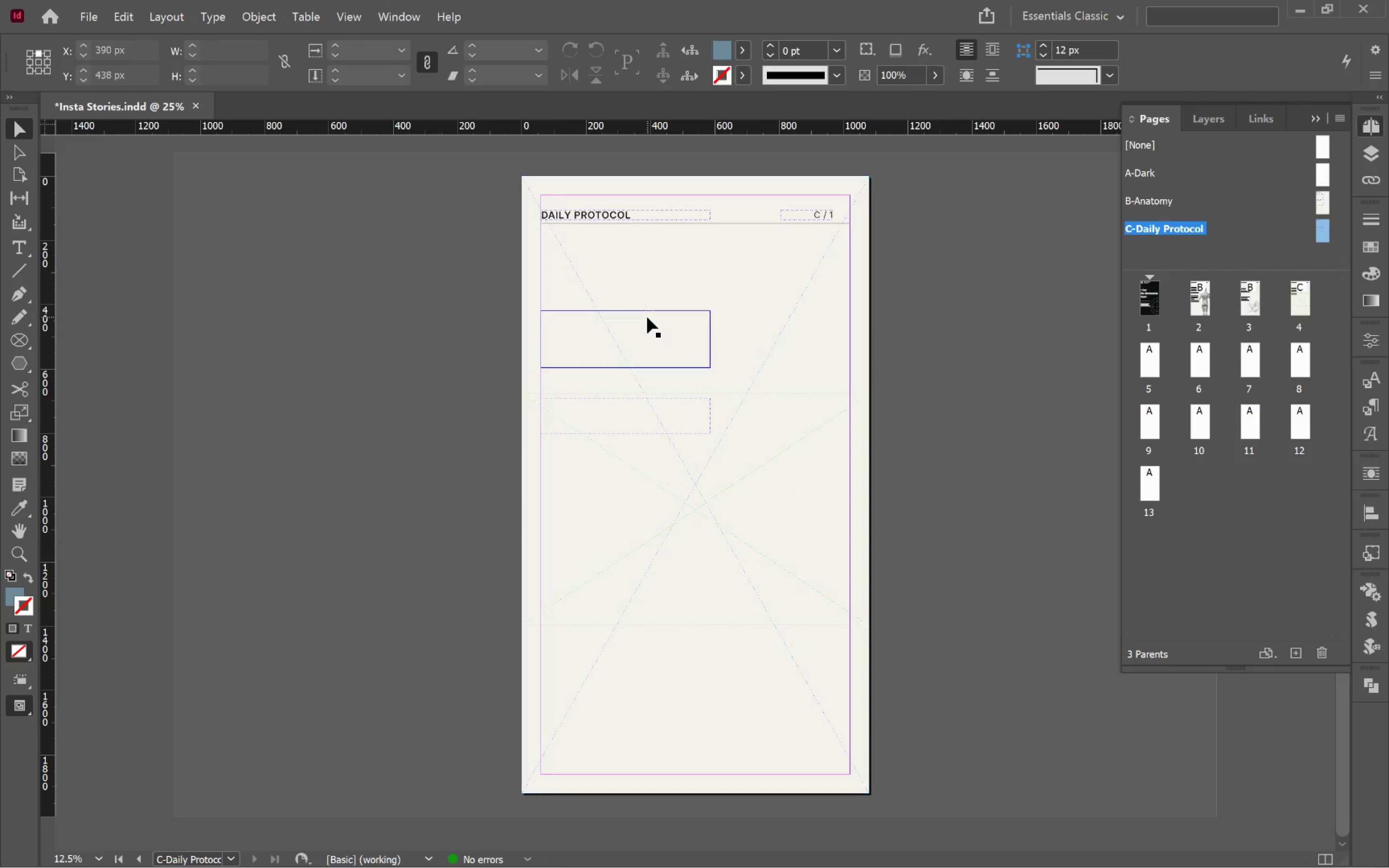 
key(Alt+Tab)
 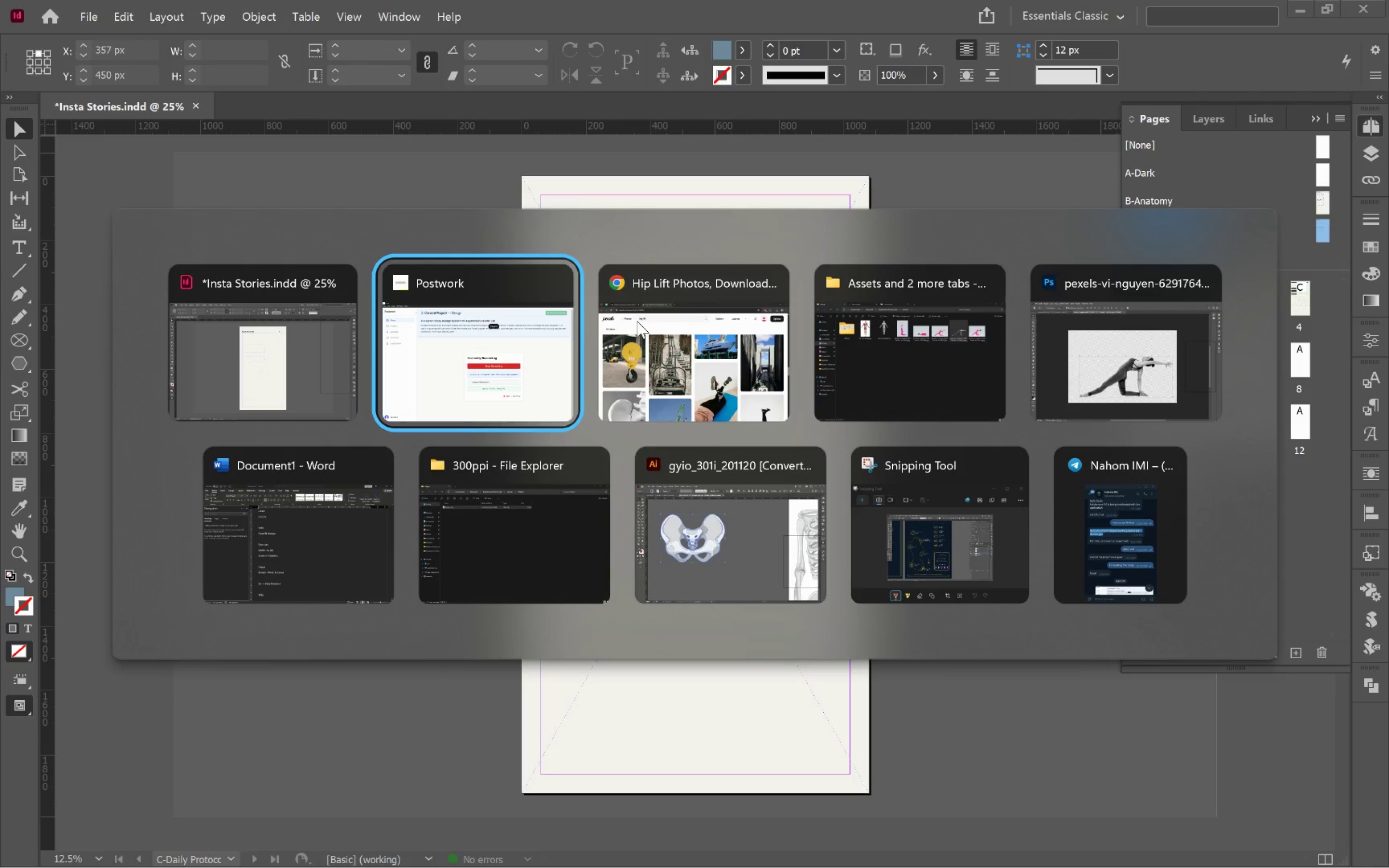 
key(Alt+Tab)
 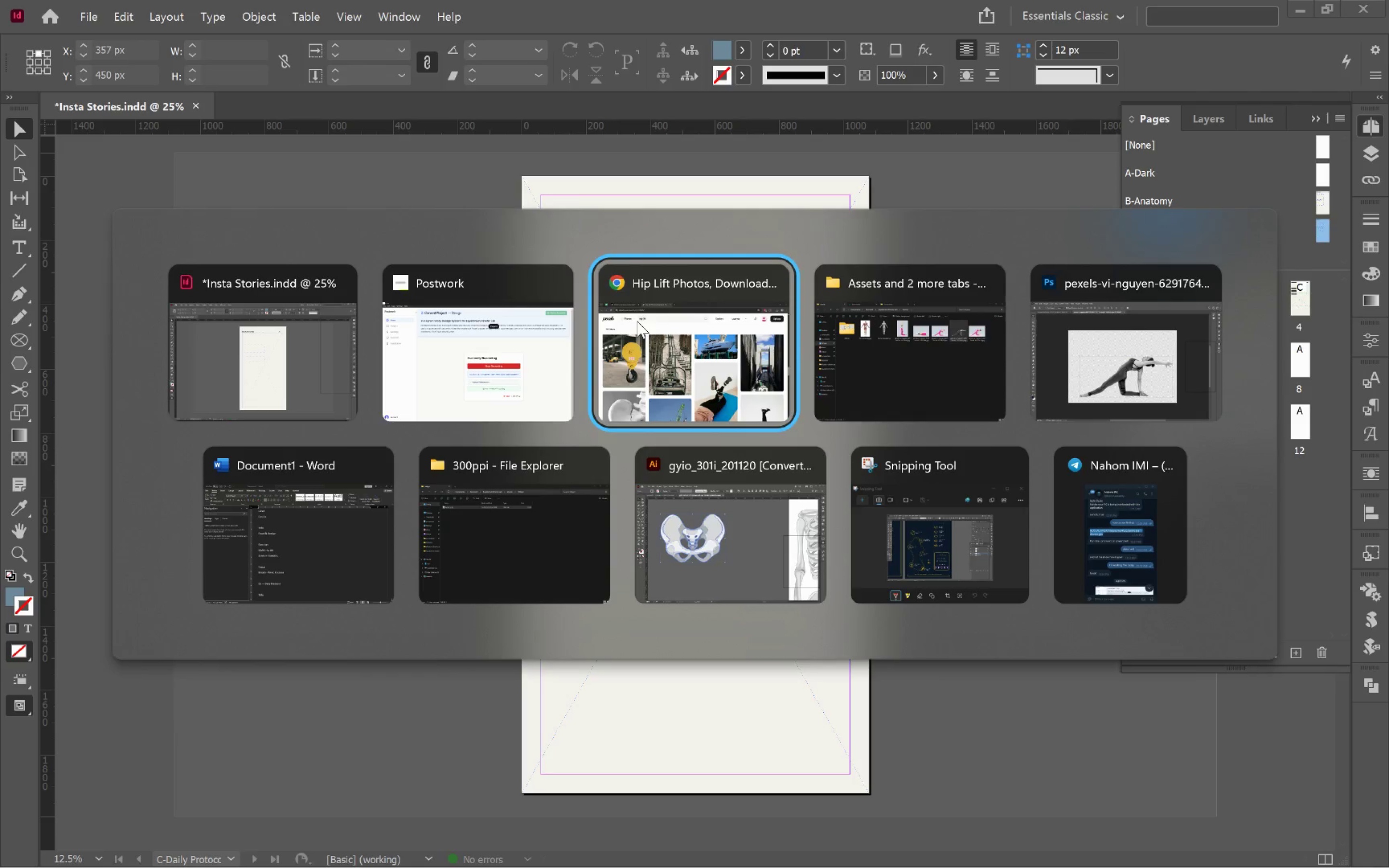 
key(Alt+Tab)
 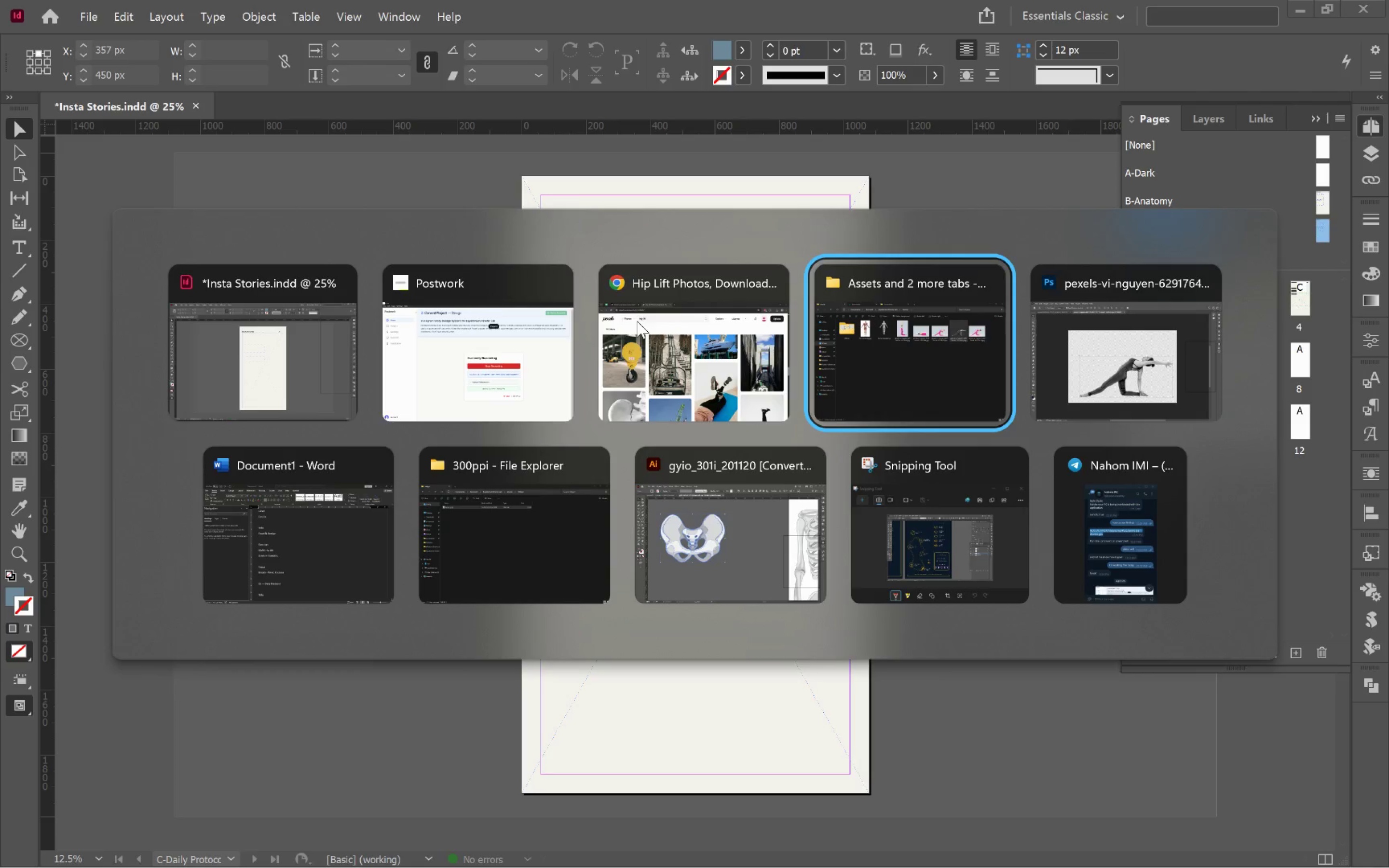 
key(Alt+Tab)
 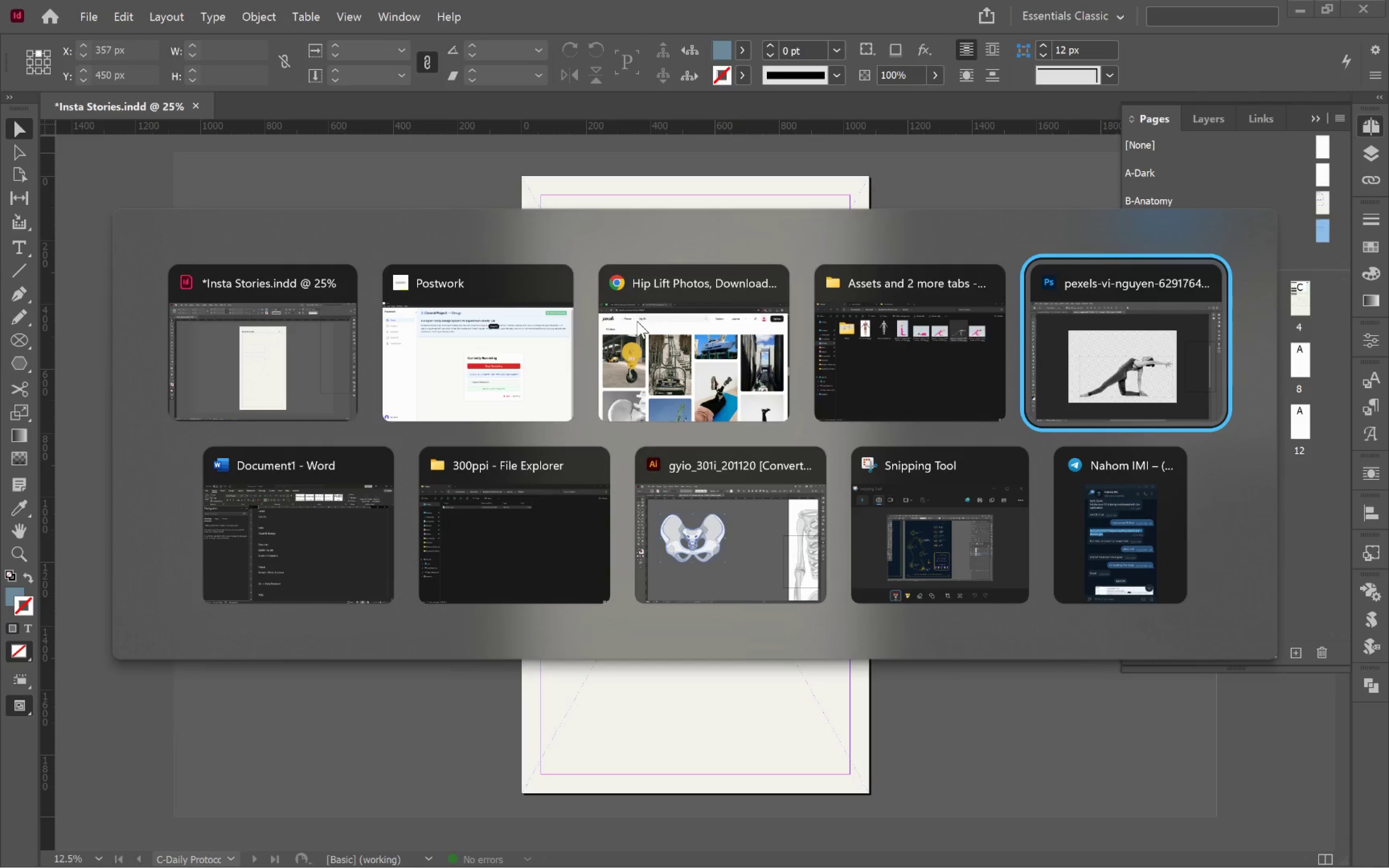 
key(Alt+Tab)
 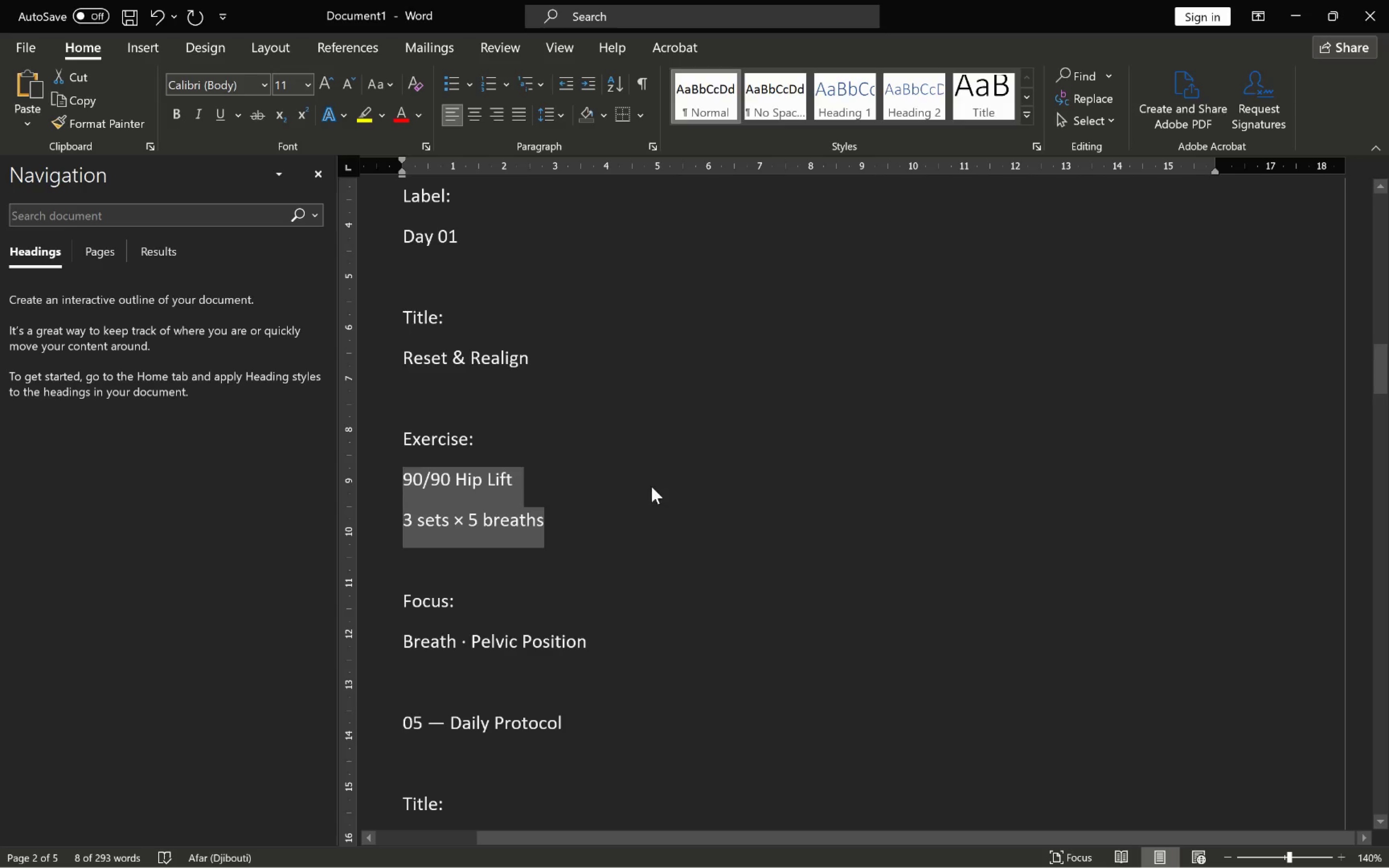 
scroll: coordinate [652, 486], scroll_direction: down, amount: 5.0
 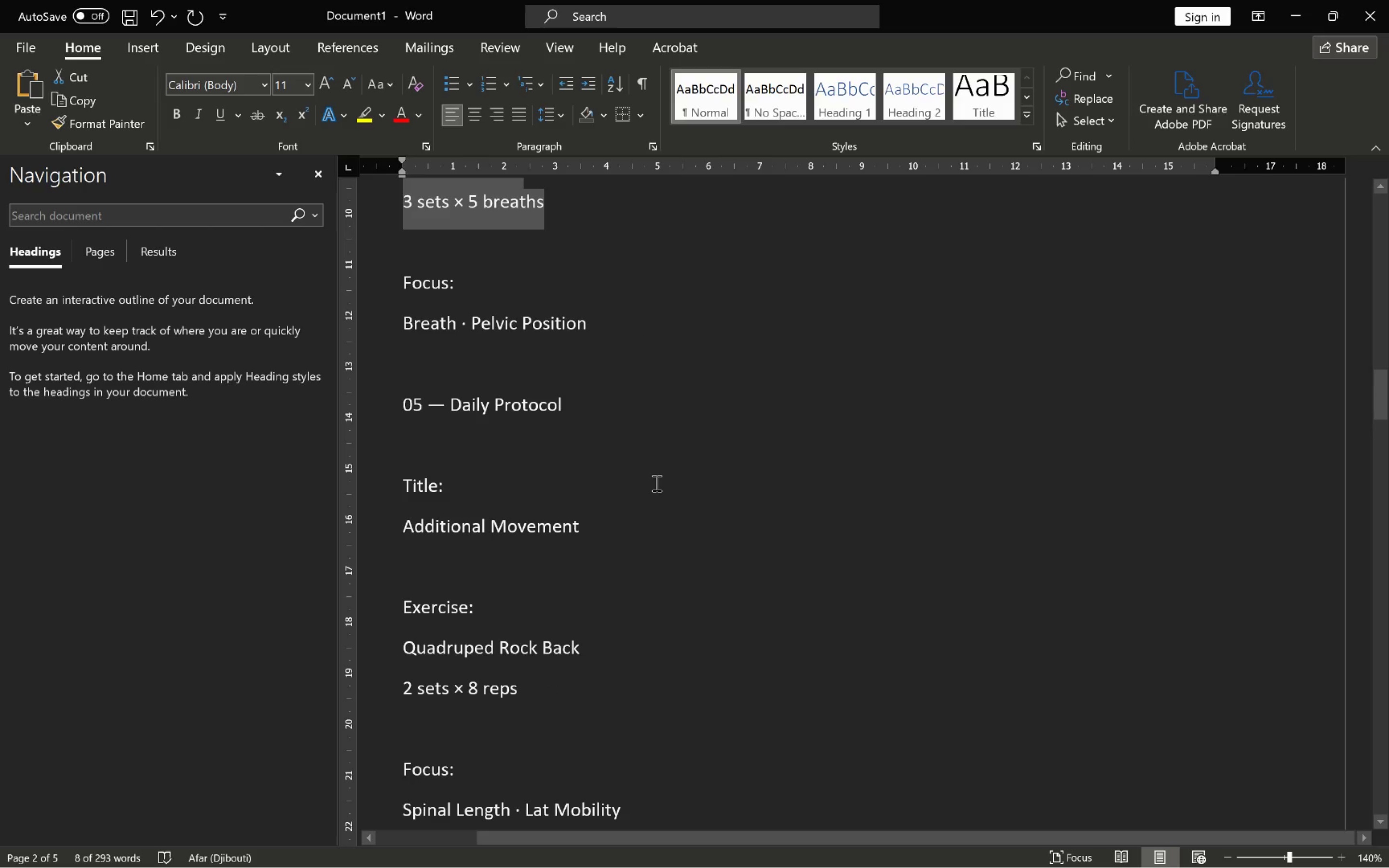 
scroll: coordinate [656, 482], scroll_direction: up, amount: 6.0
 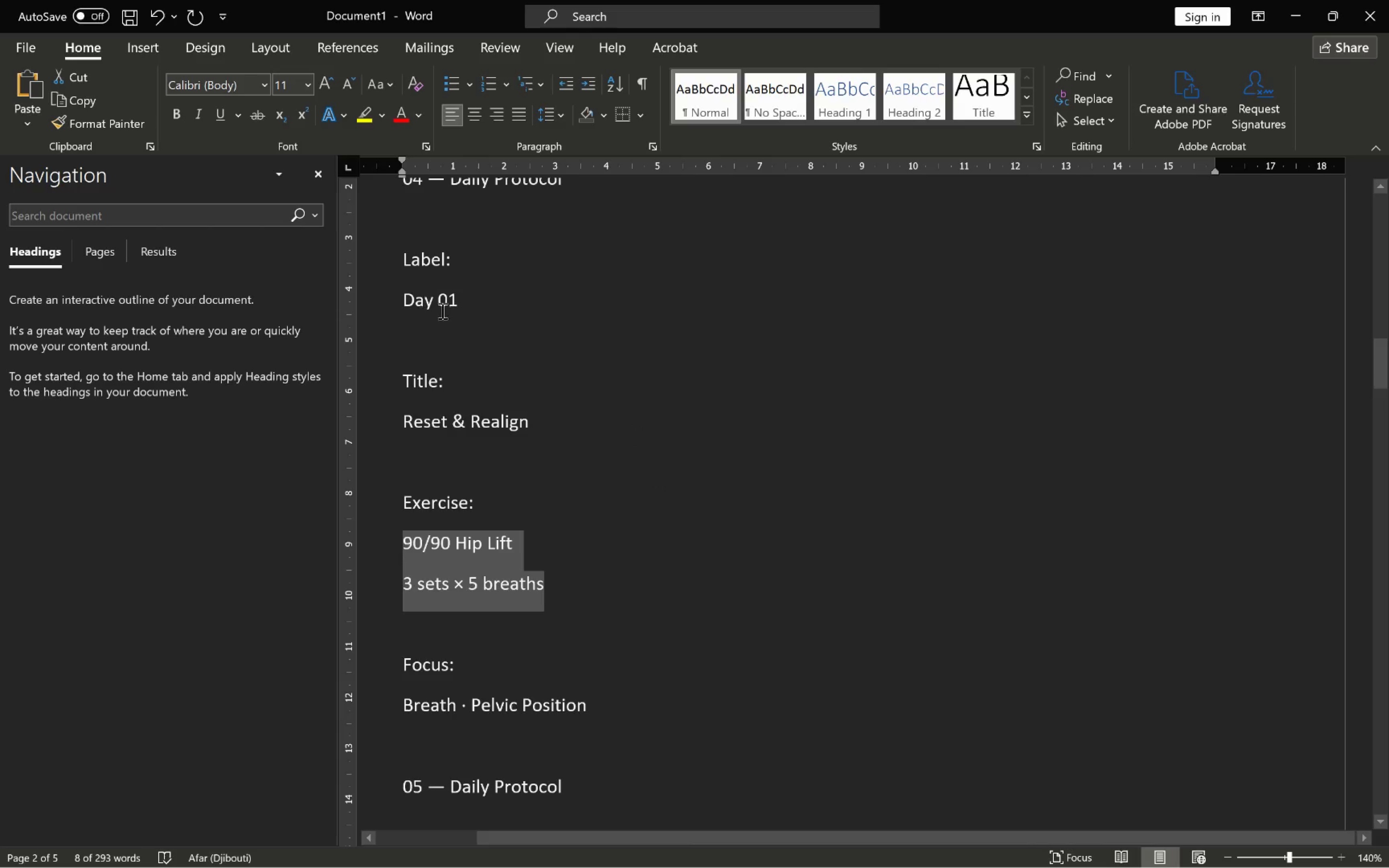 
key(Alt+AltLeft)
 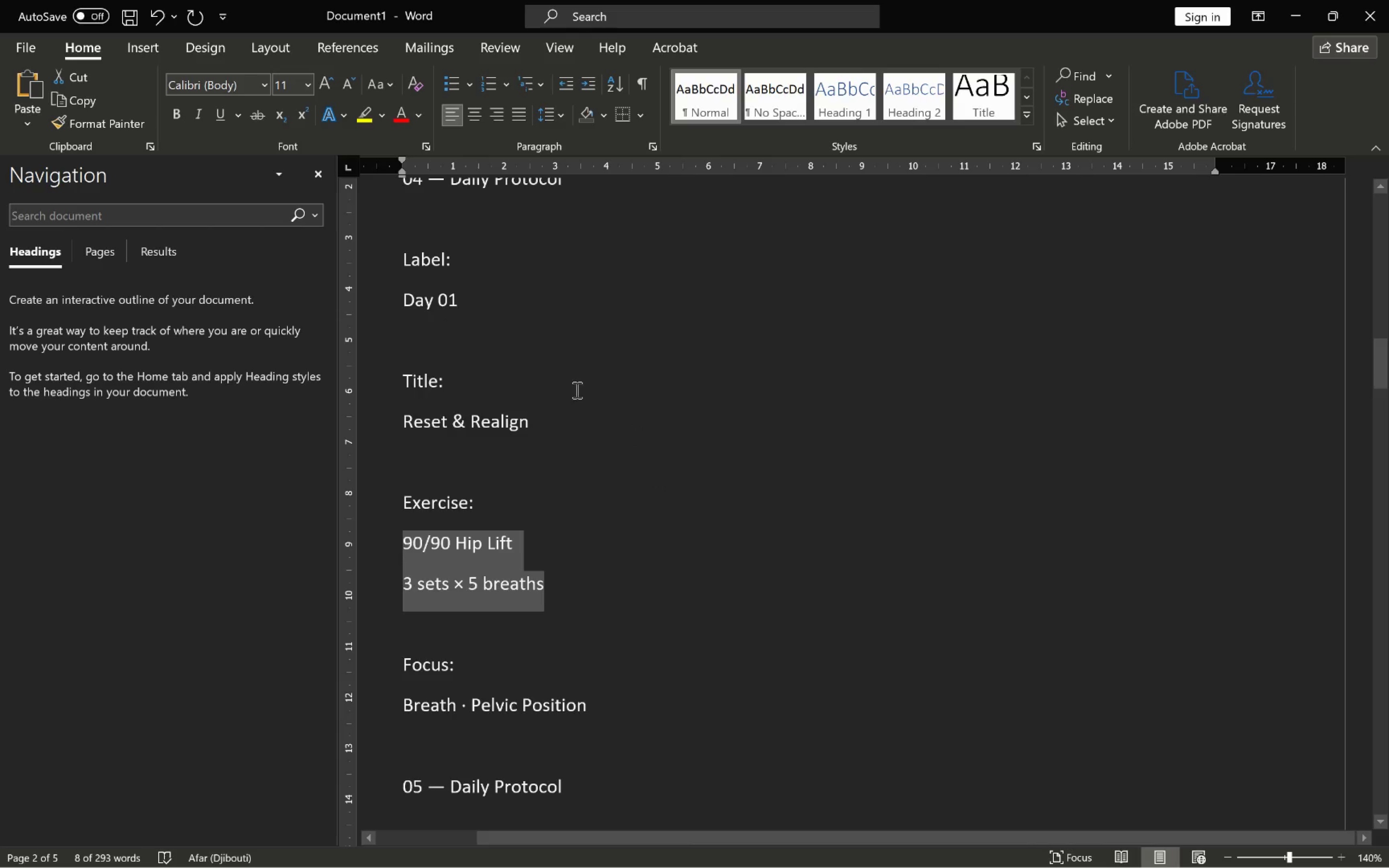 
key(Alt+Tab)
 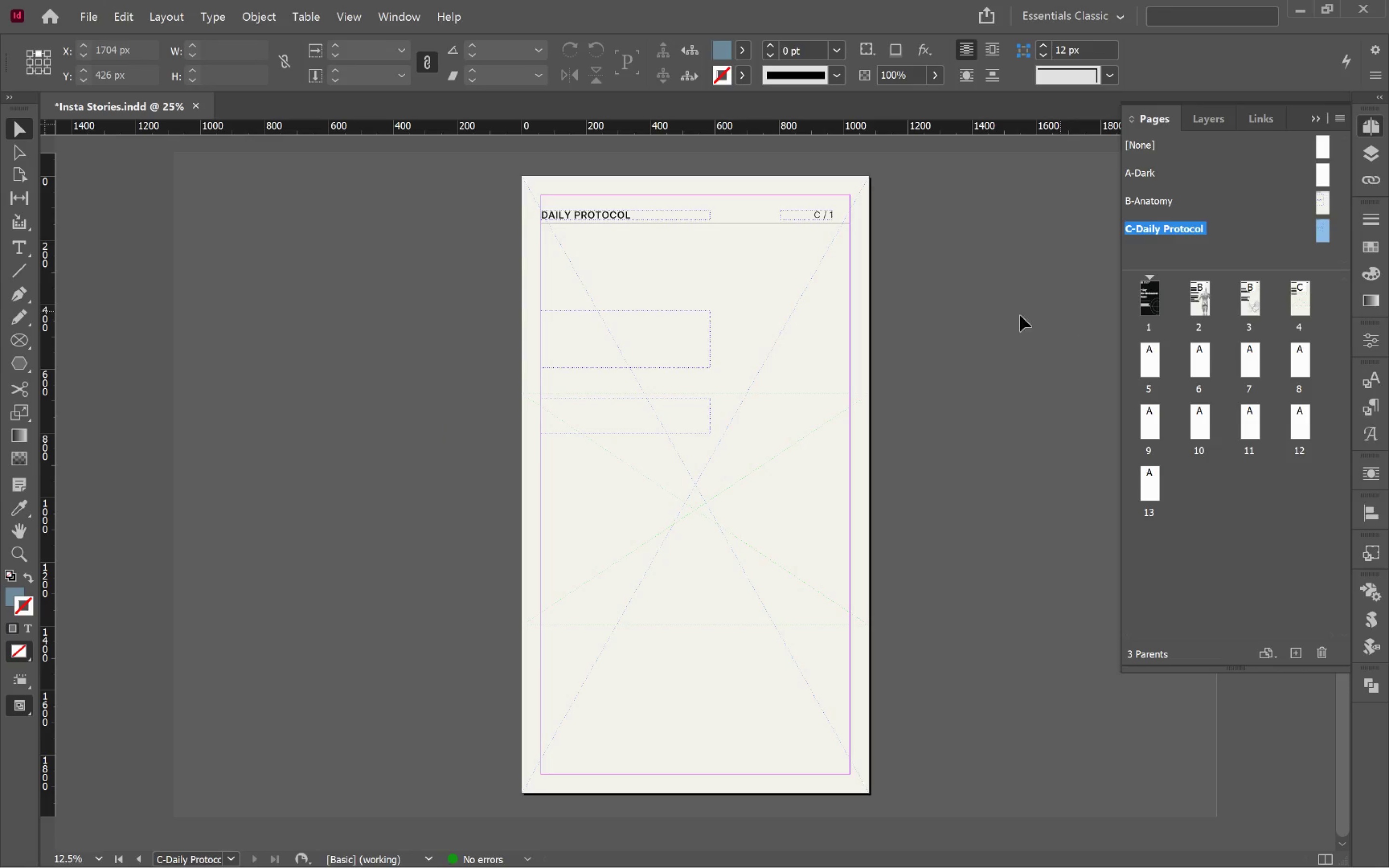 
left_click([620, 327])
 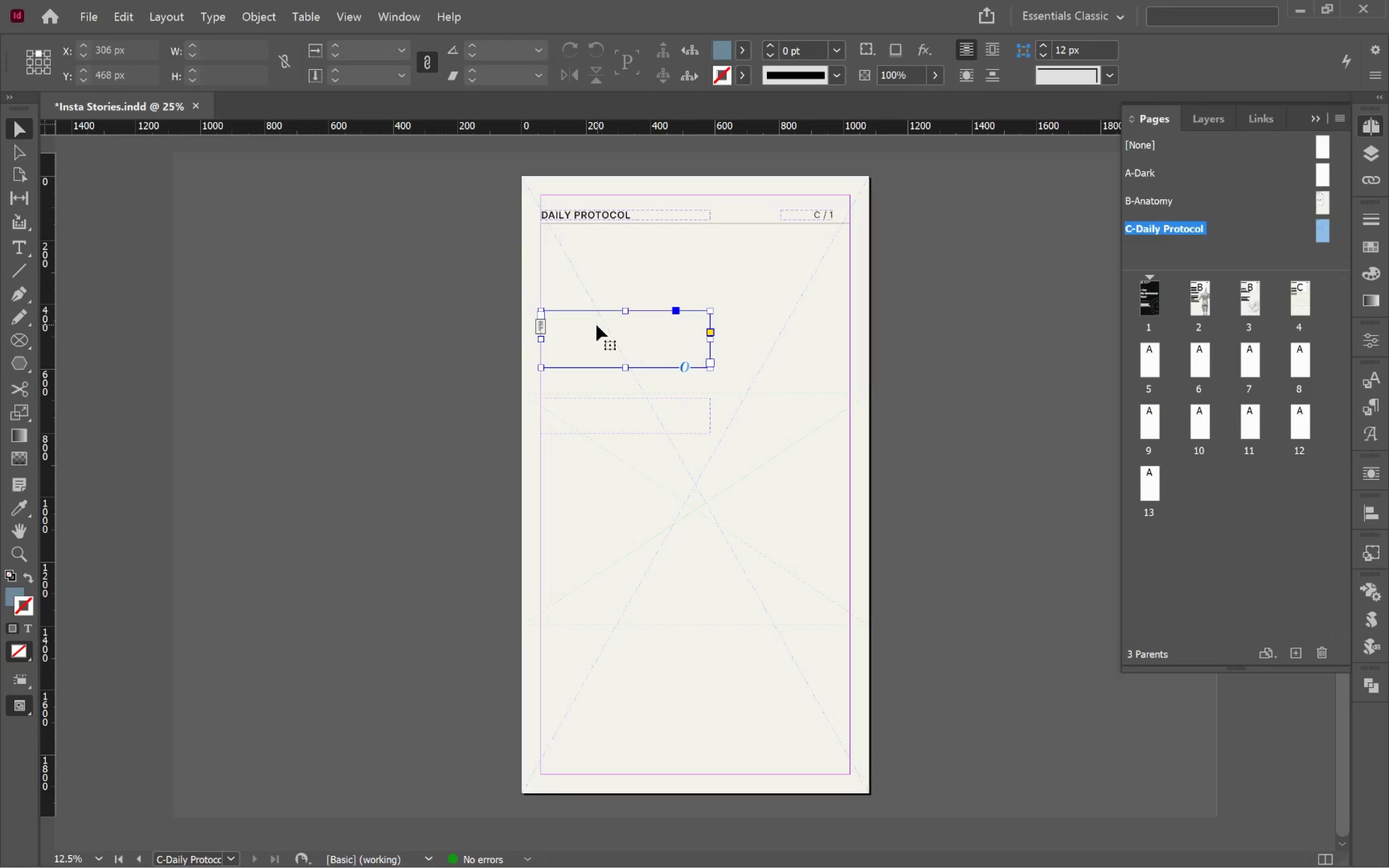 
hold_key(key=AltLeft, duration=0.74)
scroll: coordinate [596, 325], scroll_direction: up, amount: 3.0
 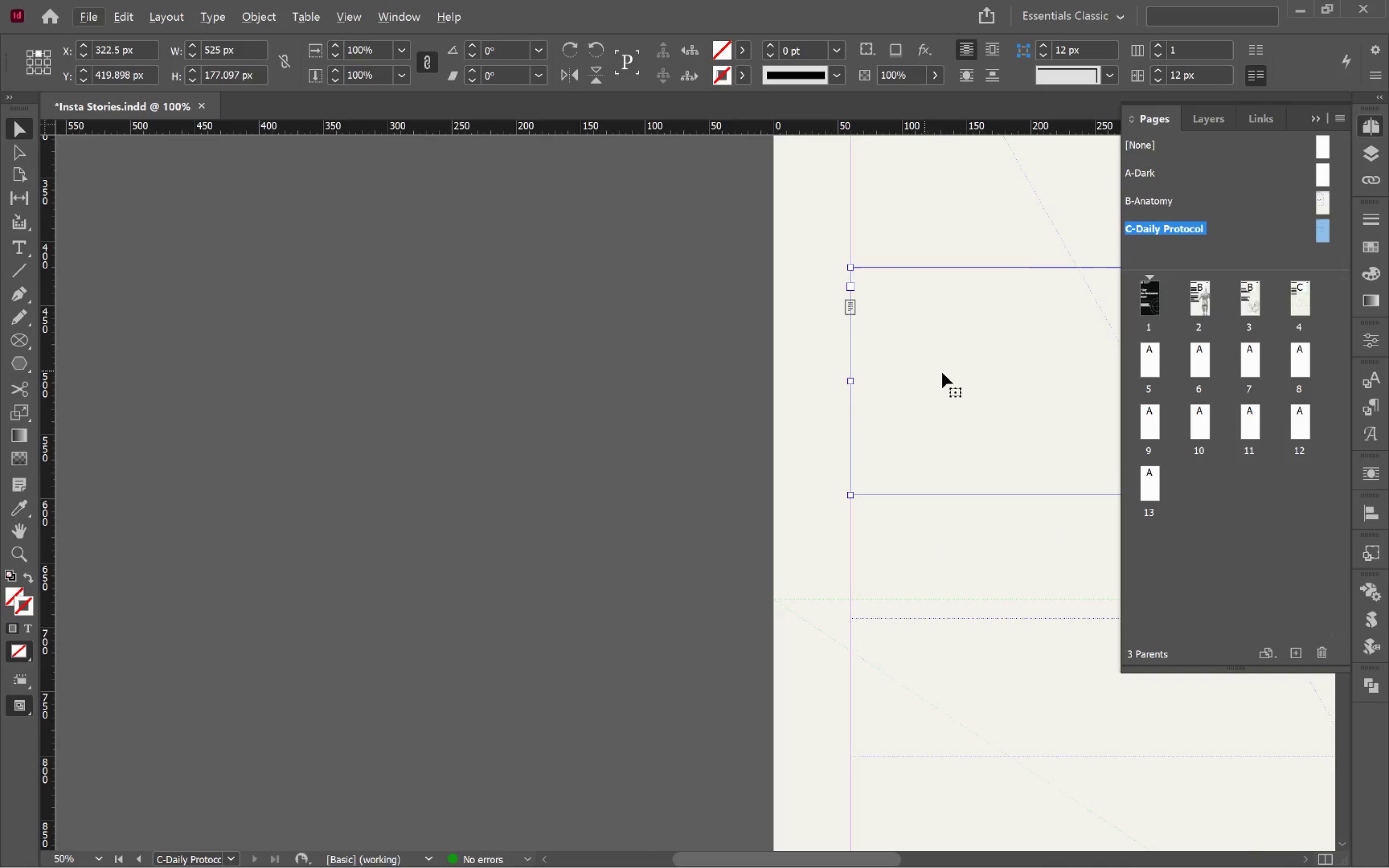 
hold_key(key=Space, duration=0.7)
 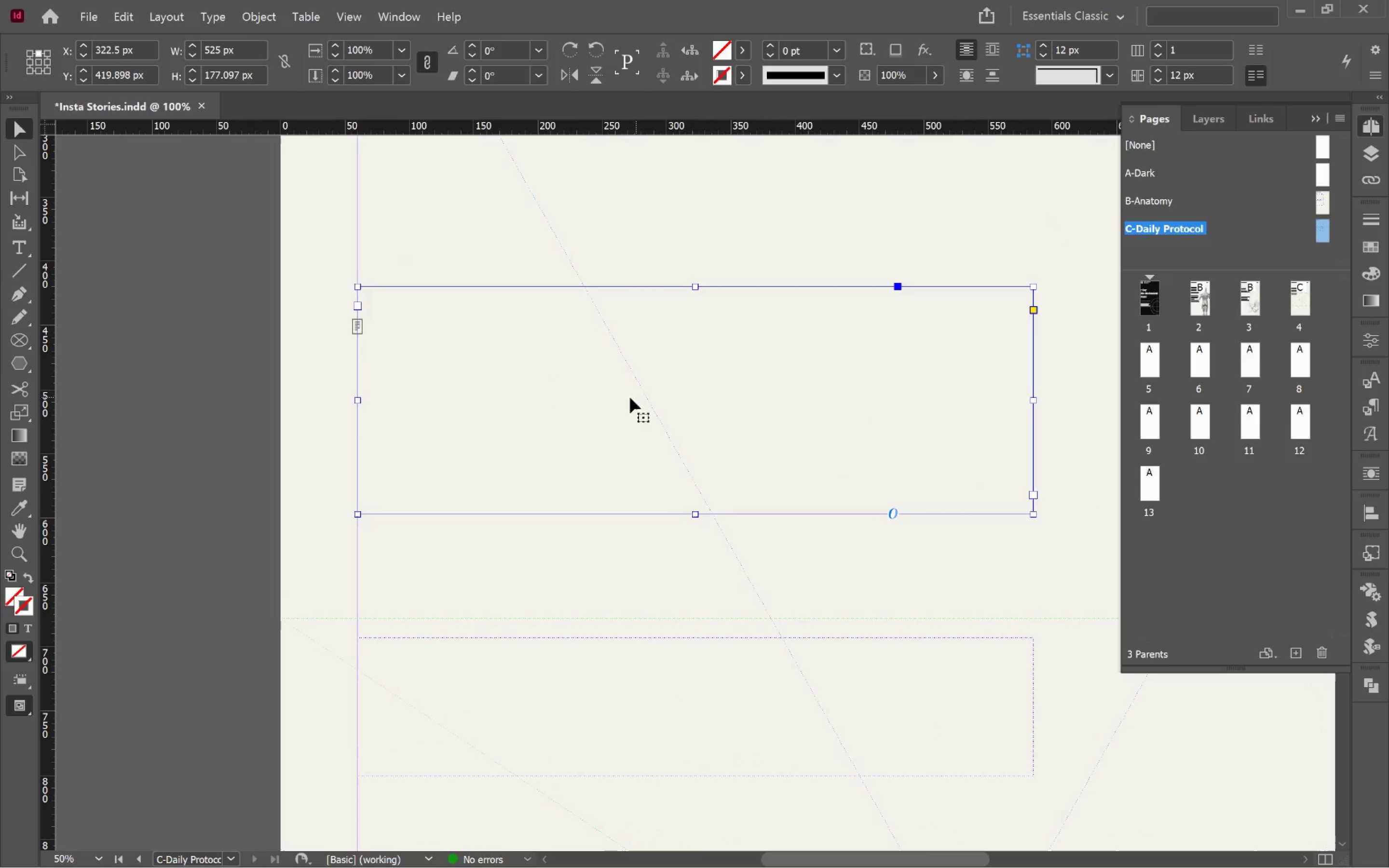 
left_click_drag(start_coordinate=[898, 372], to_coordinate=[404, 391])
 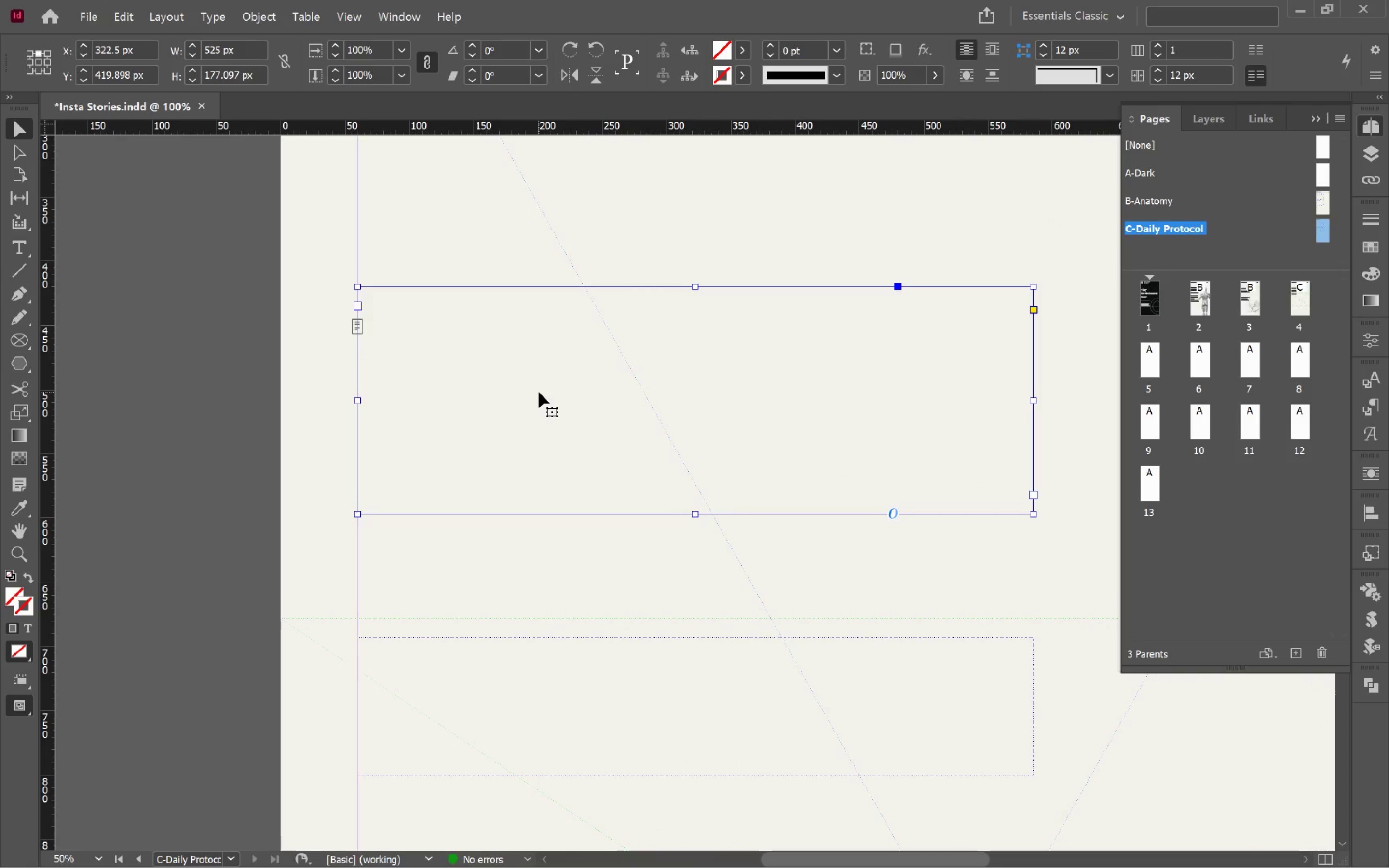 
hold_key(key=AltLeft, duration=0.71)
scroll: coordinate [539, 392], scroll_direction: down, amount: 2.0
 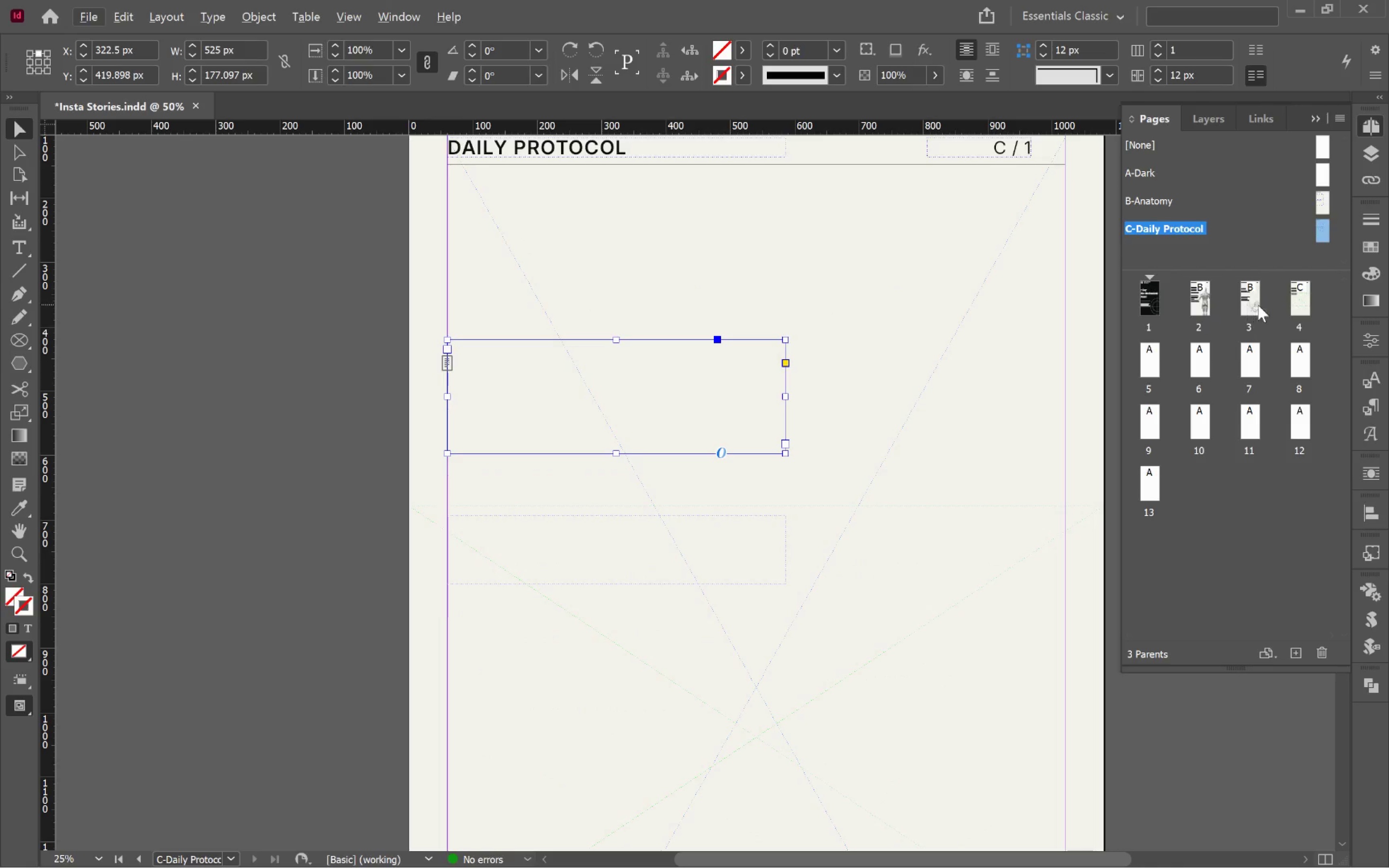 
double_click([1258, 302])
 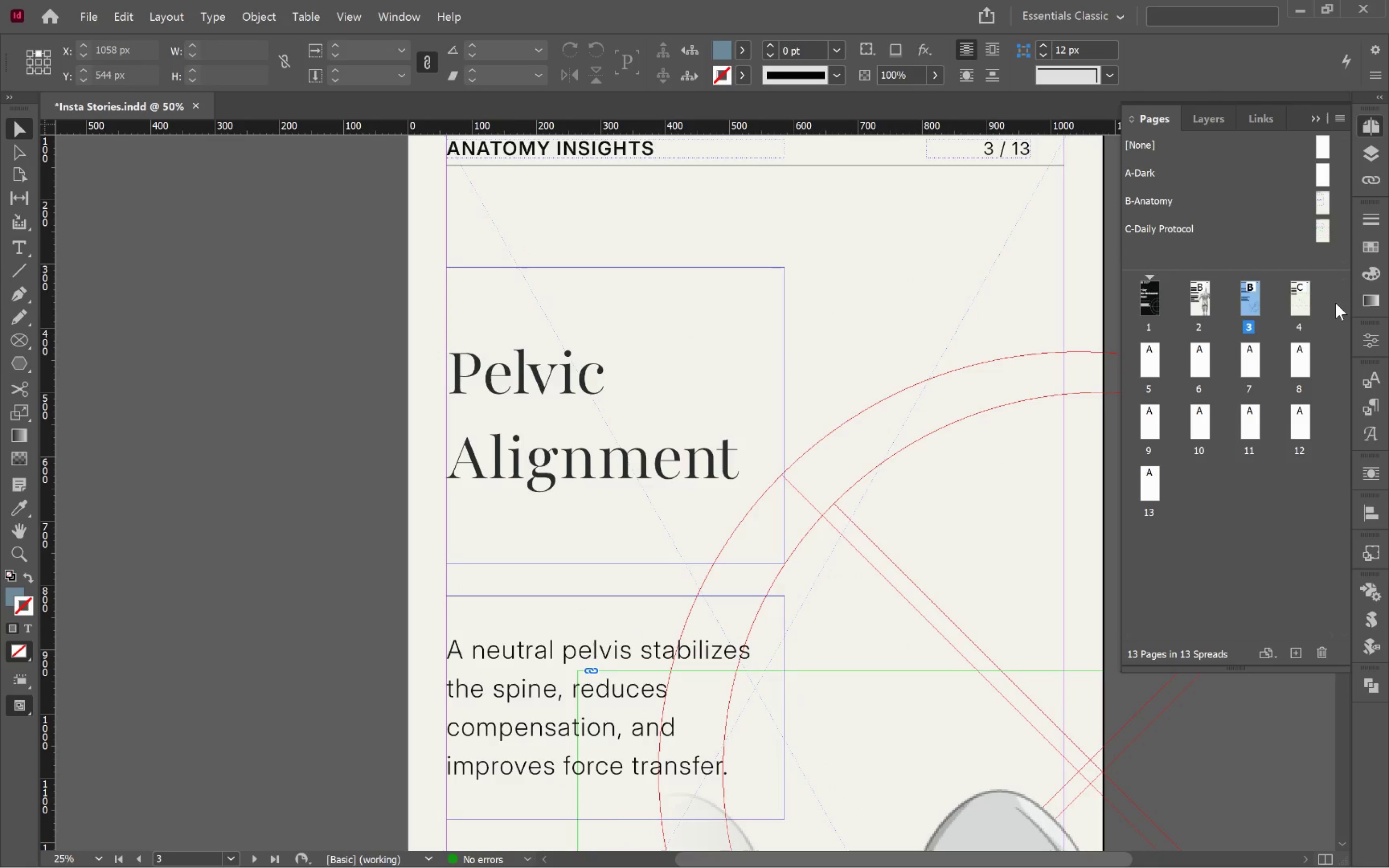 
double_click([1309, 298])
 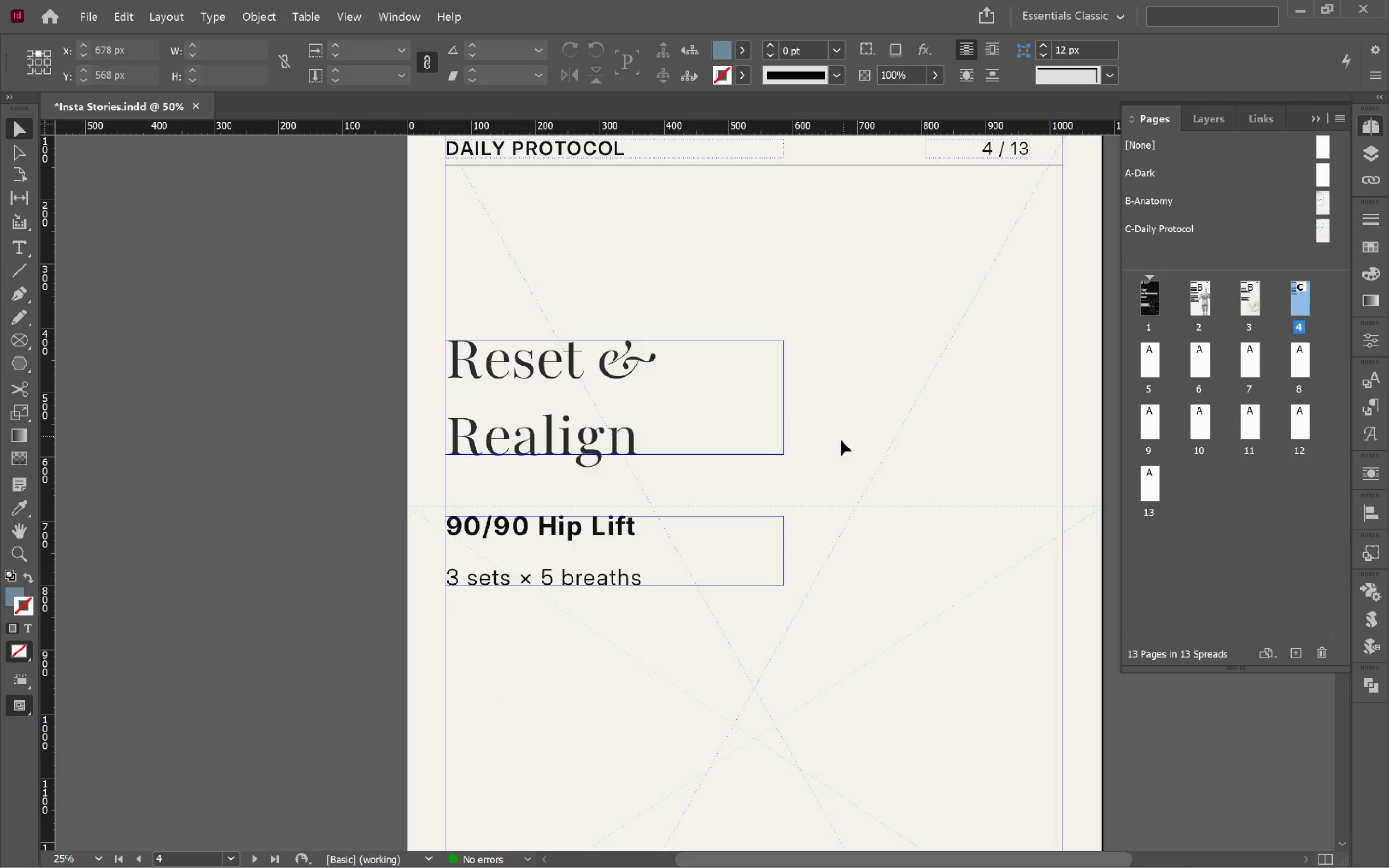 
hold_key(key=AltLeft, duration=0.49)
scroll: coordinate [860, 468], scroll_direction: down, amount: 1.0
 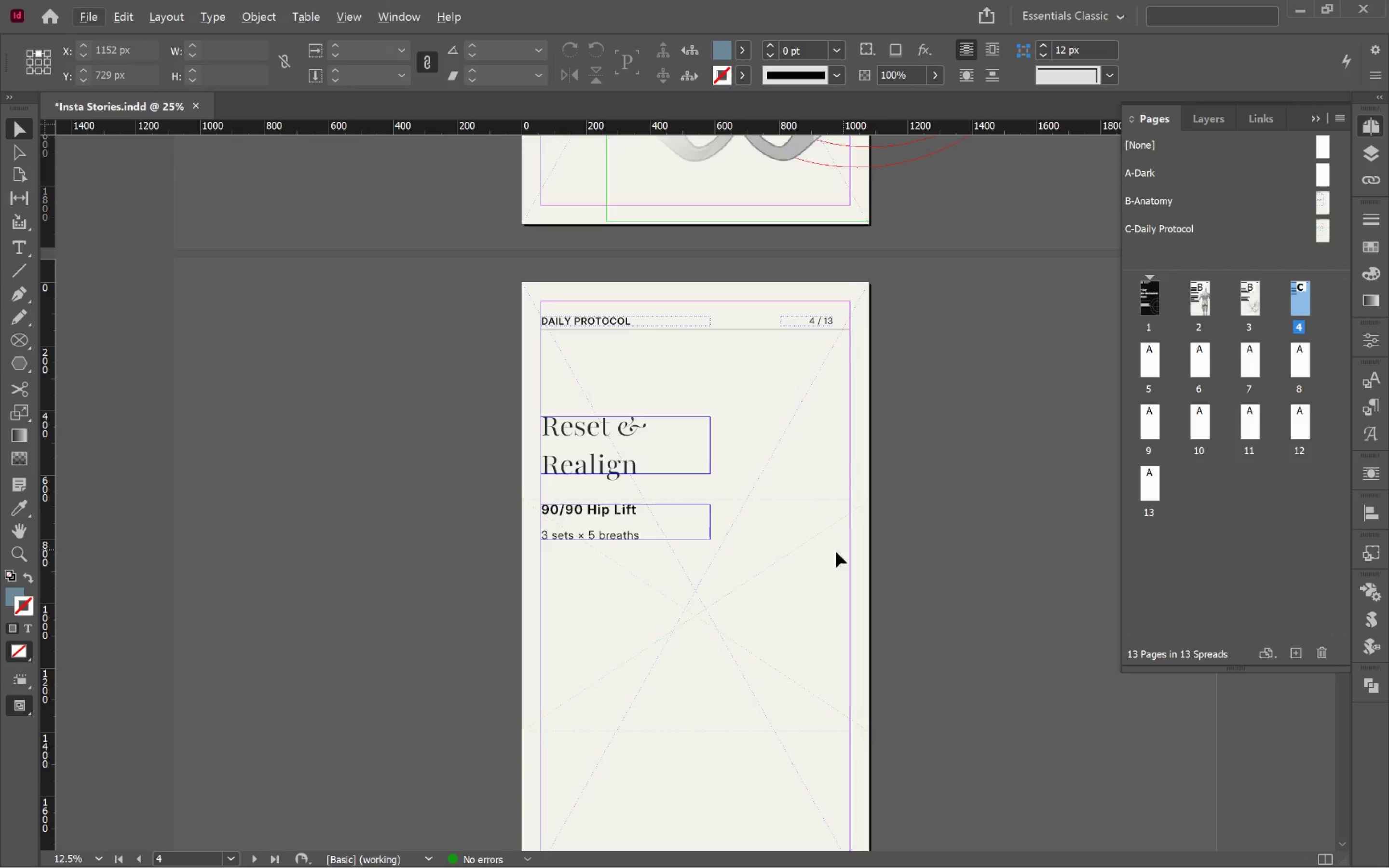 
left_click([773, 556])
 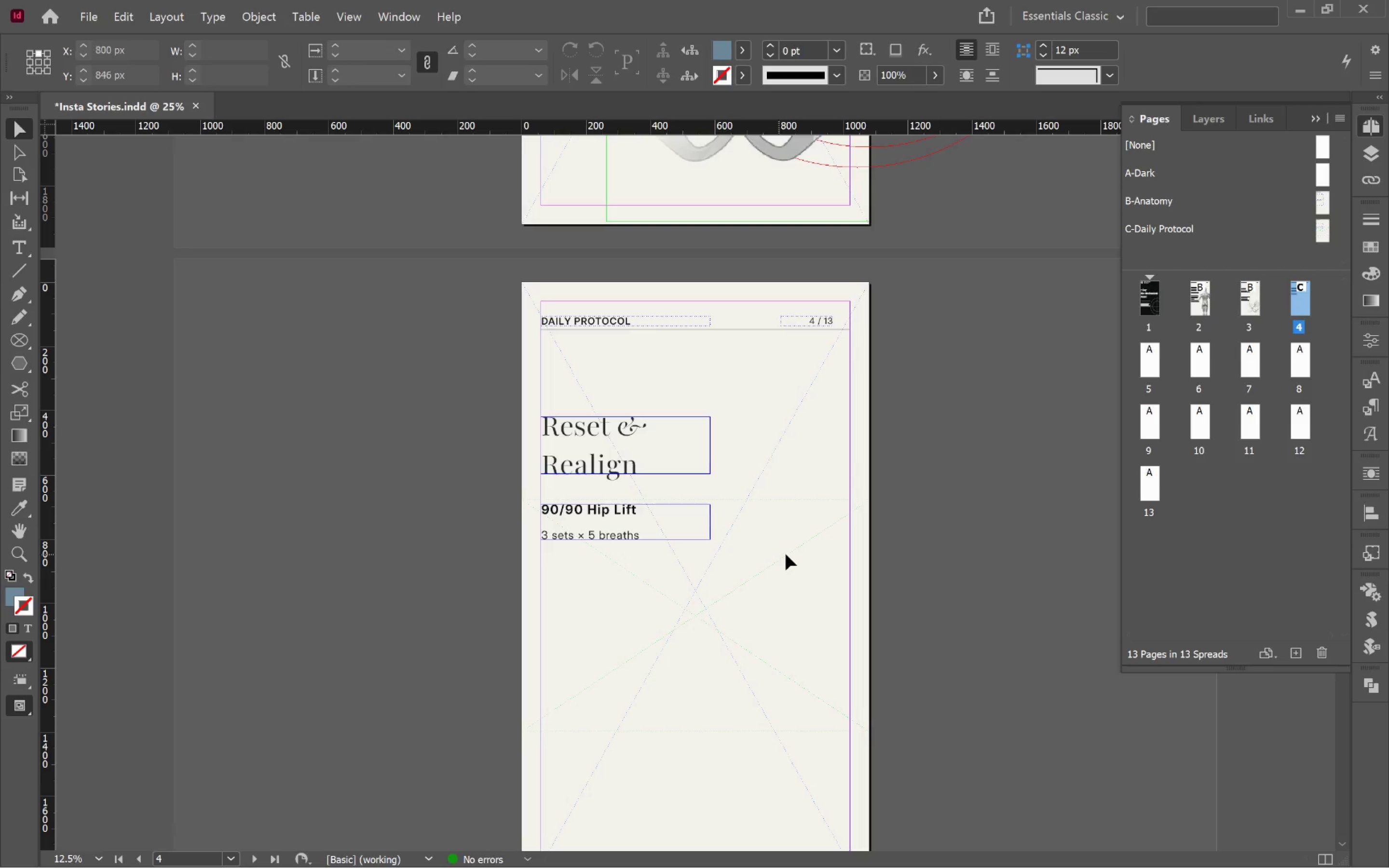 
hold_key(key=AltLeft, duration=0.43)
scroll: coordinate [808, 568], scroll_direction: up, amount: 1.0
 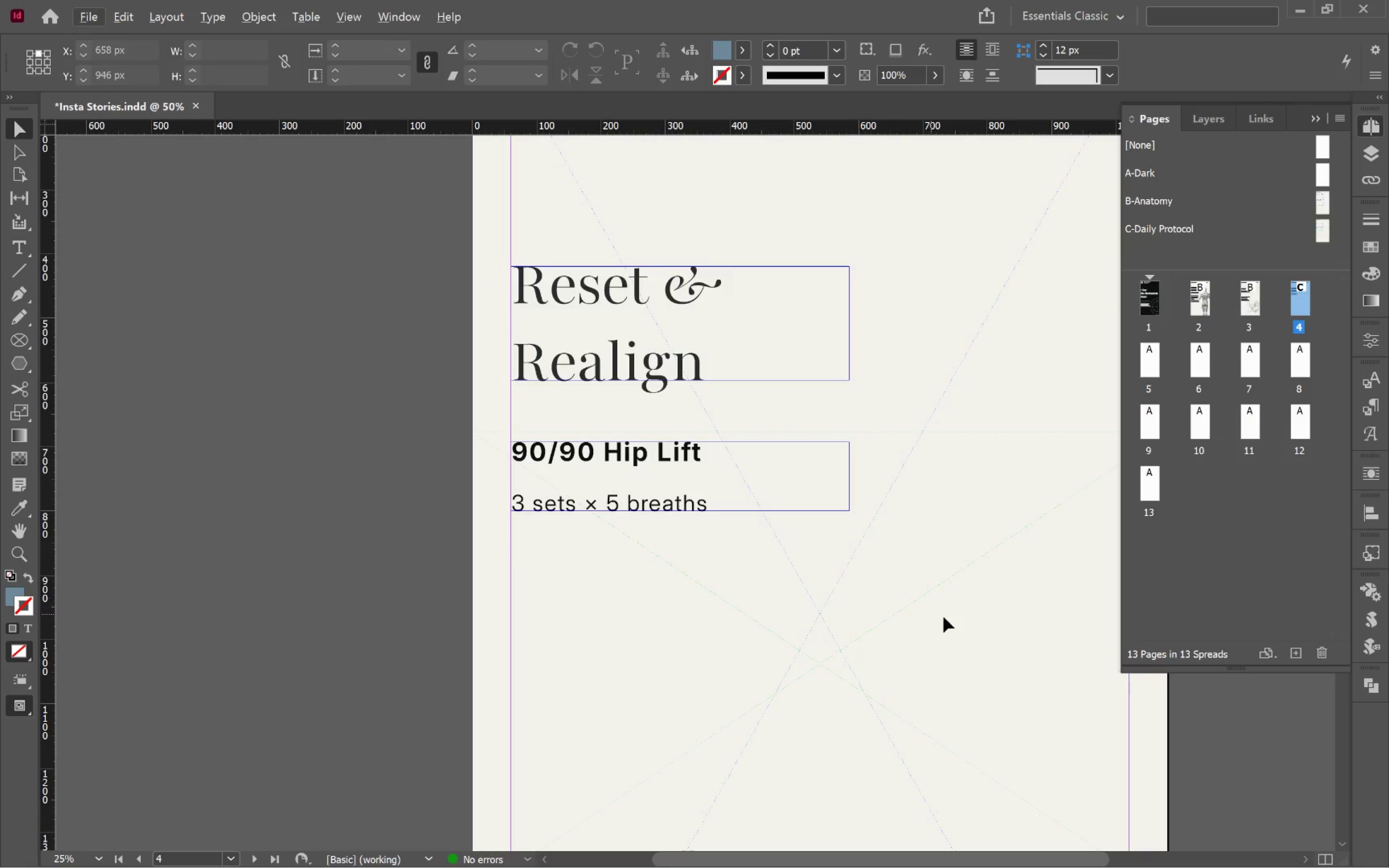 
hold_key(key=Space, duration=0.58)
 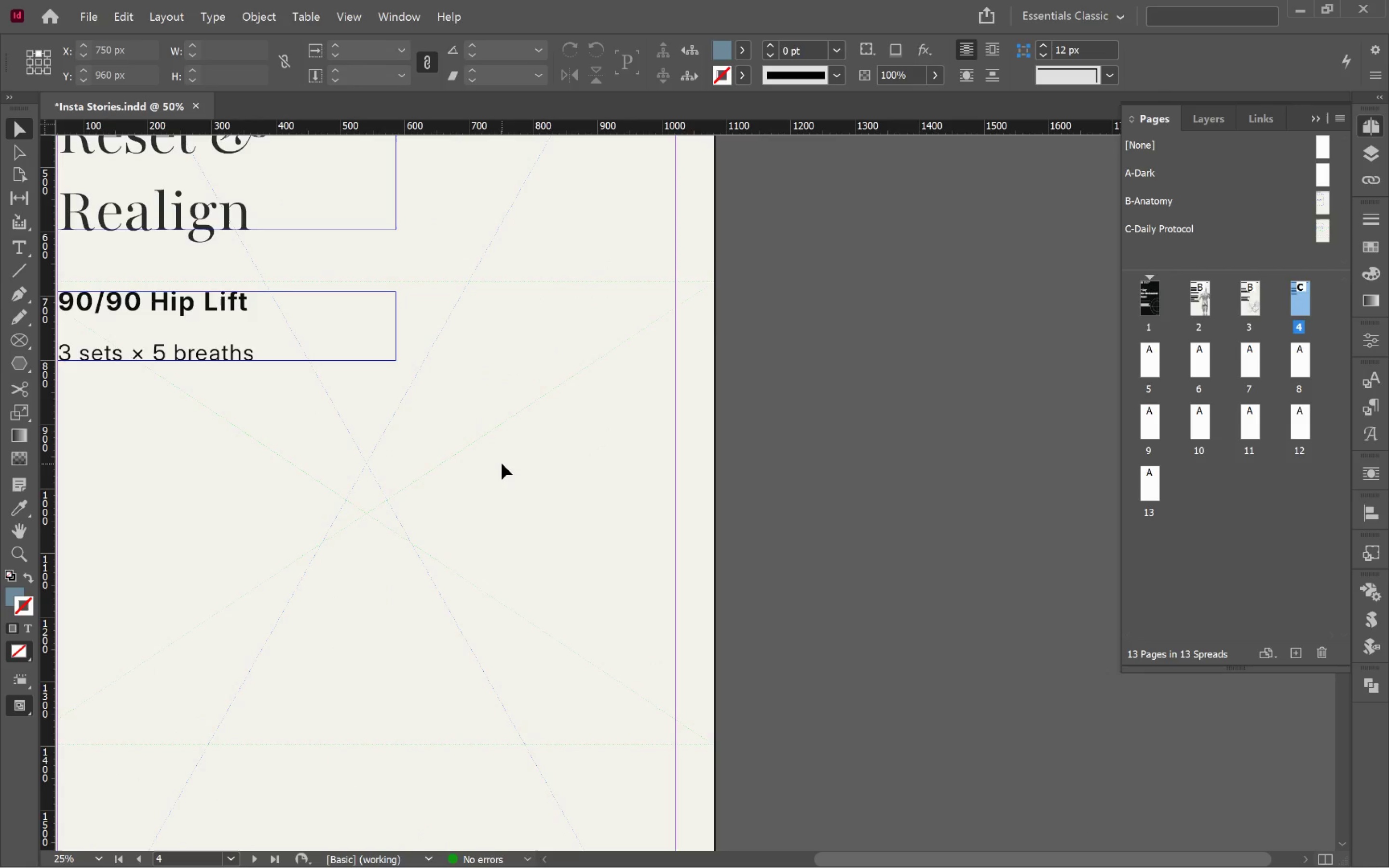 
left_click_drag(start_coordinate=[955, 613], to_coordinate=[502, 463])
 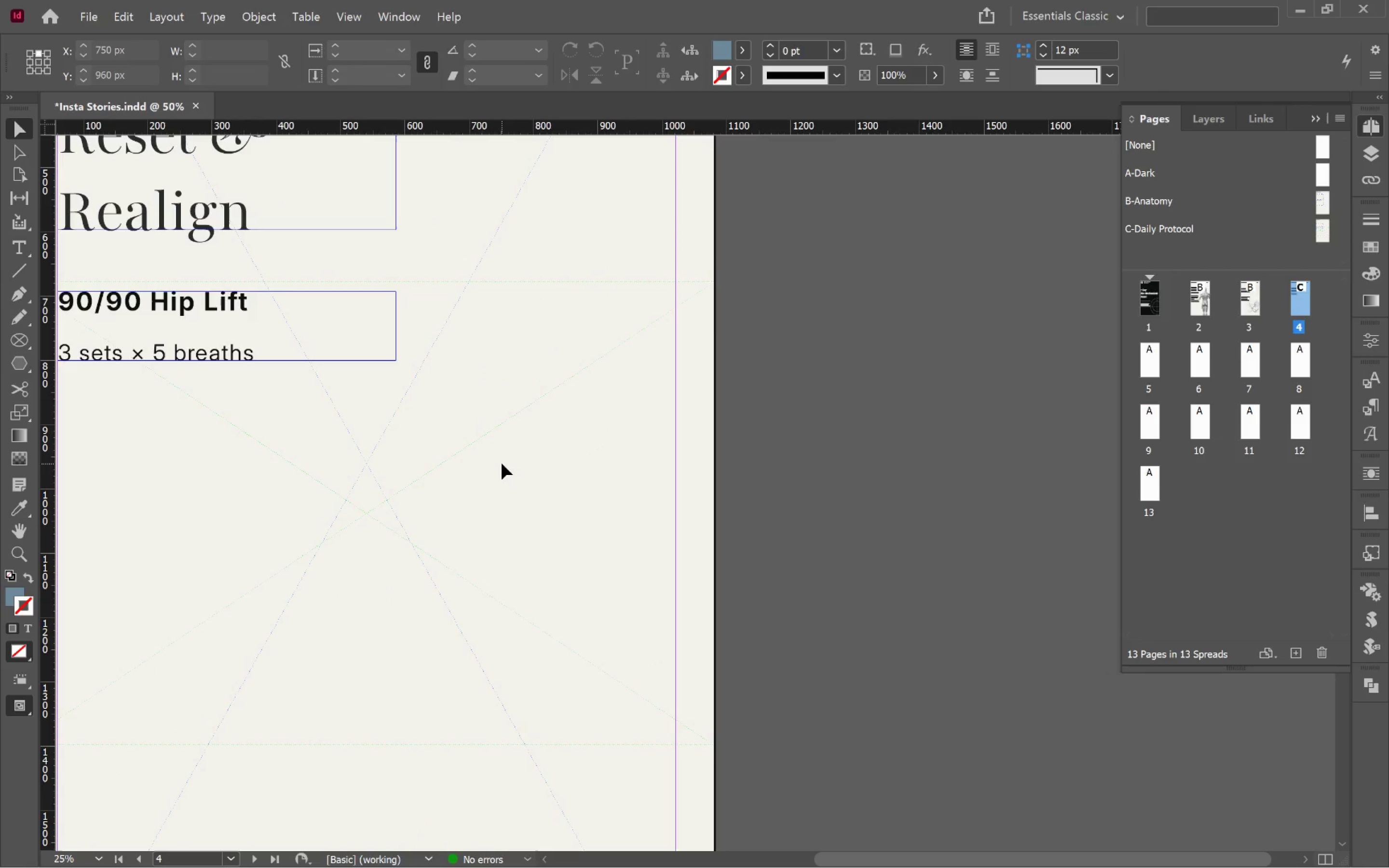 
hold_key(key=ControlLeft, duration=0.63)
hold_key(key=ShiftLeft, duration=0.56)
left_click([502, 463])
 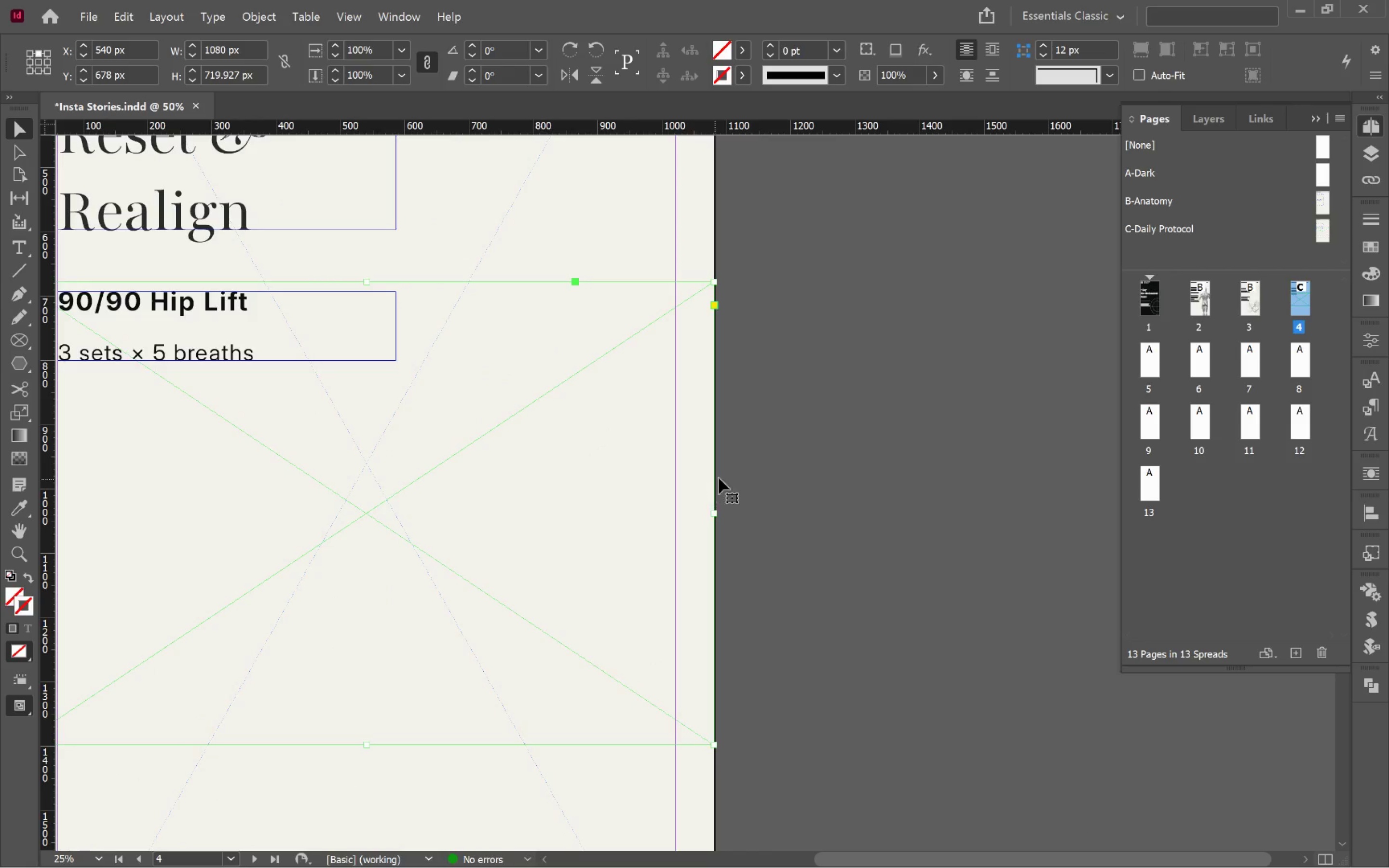 
key(Alt+Tab)
 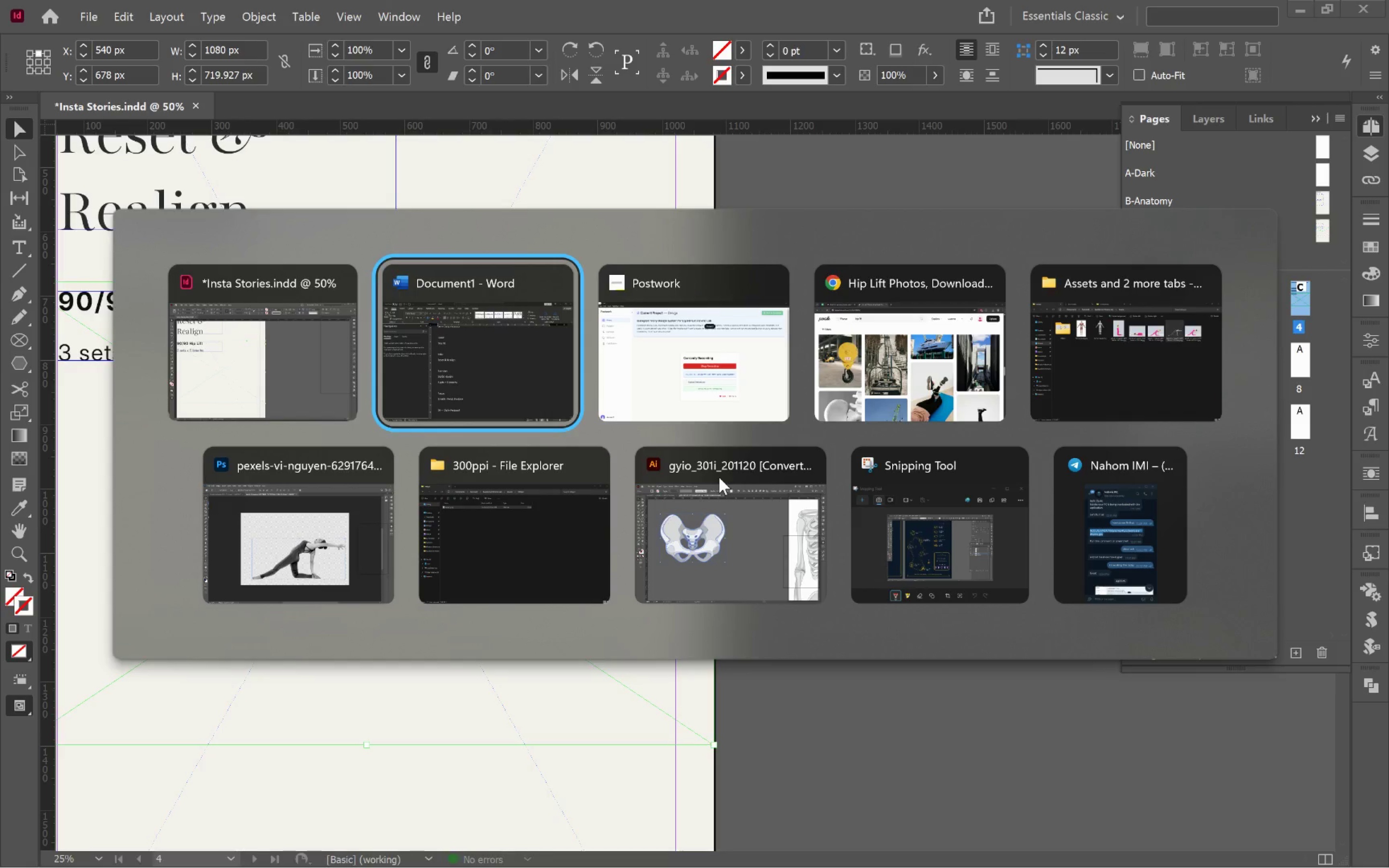 
key(Alt+Tab)
 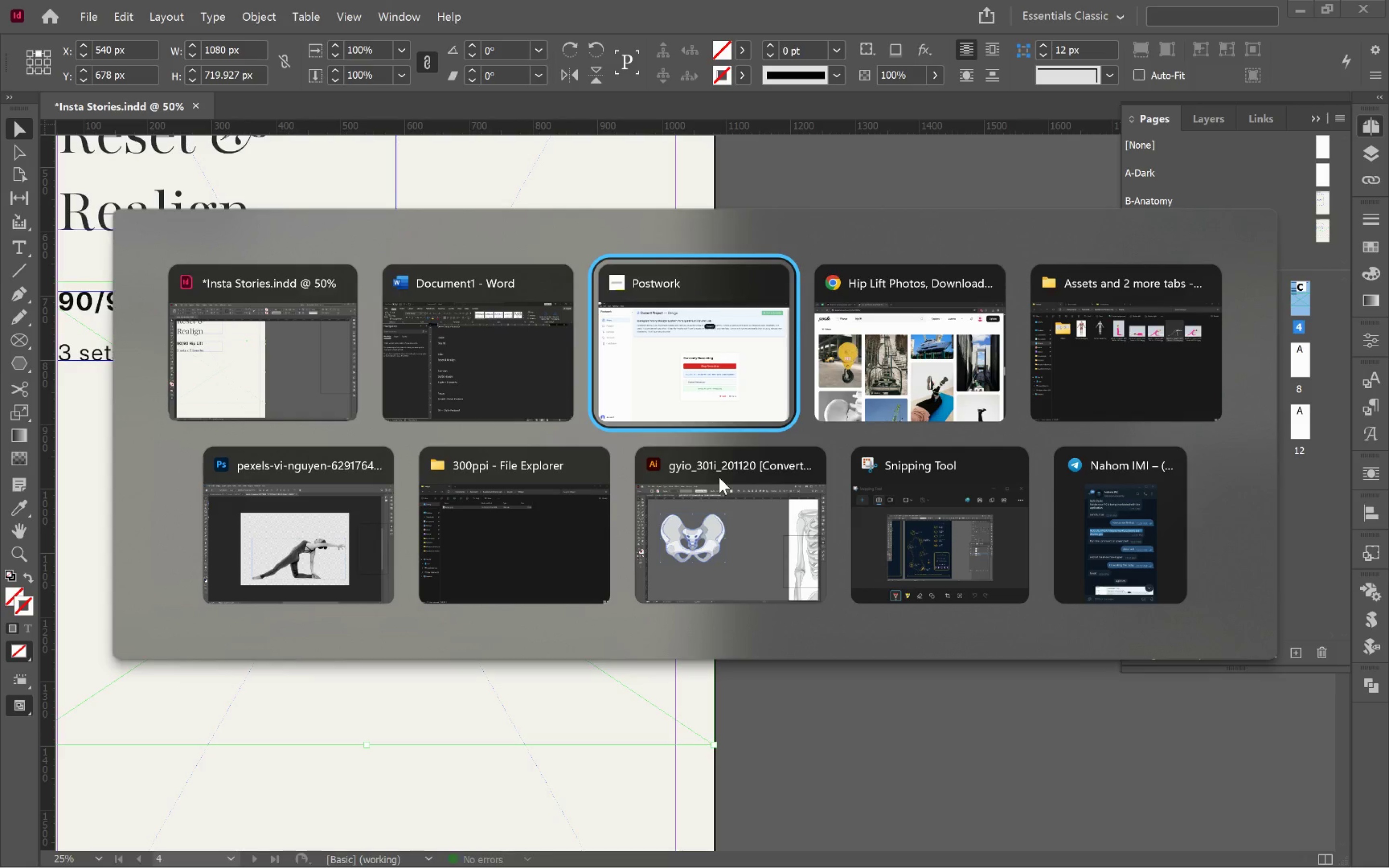 
key(Alt+Tab)
 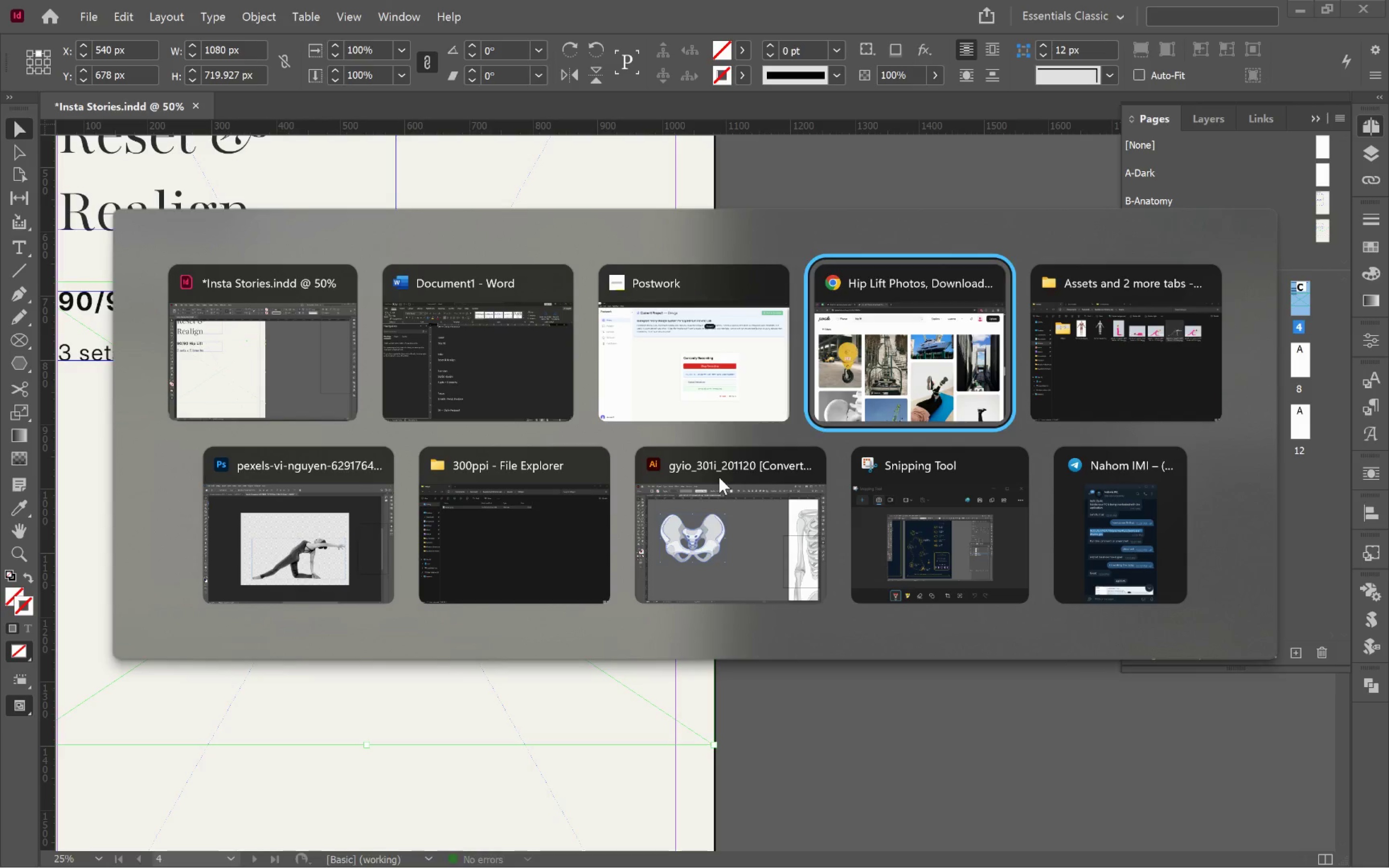 
key(Alt+Tab)
 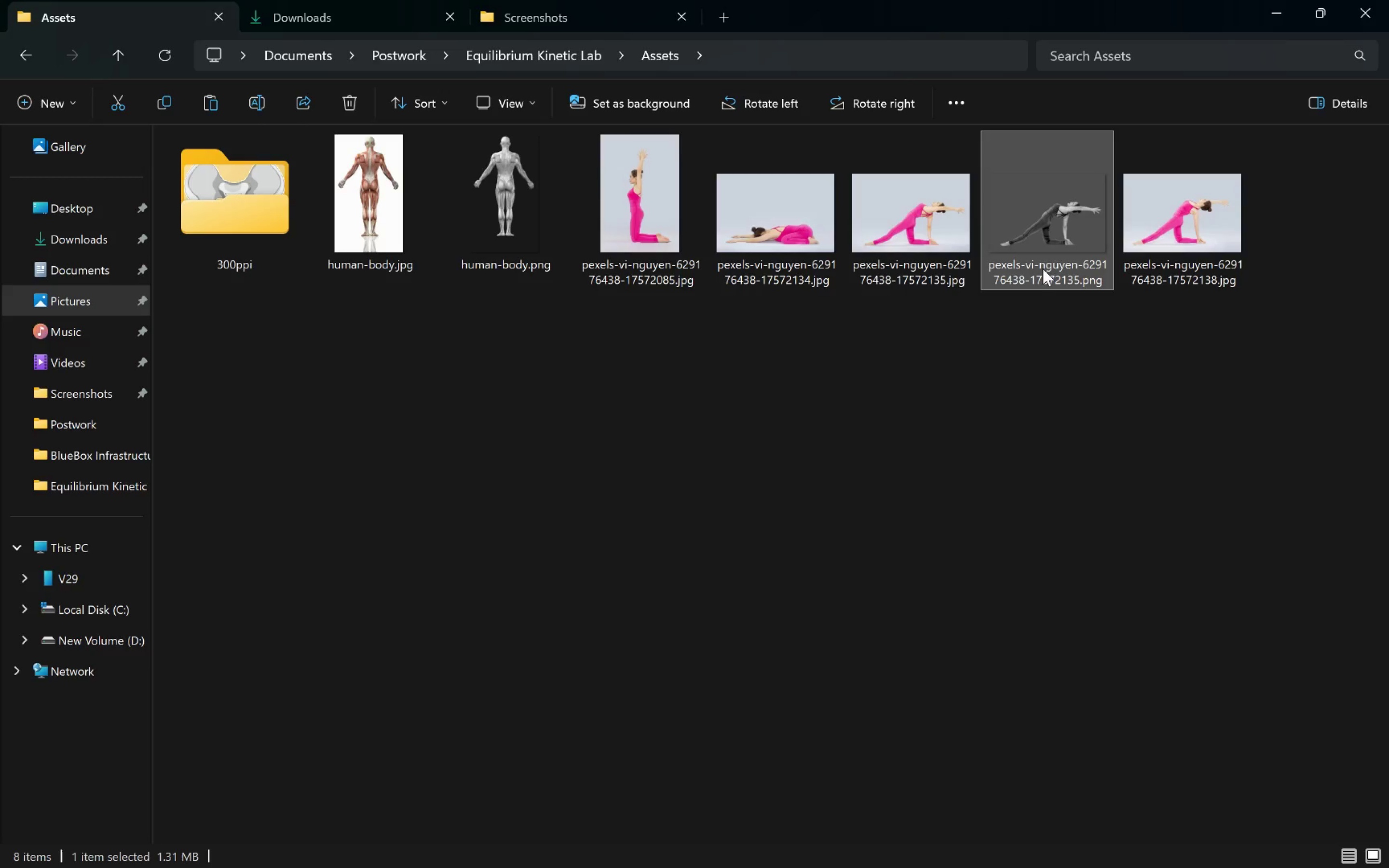 
left_click_drag(start_coordinate=[1048, 234], to_coordinate=[574, 449])
 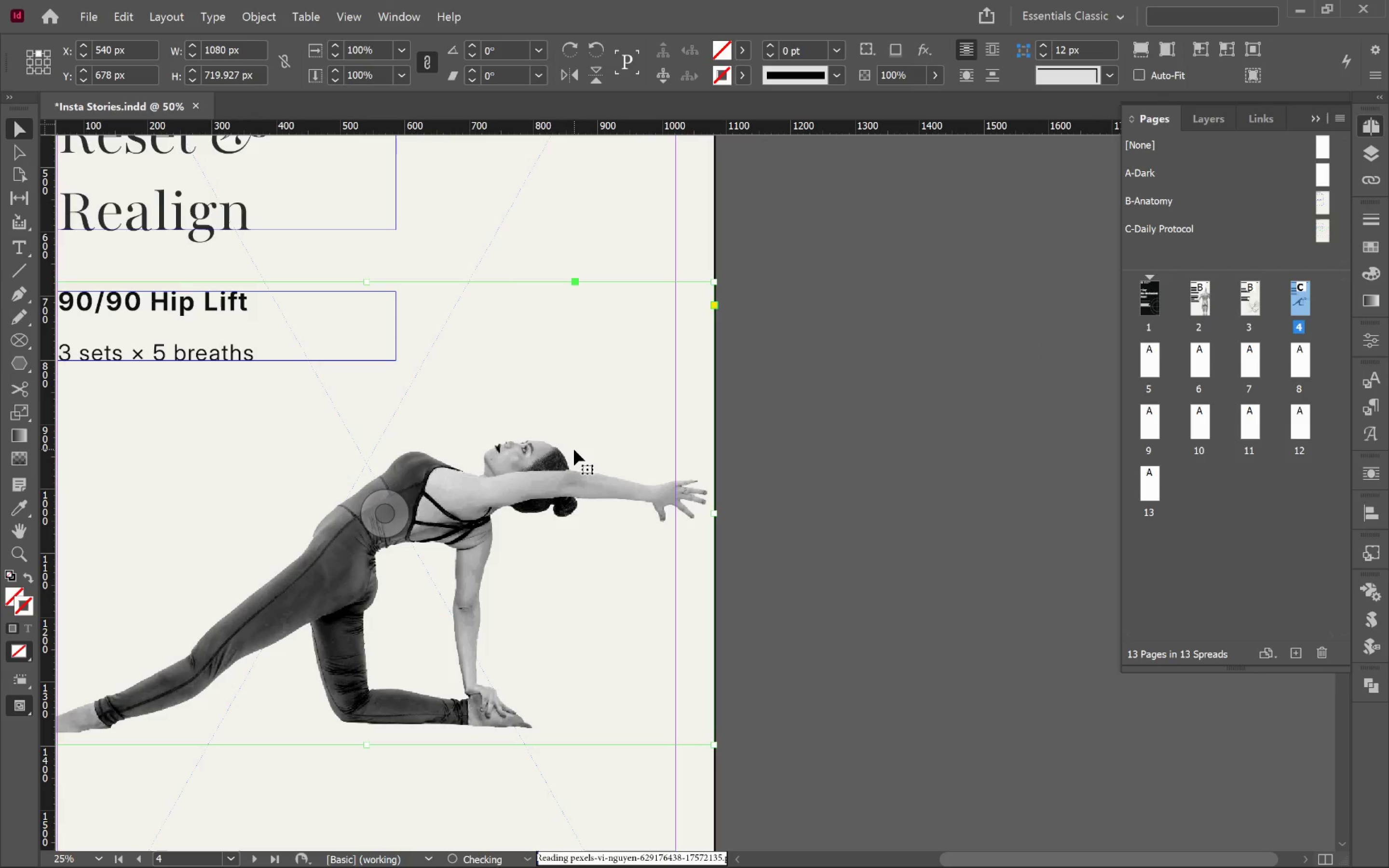 
key(Alt+AltLeft)
 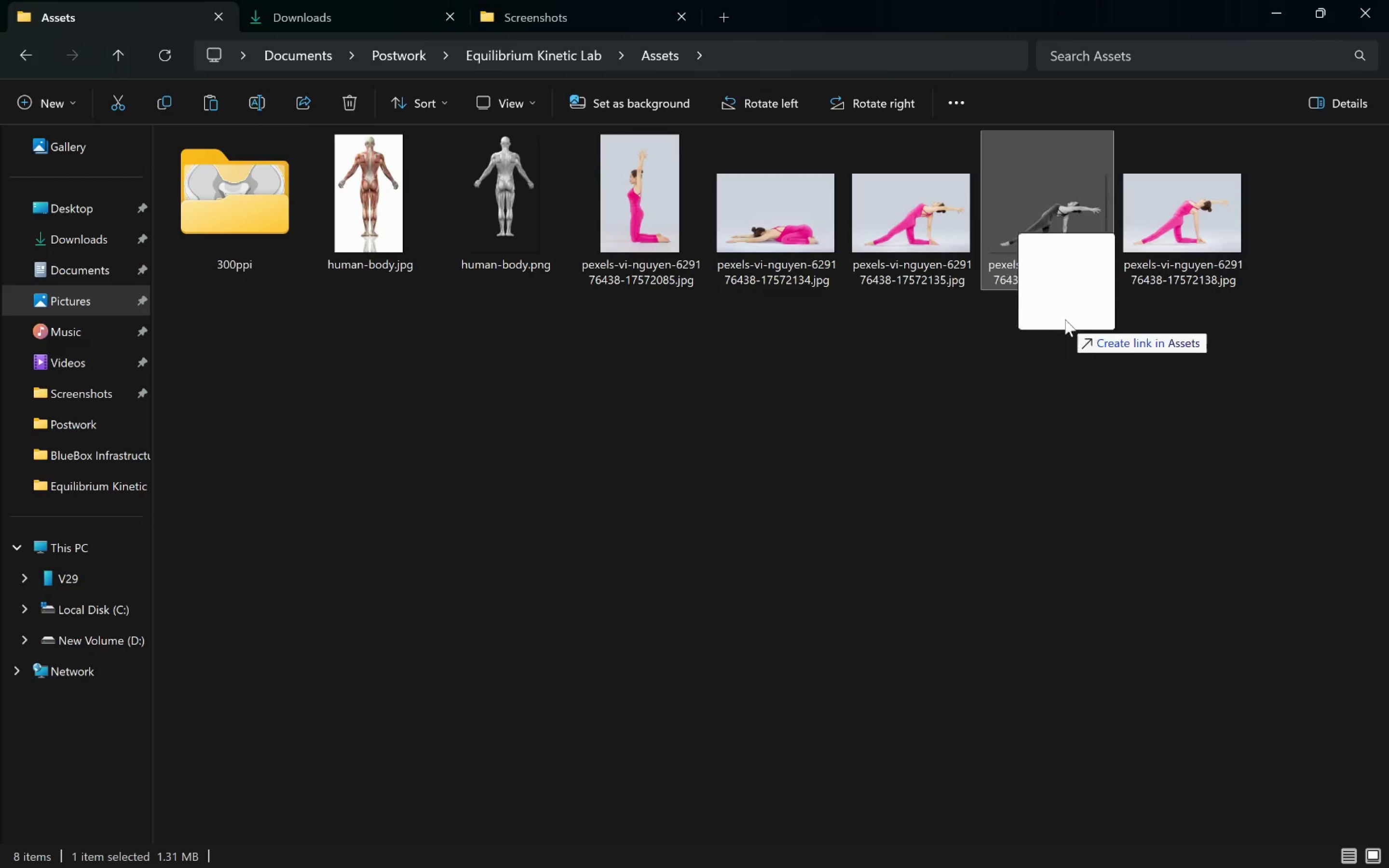 
key(Alt+Tab)
 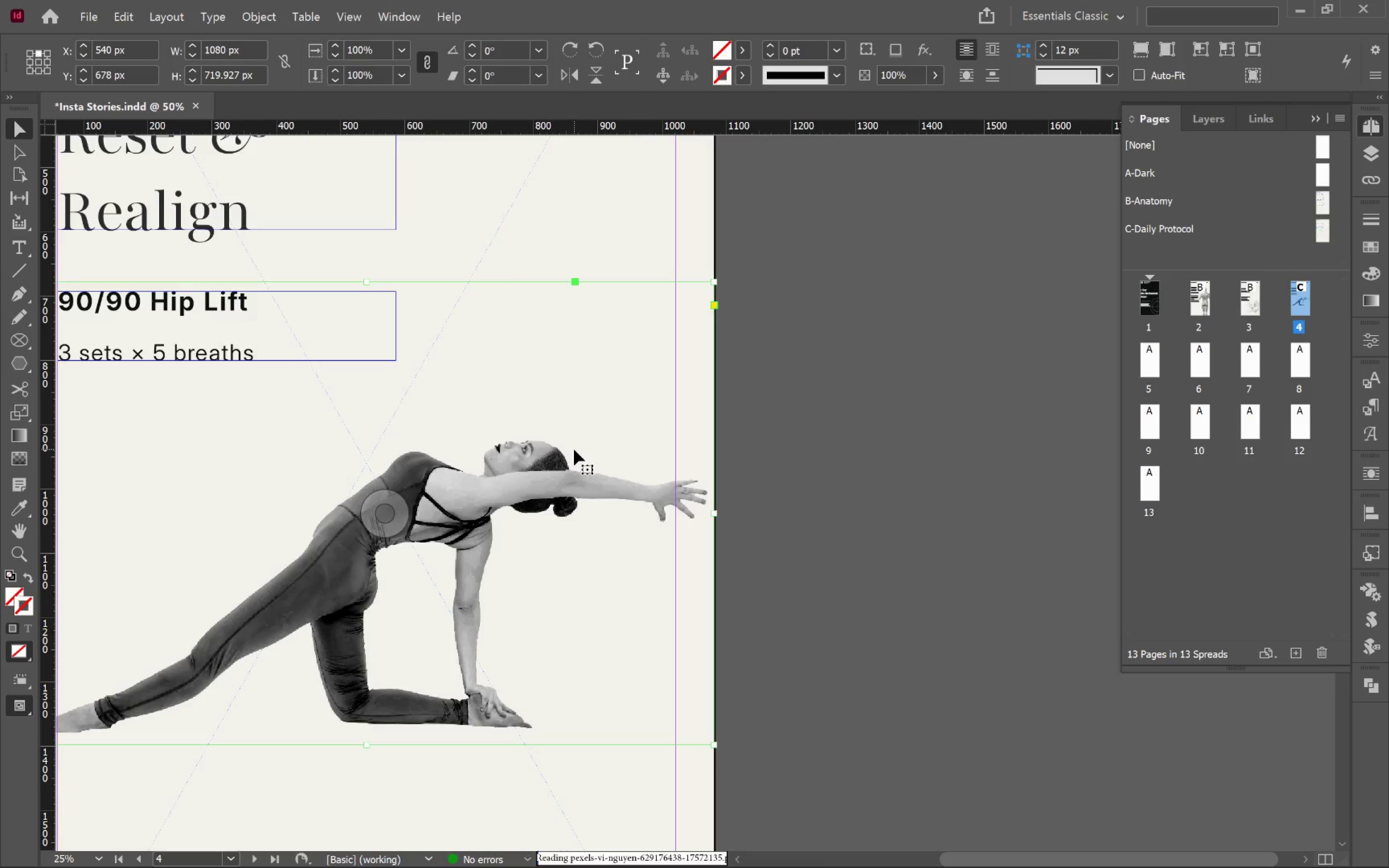 
left_click([886, 505])
 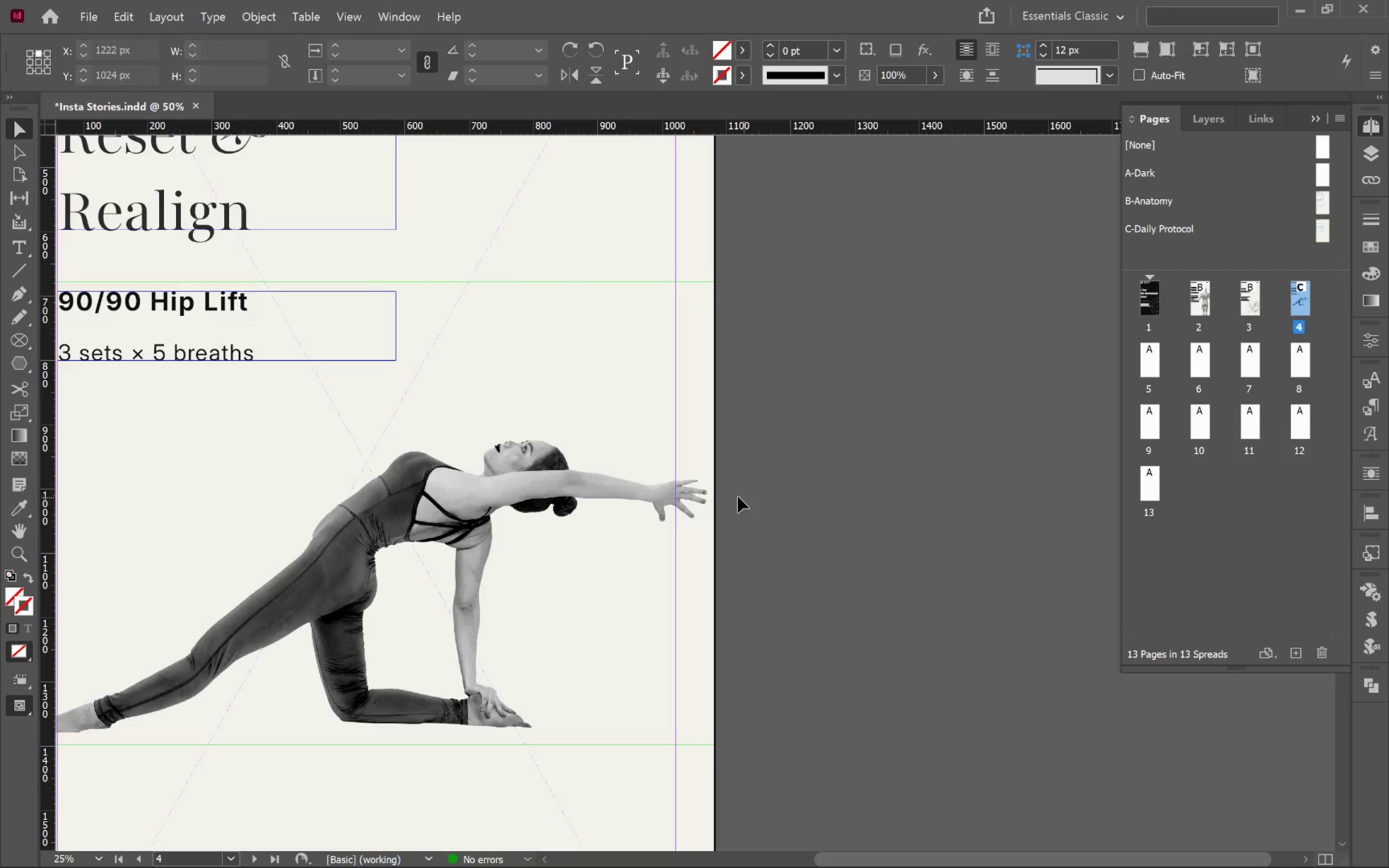 
hold_key(key=AltLeft, duration=0.46)
scroll: coordinate [735, 497], scroll_direction: down, amount: 1.0
 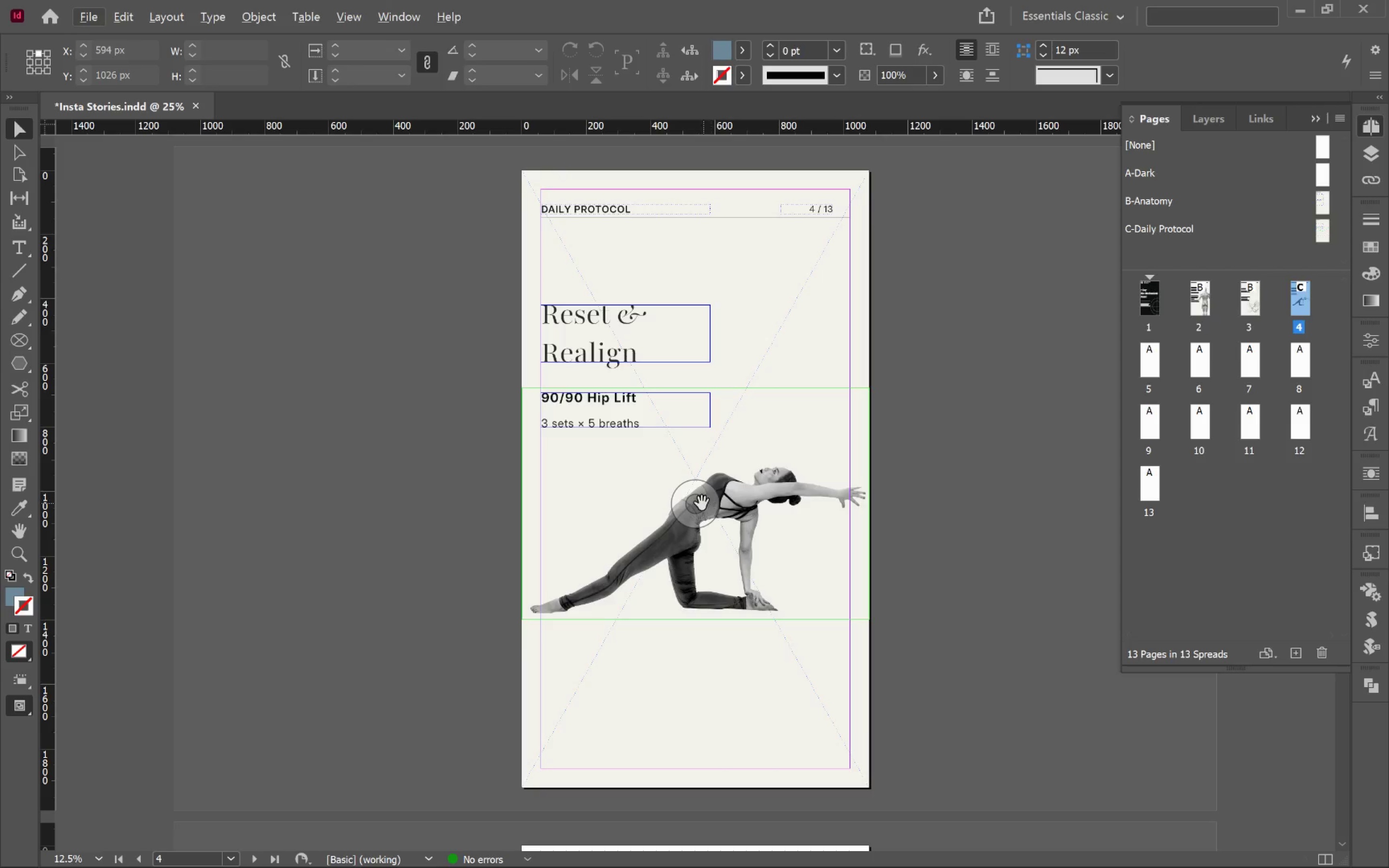 
hold_key(key=Space, duration=0.66)
 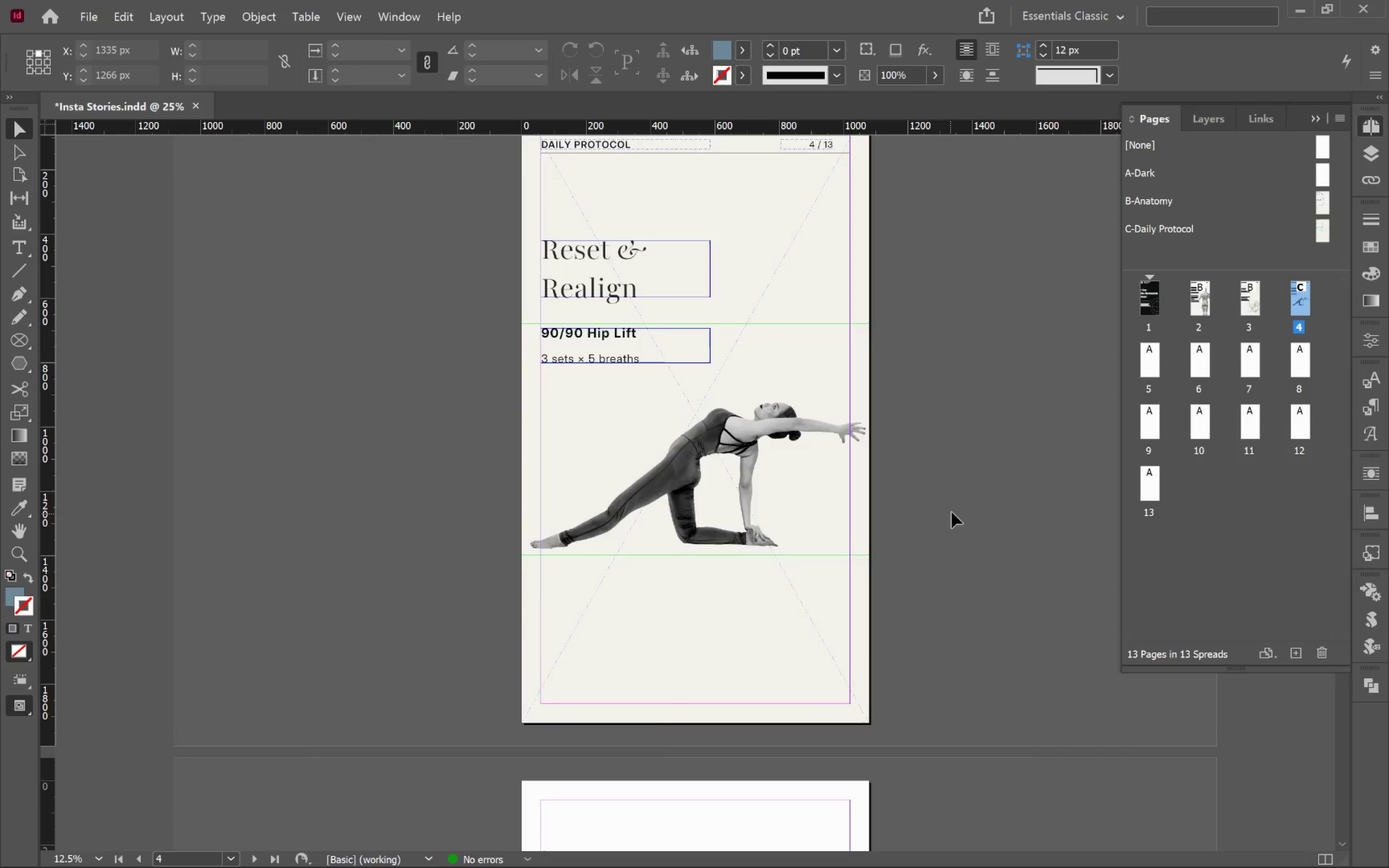 
left_click_drag(start_coordinate=[844, 589], to_coordinate=[814, 525])
 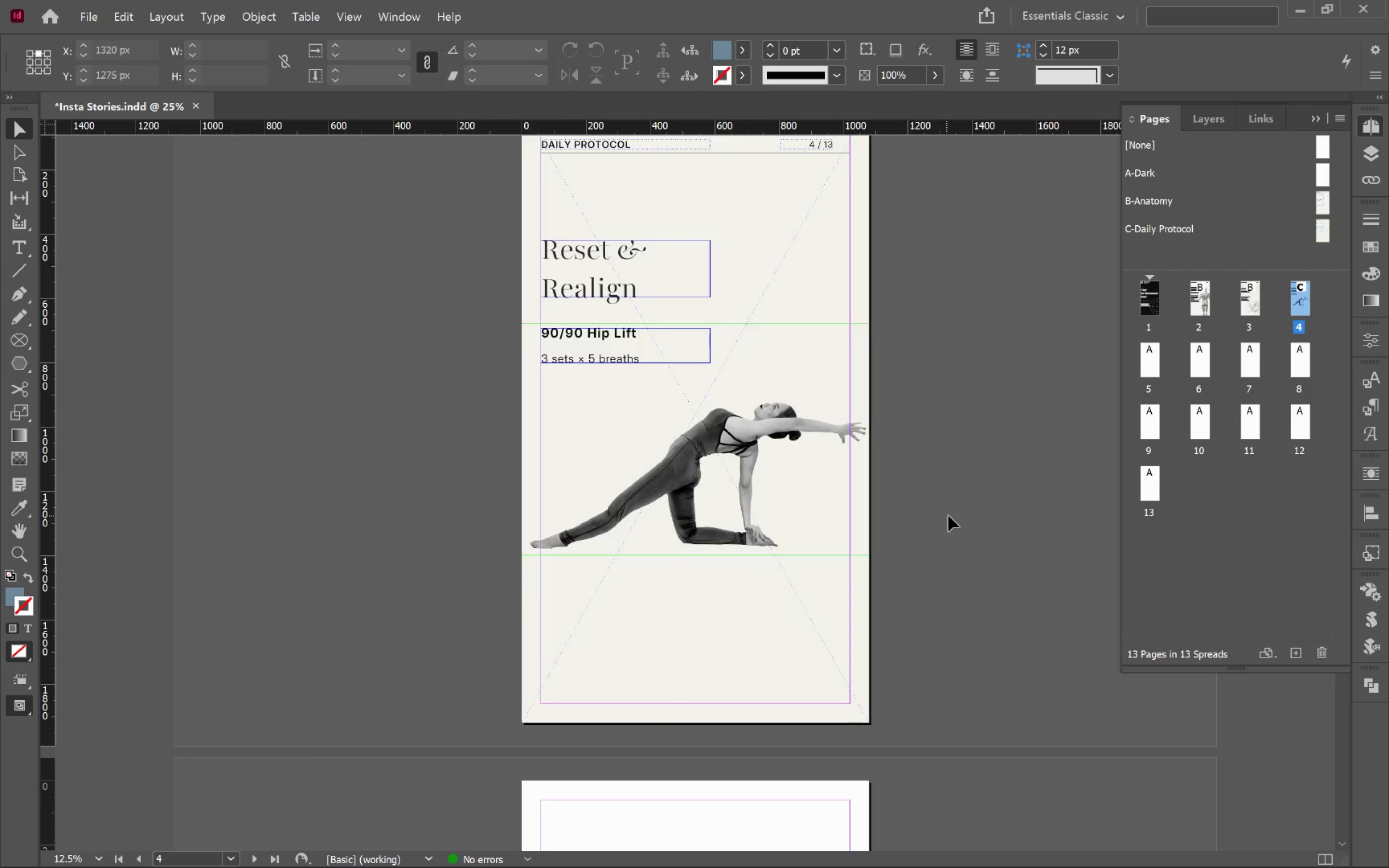 
left_click([951, 514])
 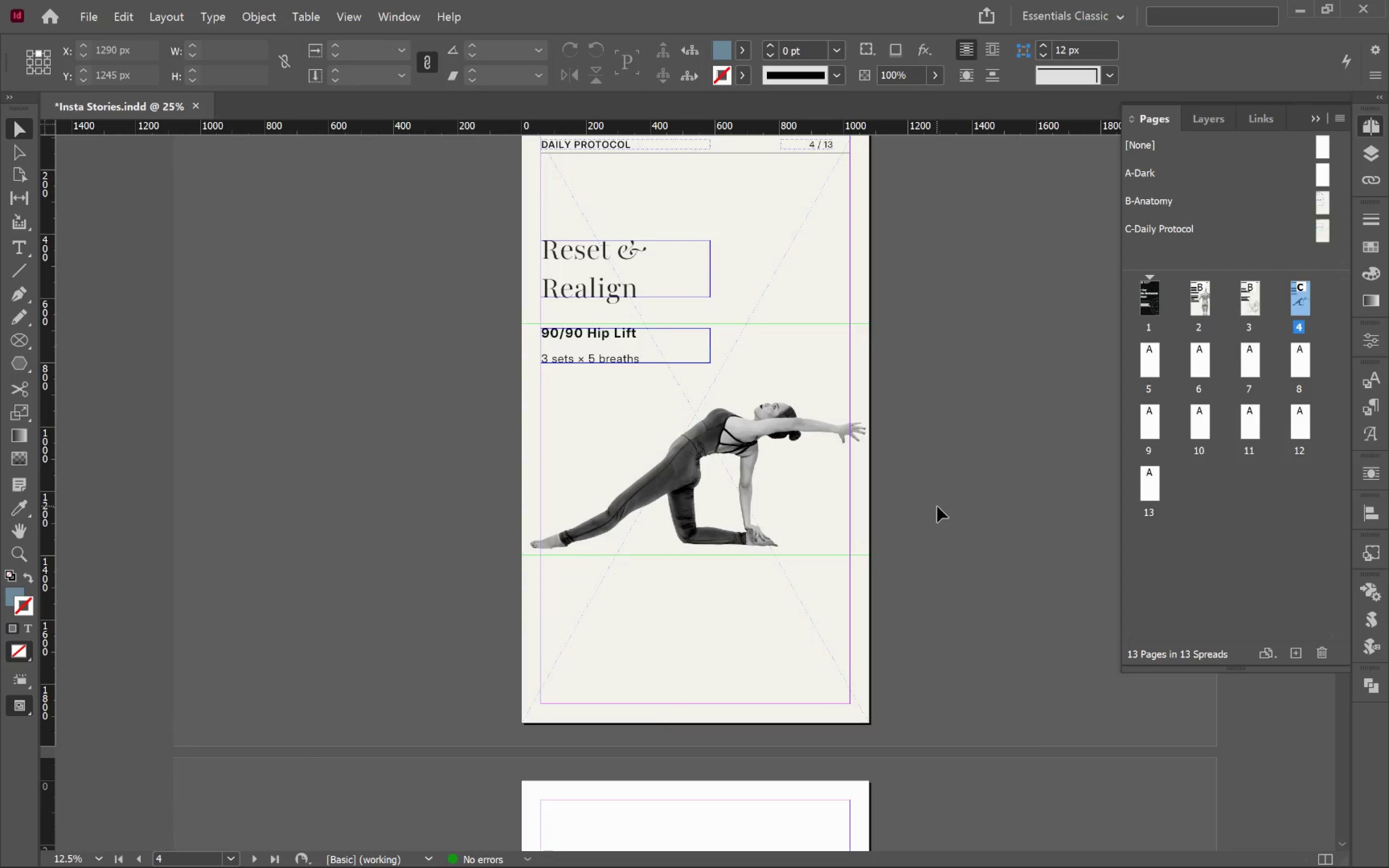 
wait(9.52)
 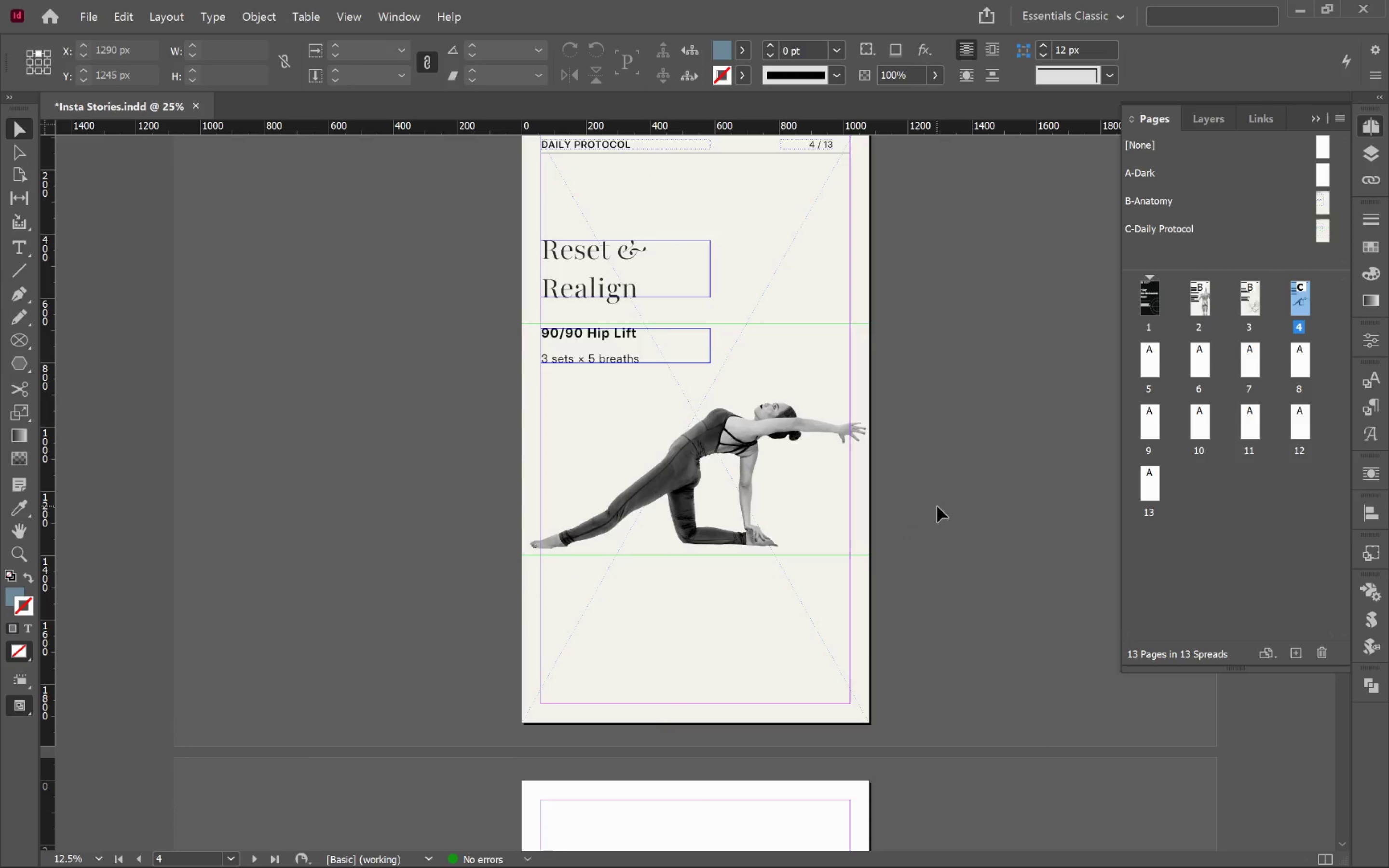 
double_click([1167, 224])
 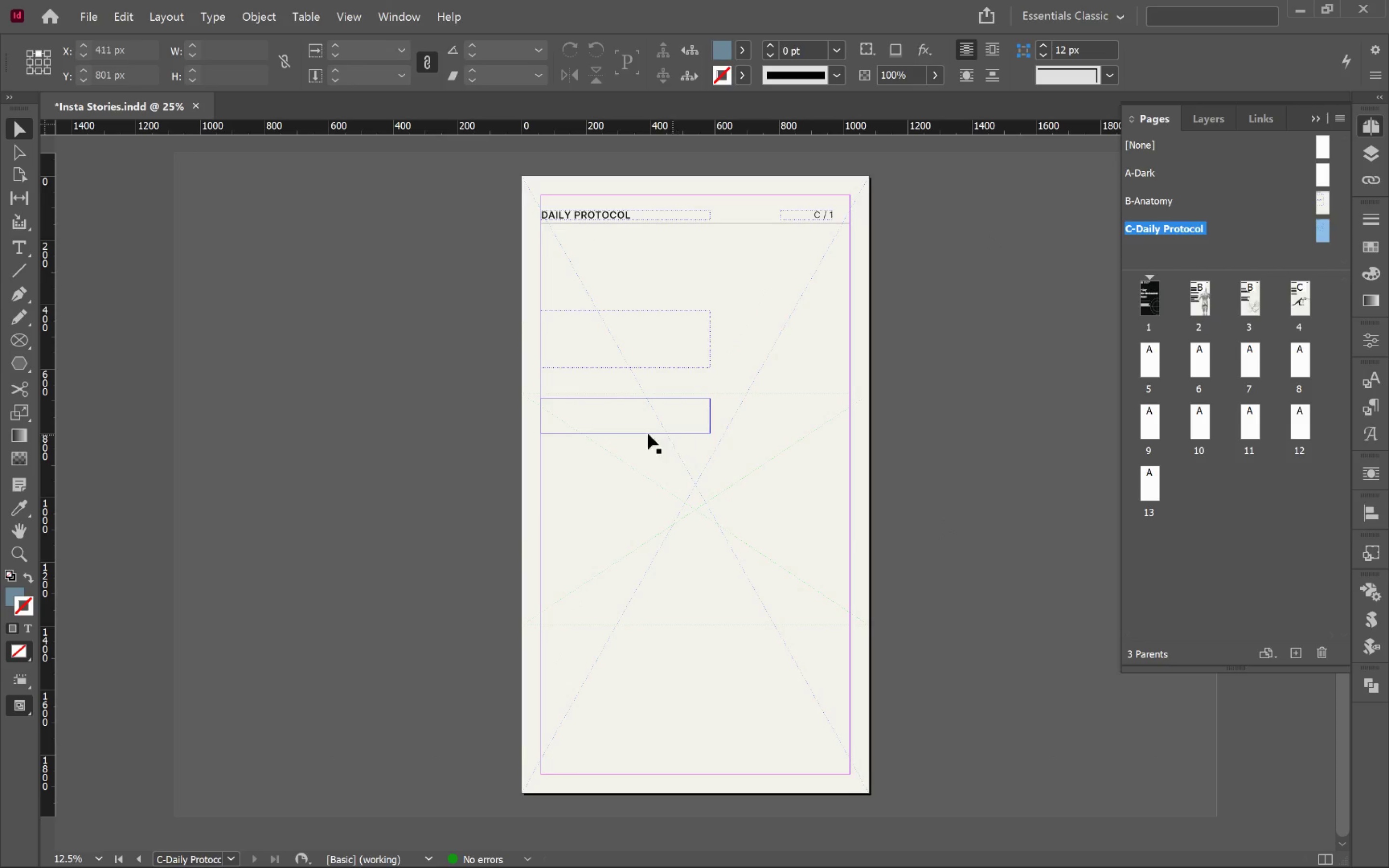 
left_click([625, 420])
 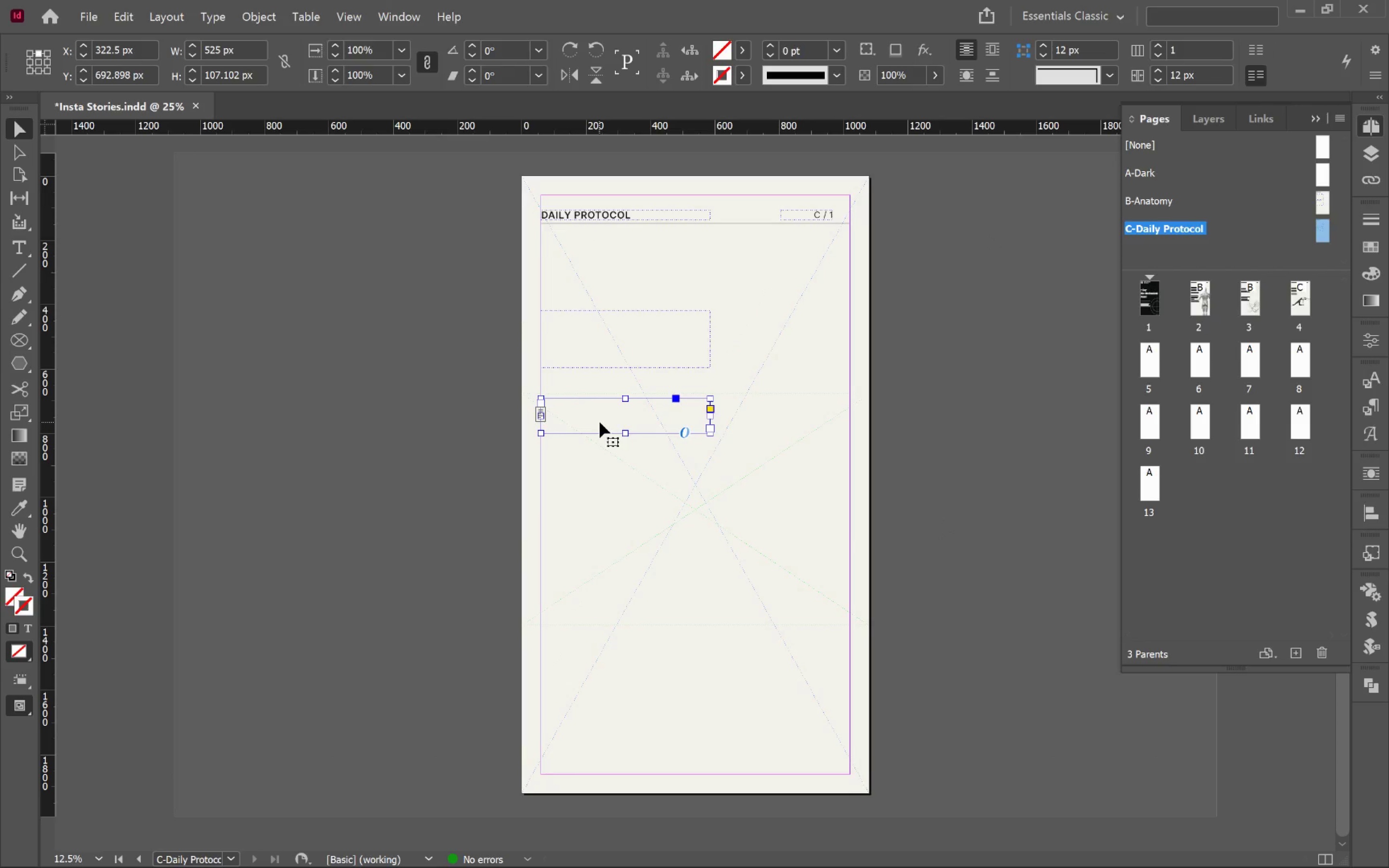 
left_click_drag(start_coordinate=[599, 422], to_coordinate=[611, 669])
 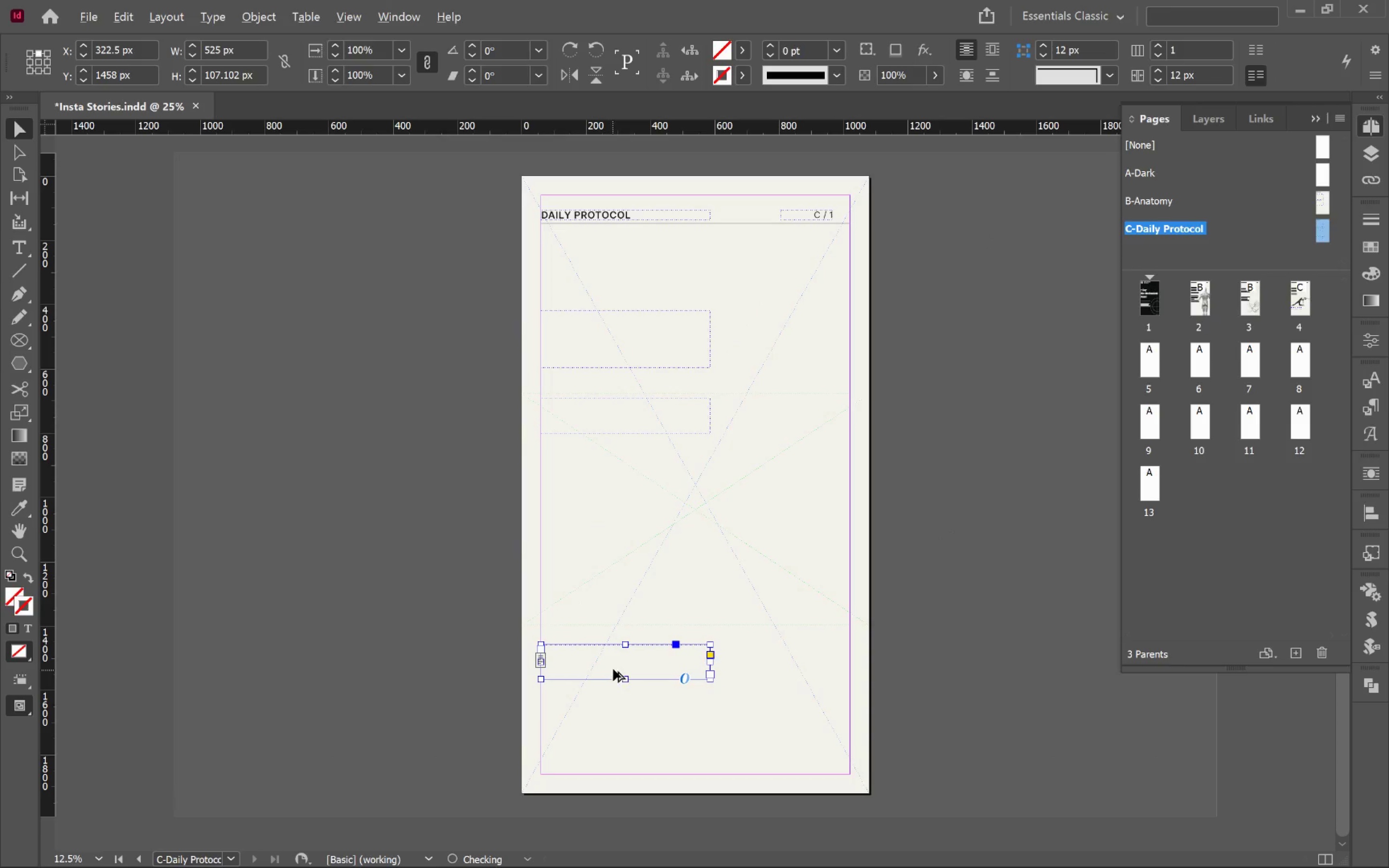 
hold_key(key=AltLeft, duration=1.56)
 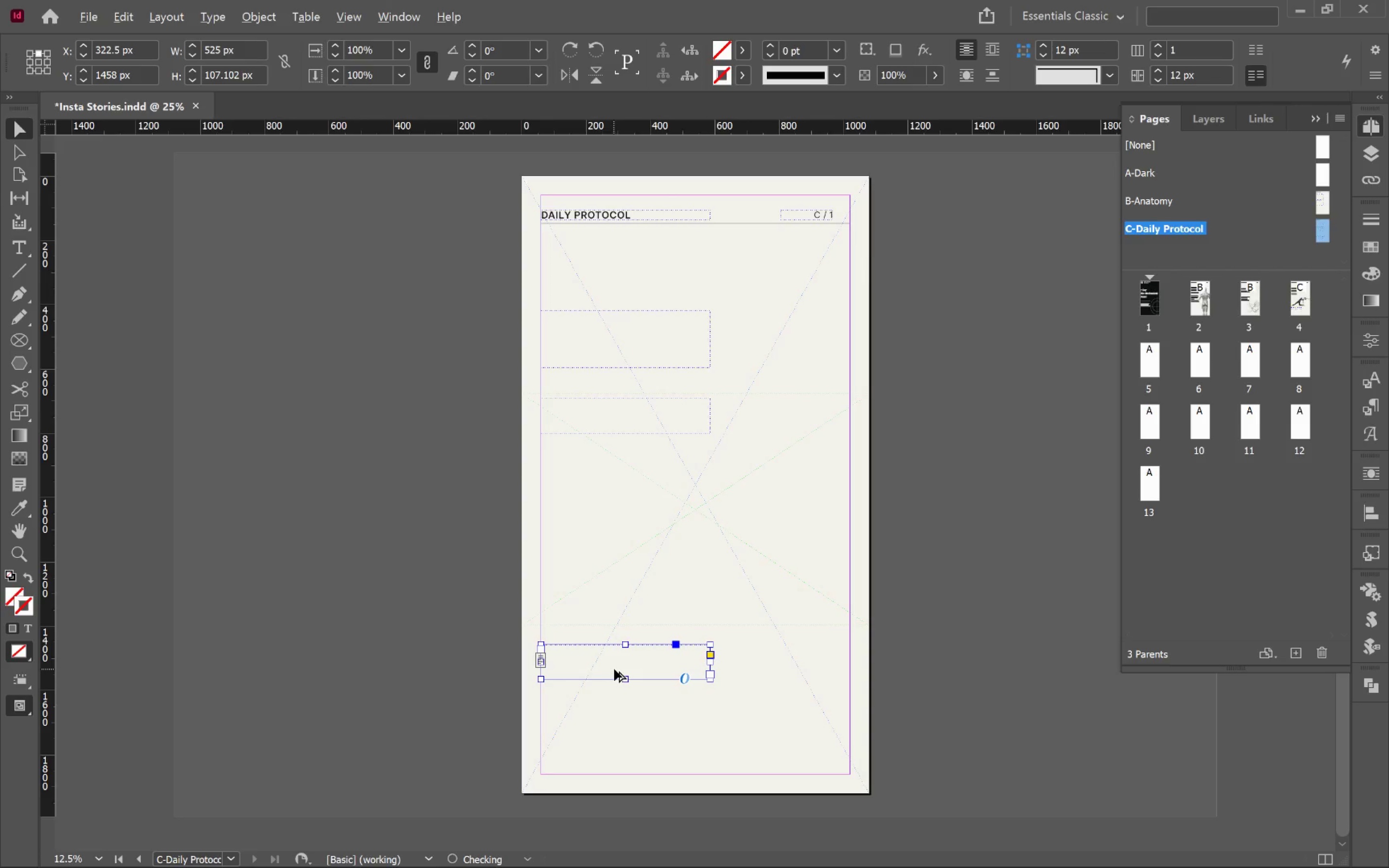 
hold_key(key=ShiftLeft, duration=1.35)
 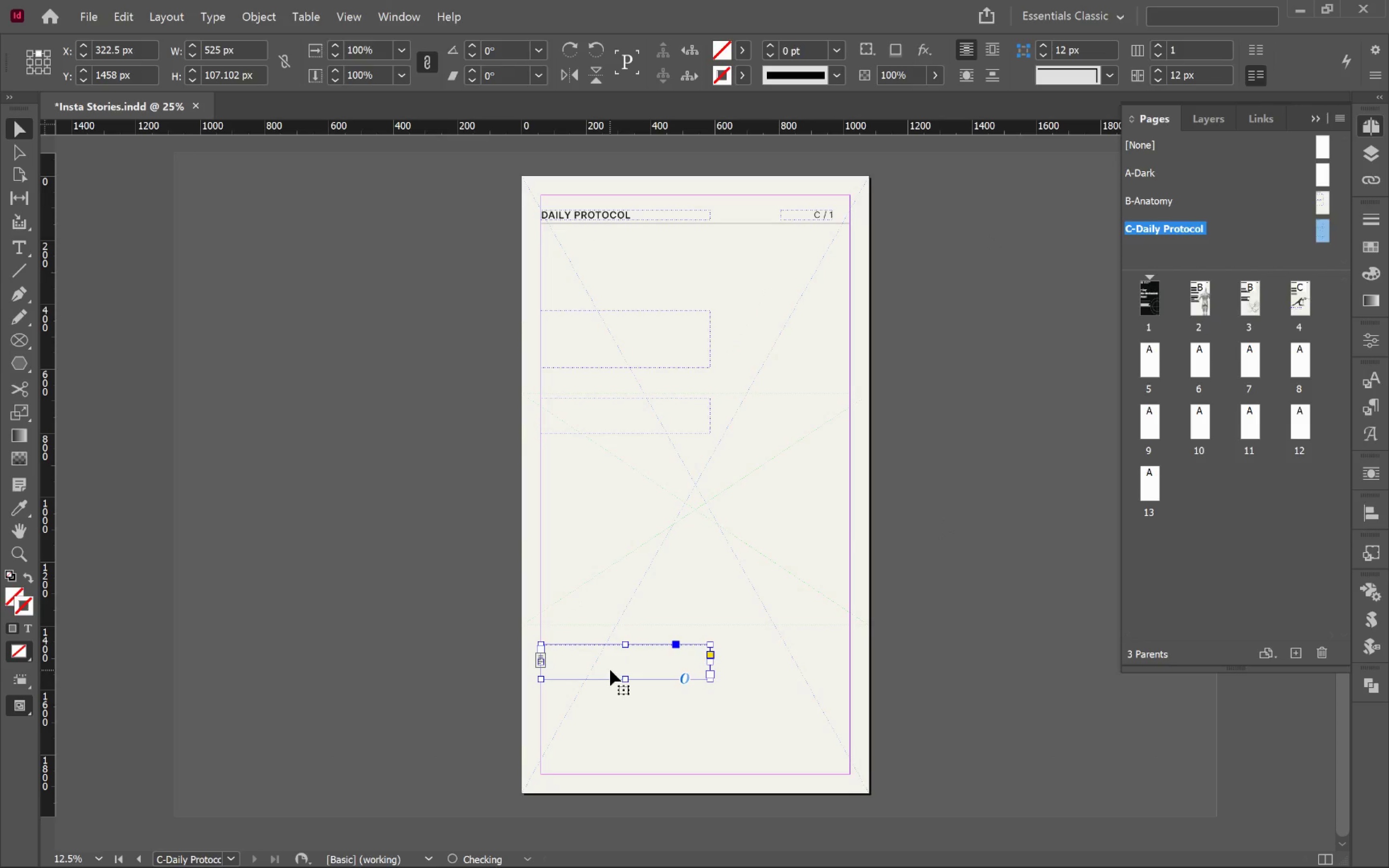 
hold_key(key=AltLeft, duration=0.62)
 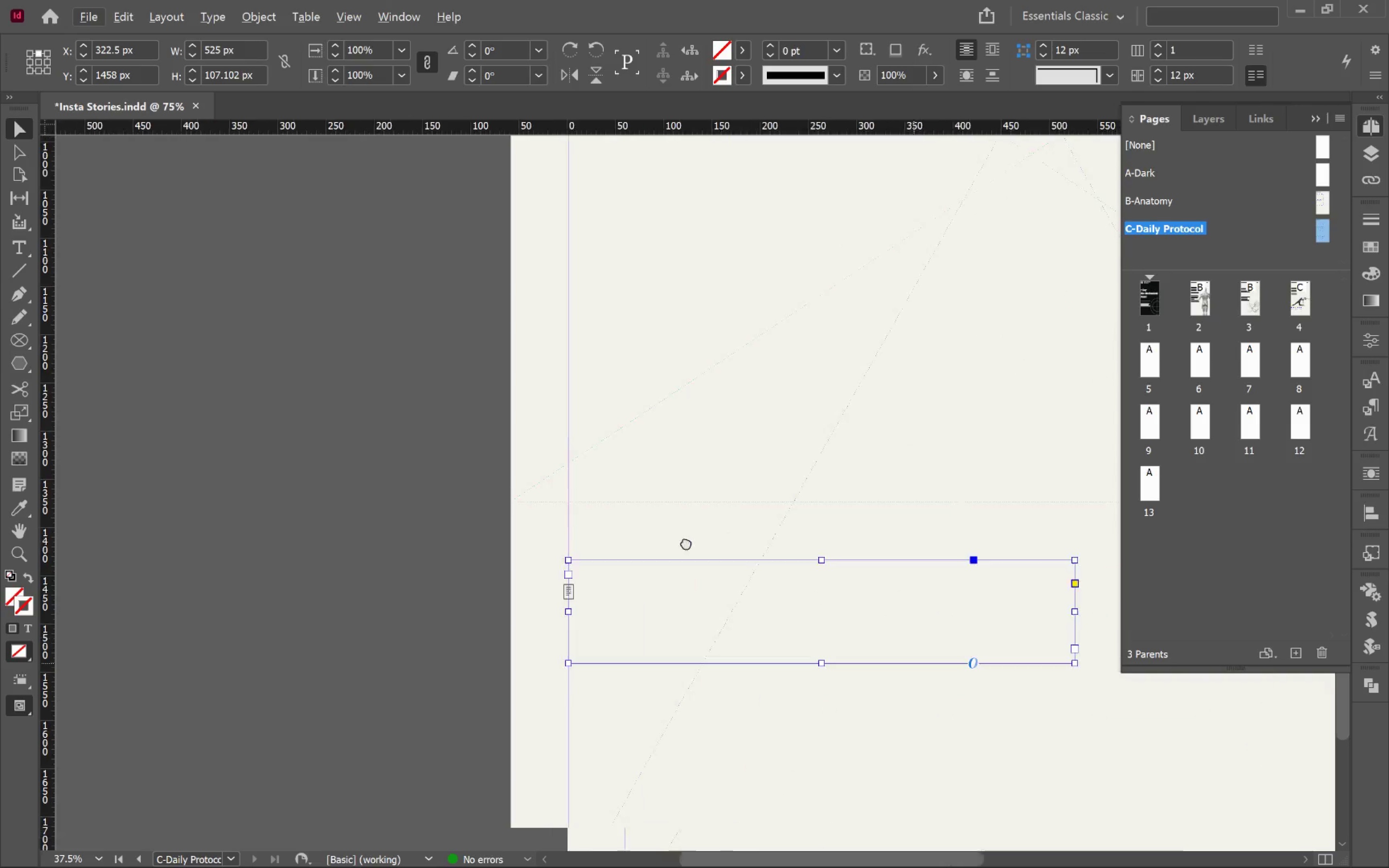 
hold_key(key=Space, duration=0.87)
 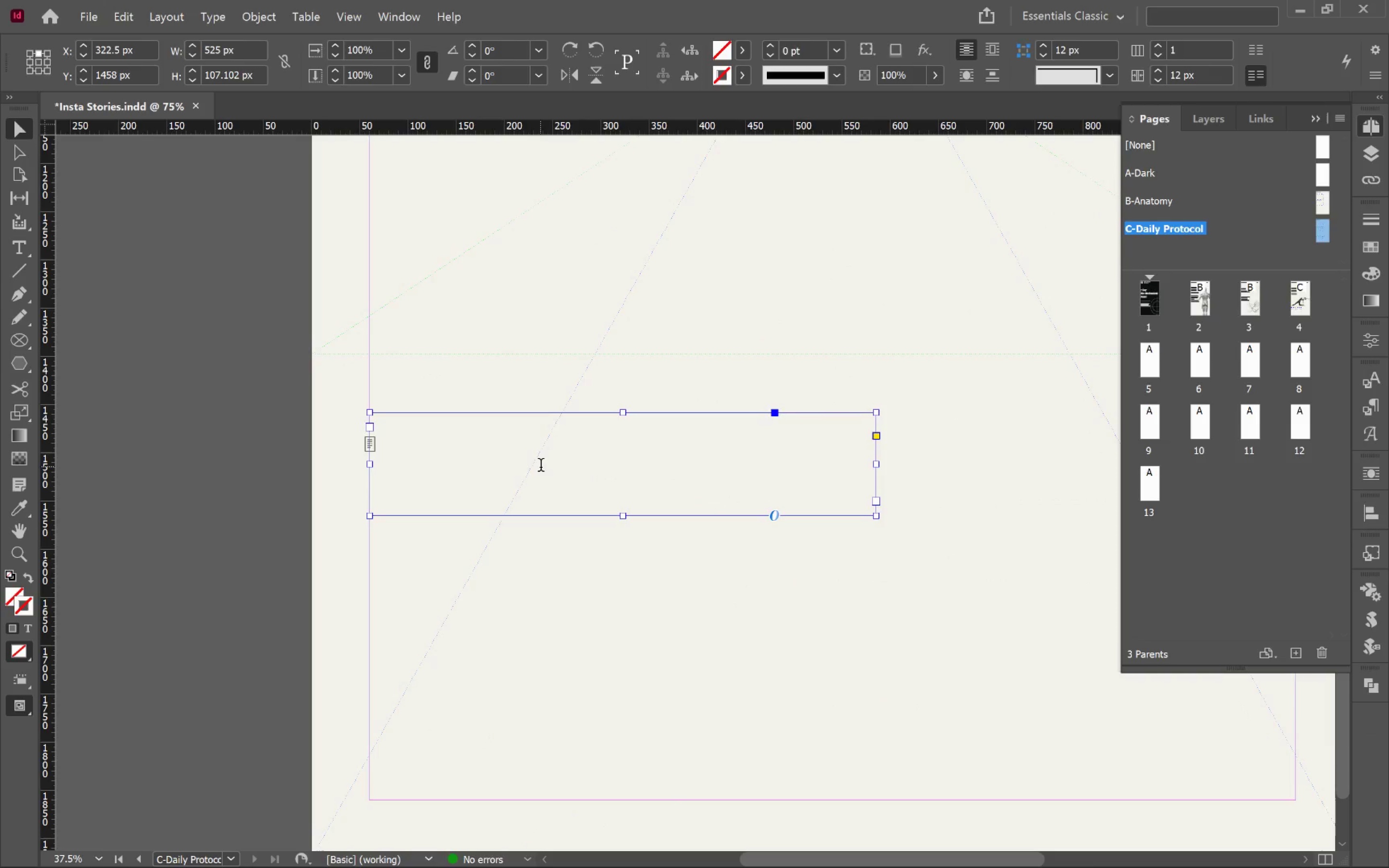 
scroll: coordinate [614, 669], scroll_direction: up, amount: 3.0
 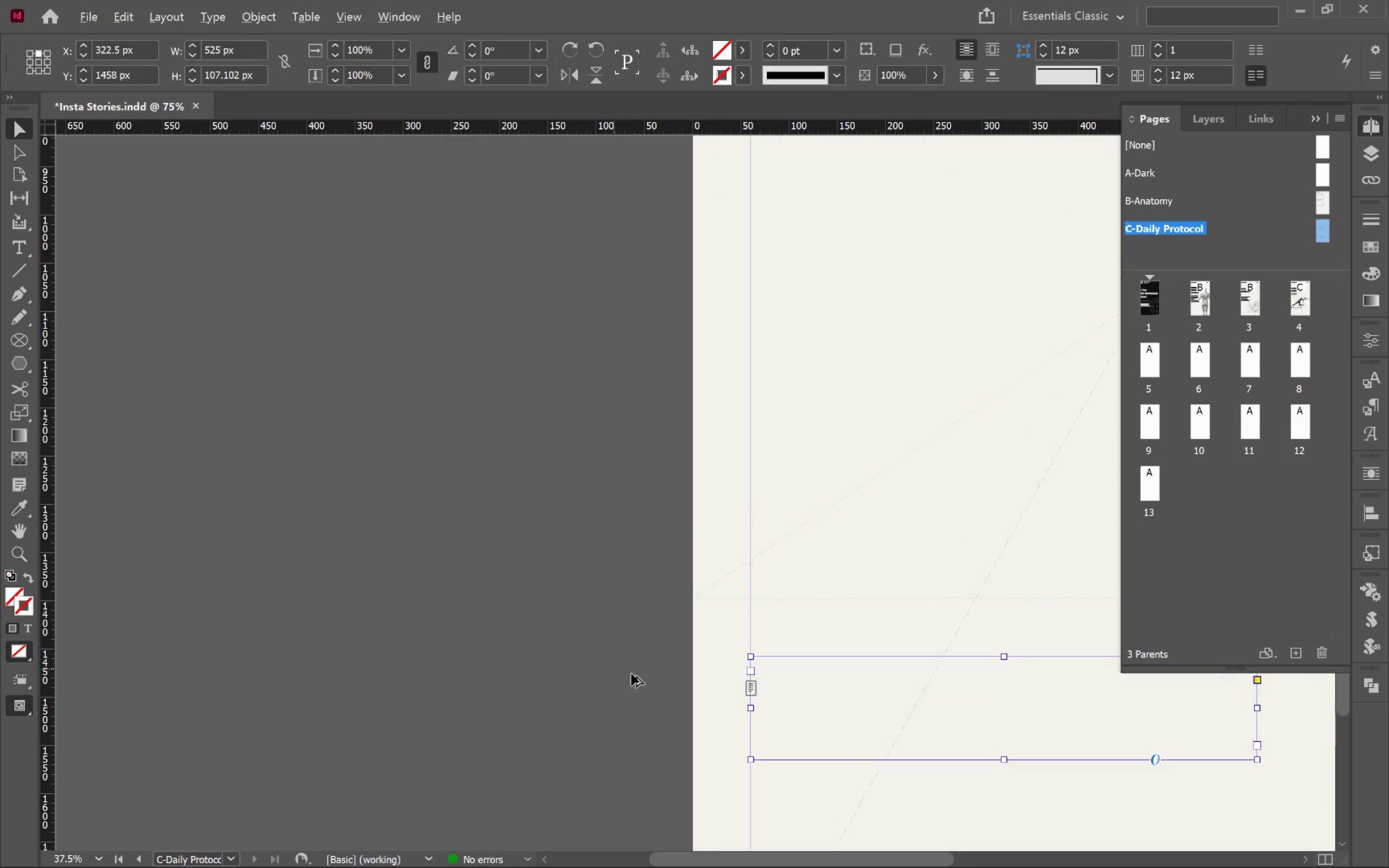 
left_click_drag(start_coordinate=[899, 651], to_coordinate=[519, 407])
 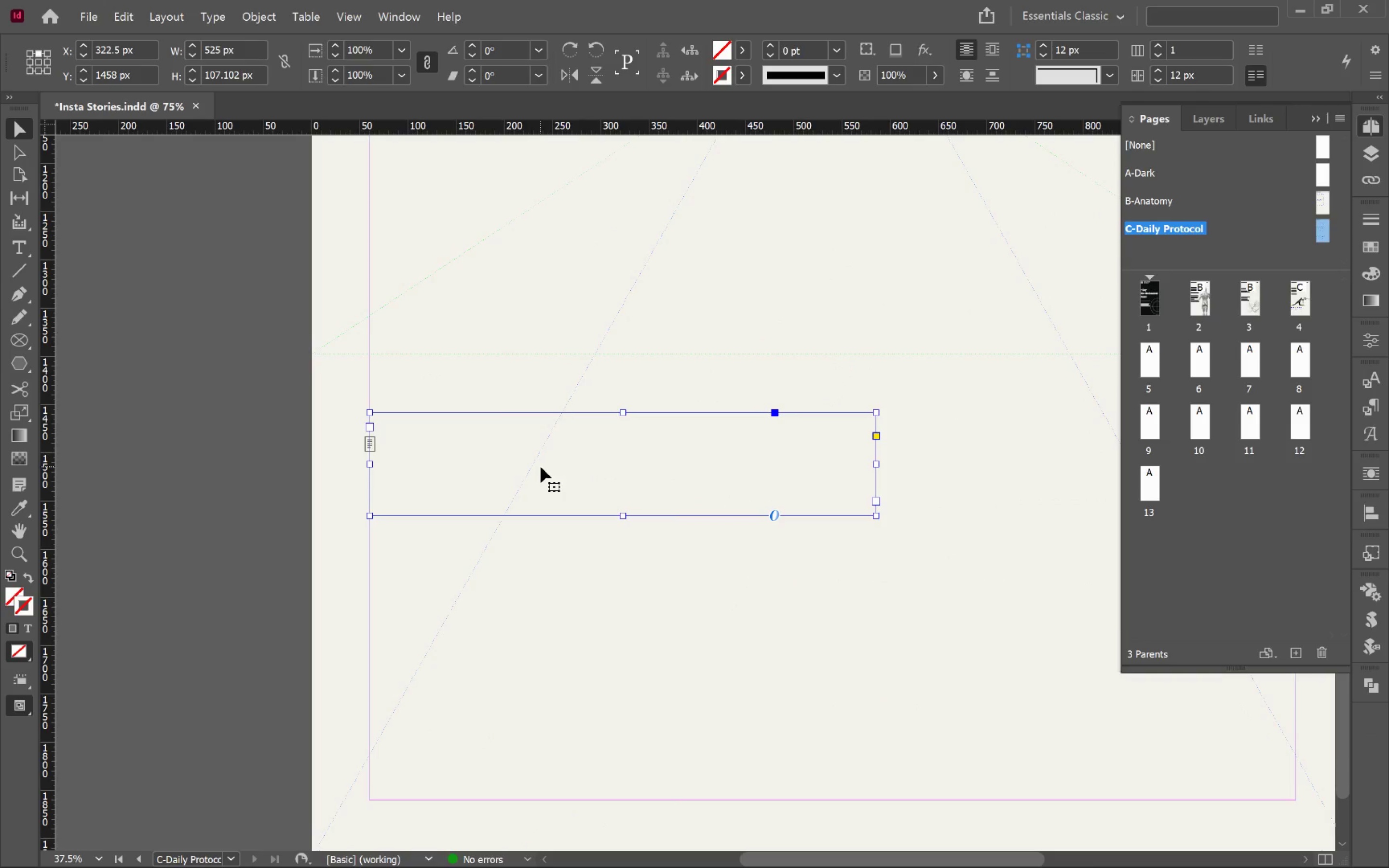 
double_click([541, 467])
 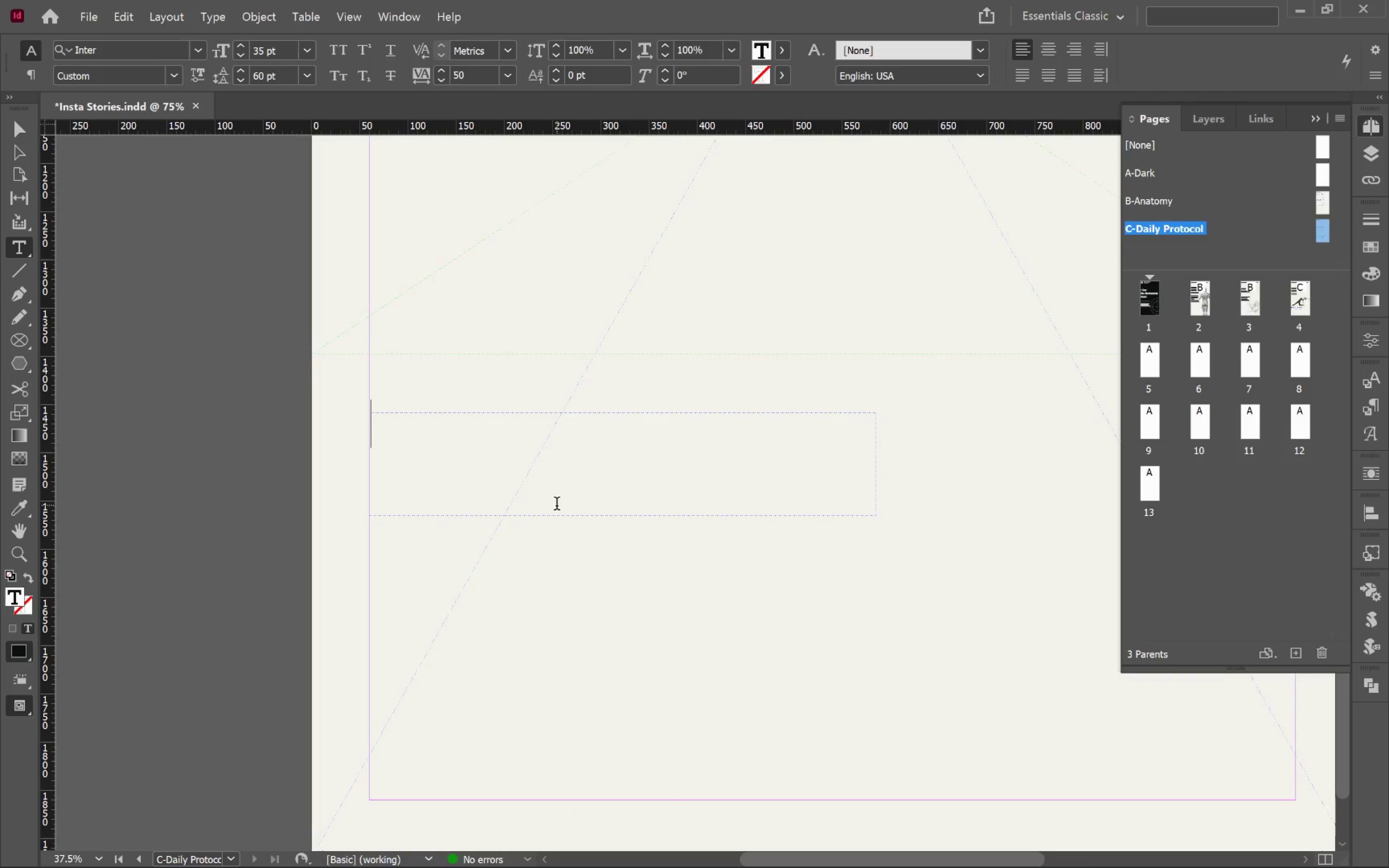 
type(Focus)
 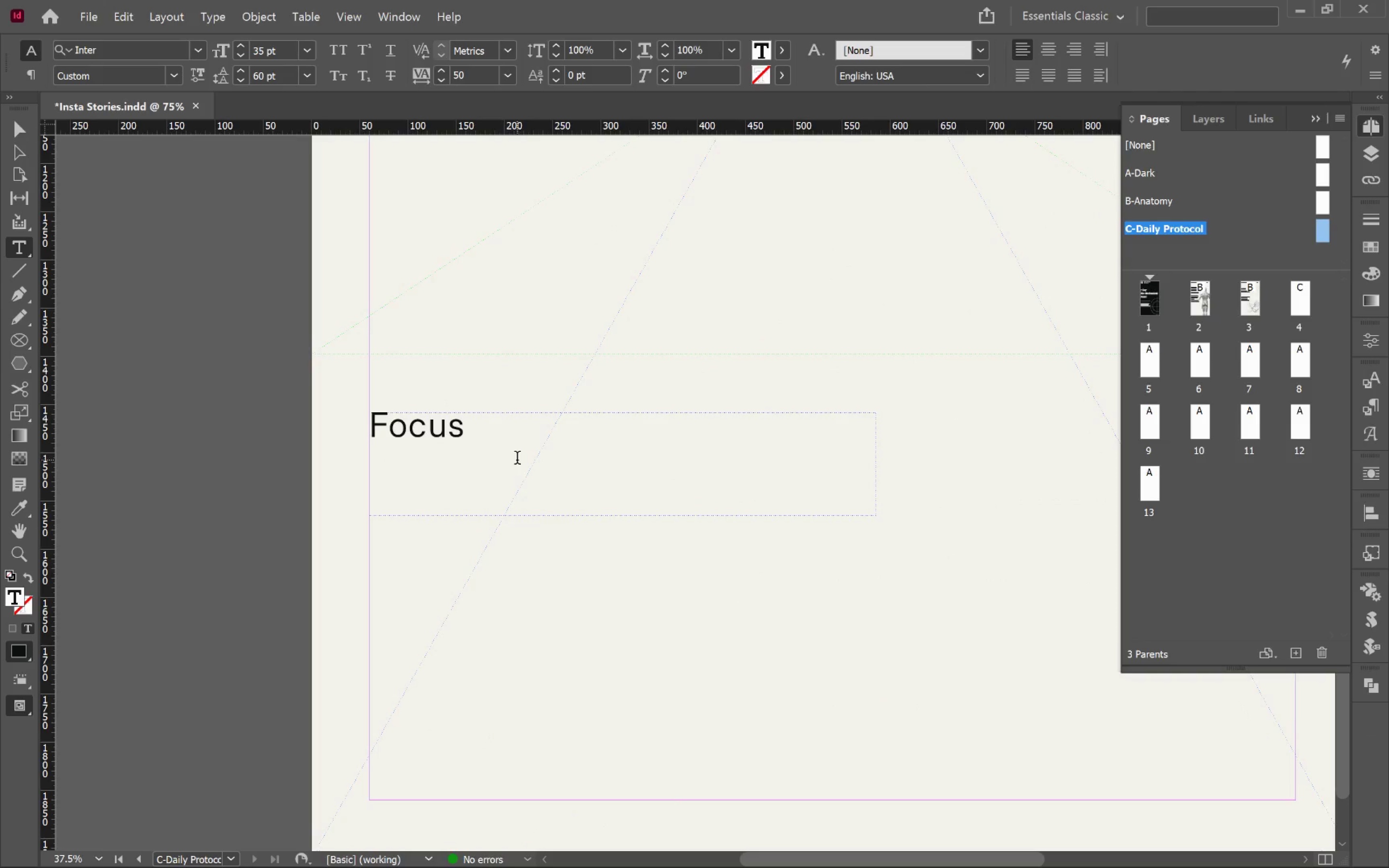 
wait(8.01)
 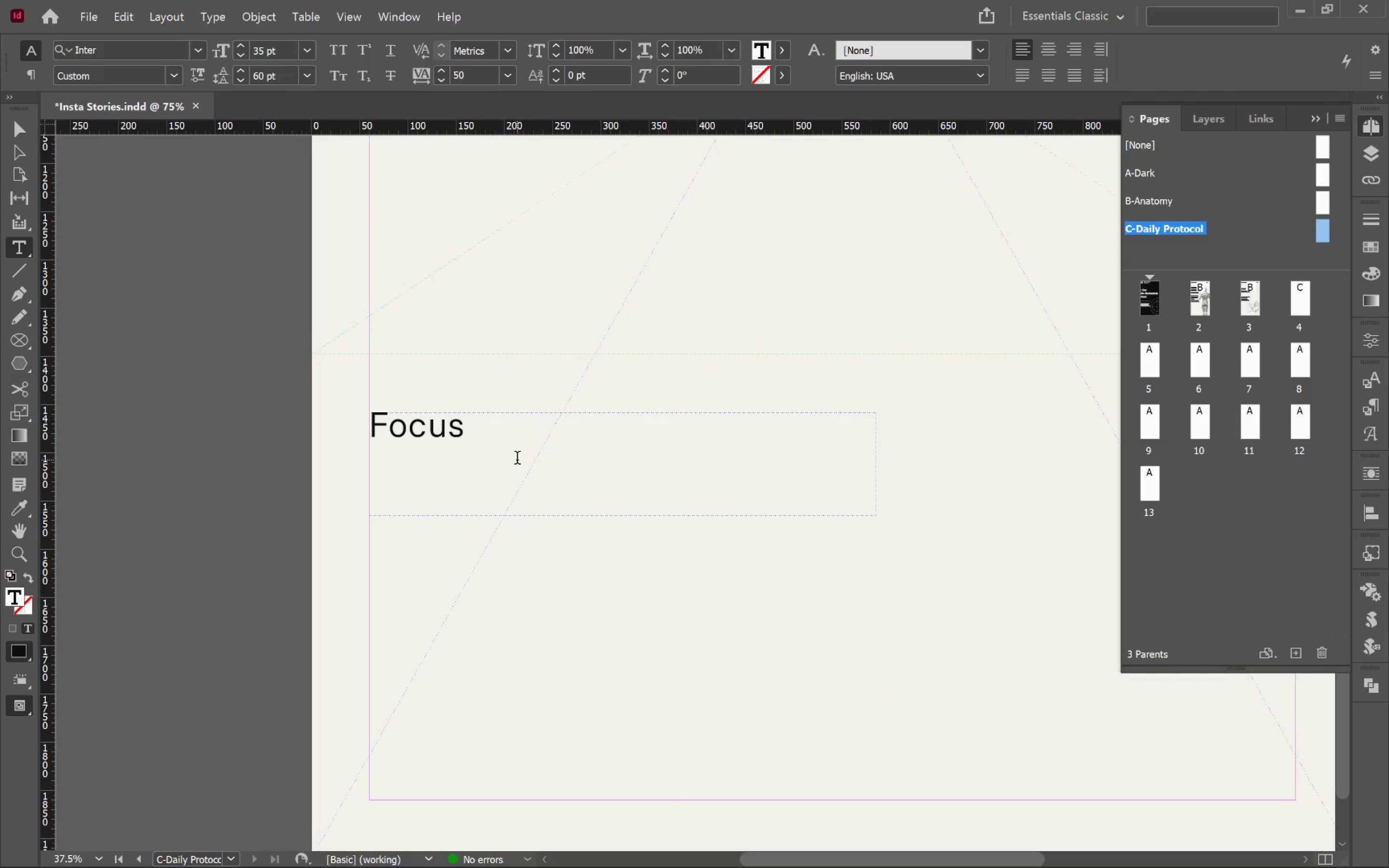 
mouse_move([1375, 337])
 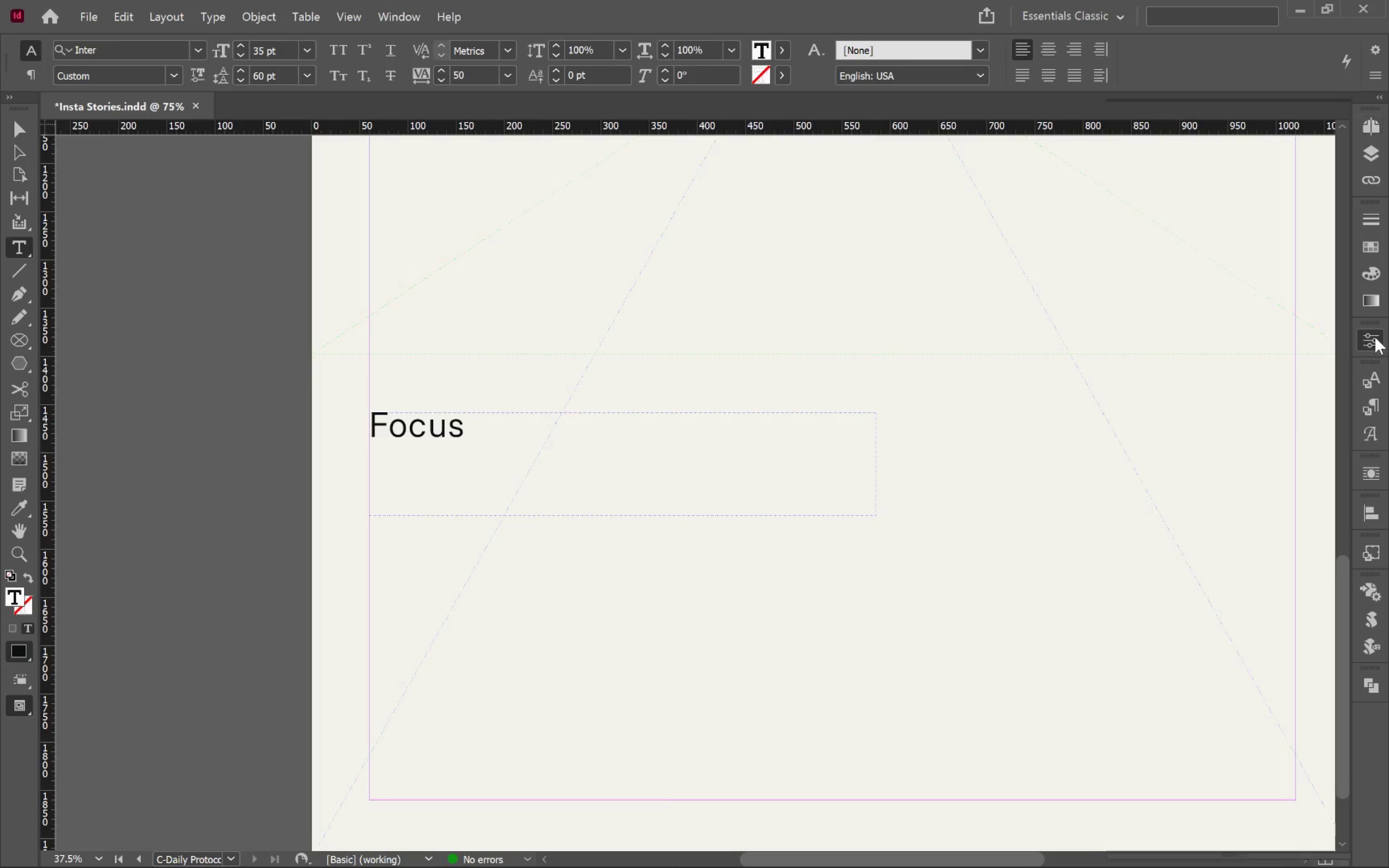 
left_click([1375, 337])
 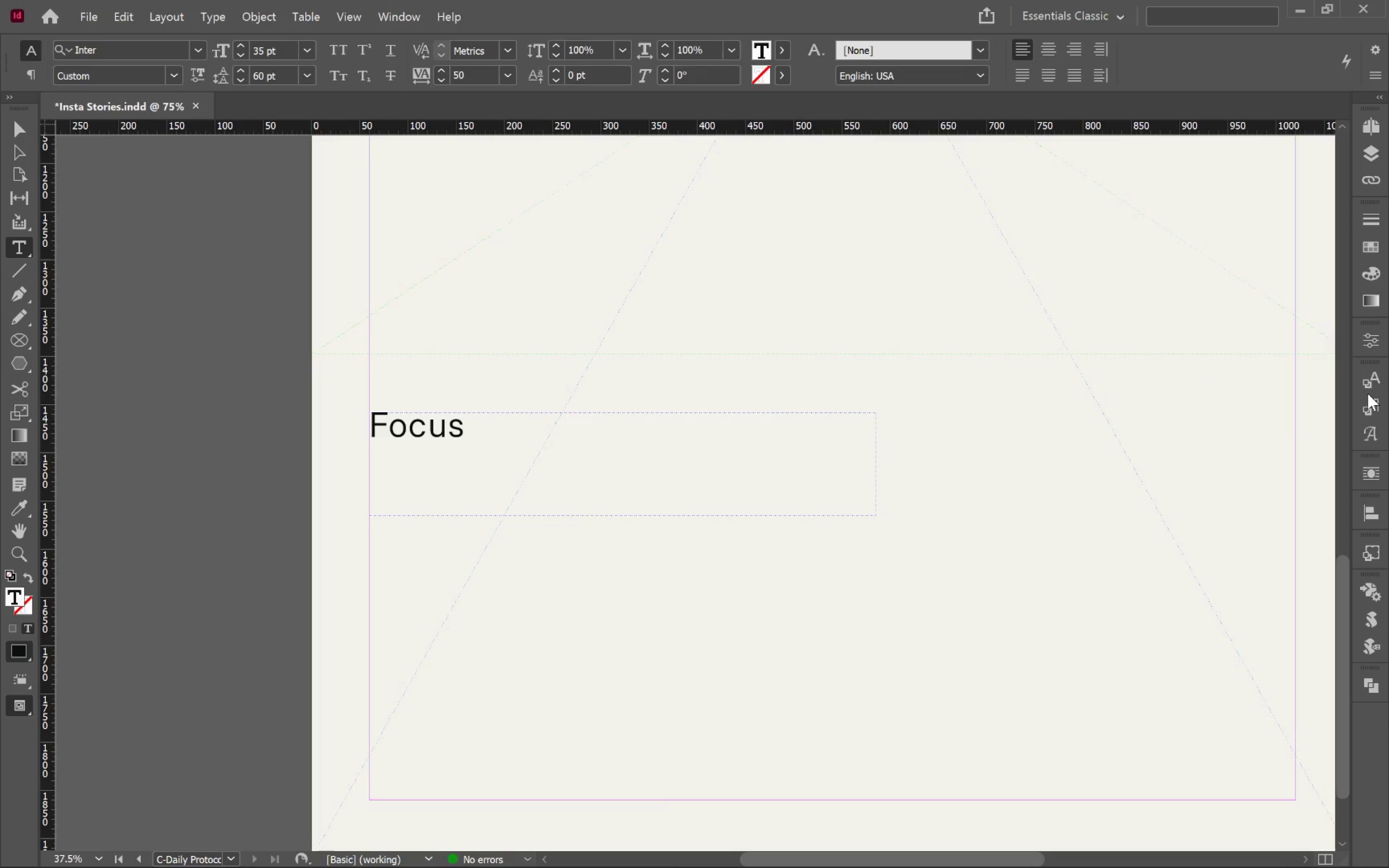 
double_click([1373, 410])
 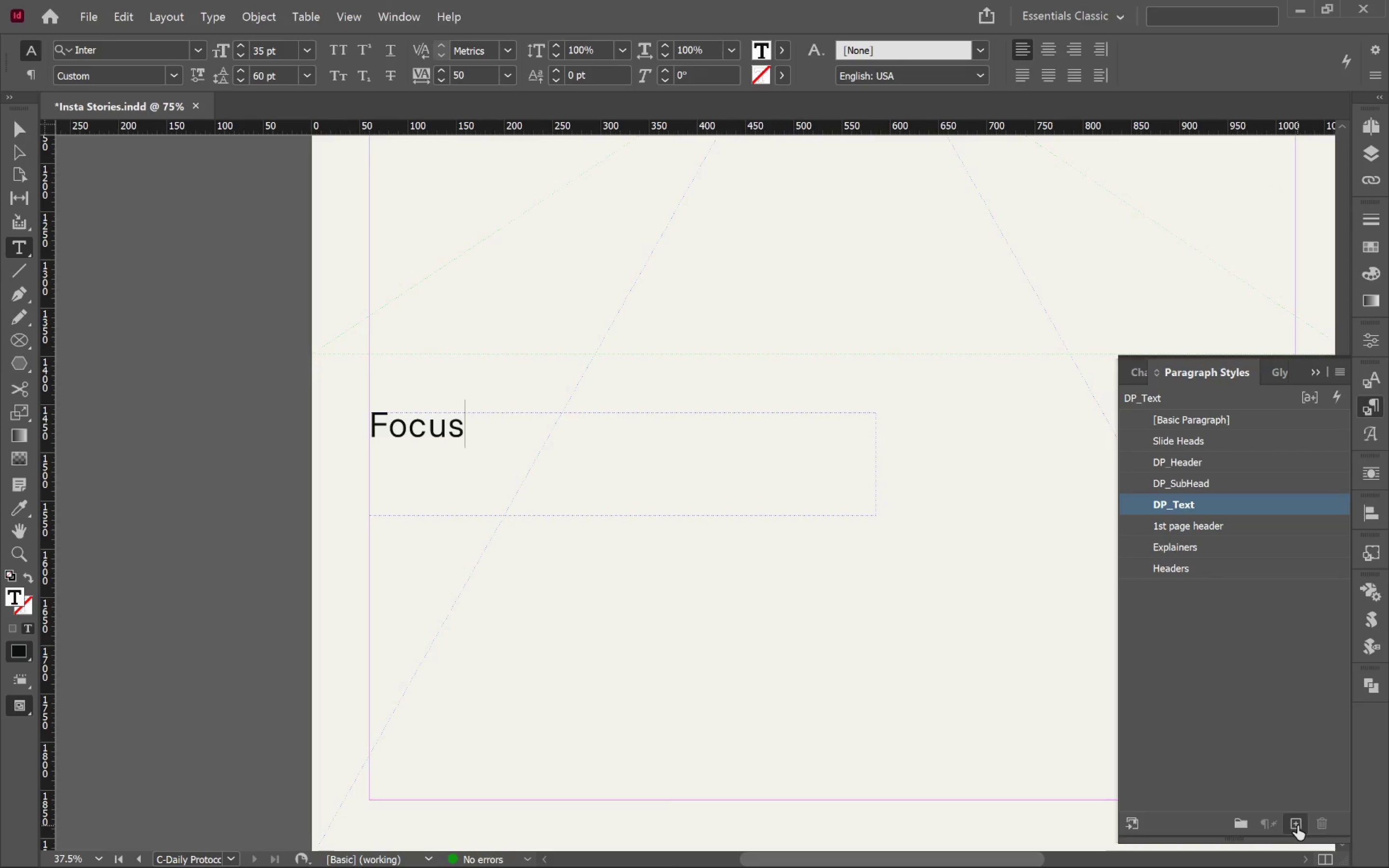 
left_click([1297, 826])
 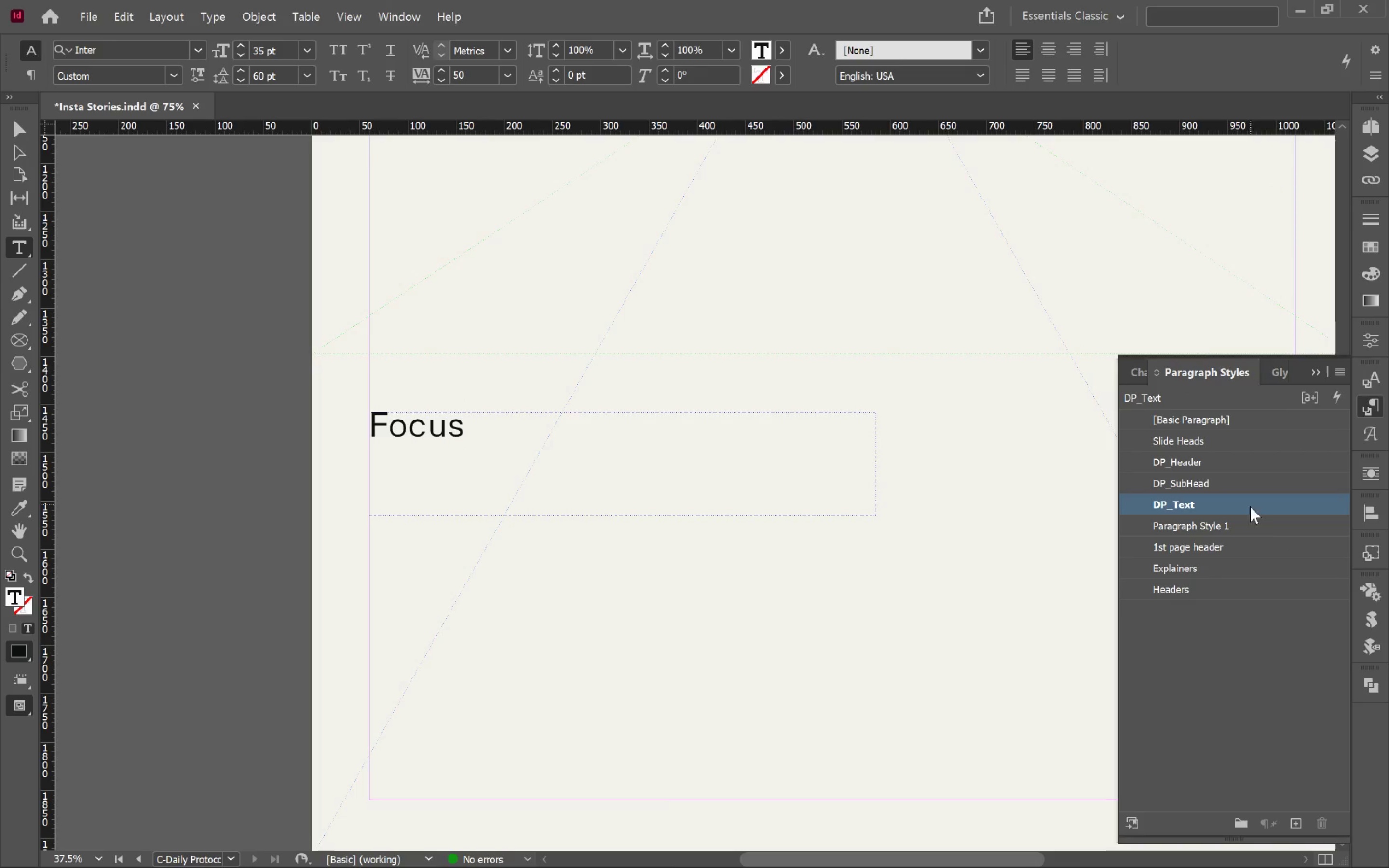 
left_click([1282, 517])
 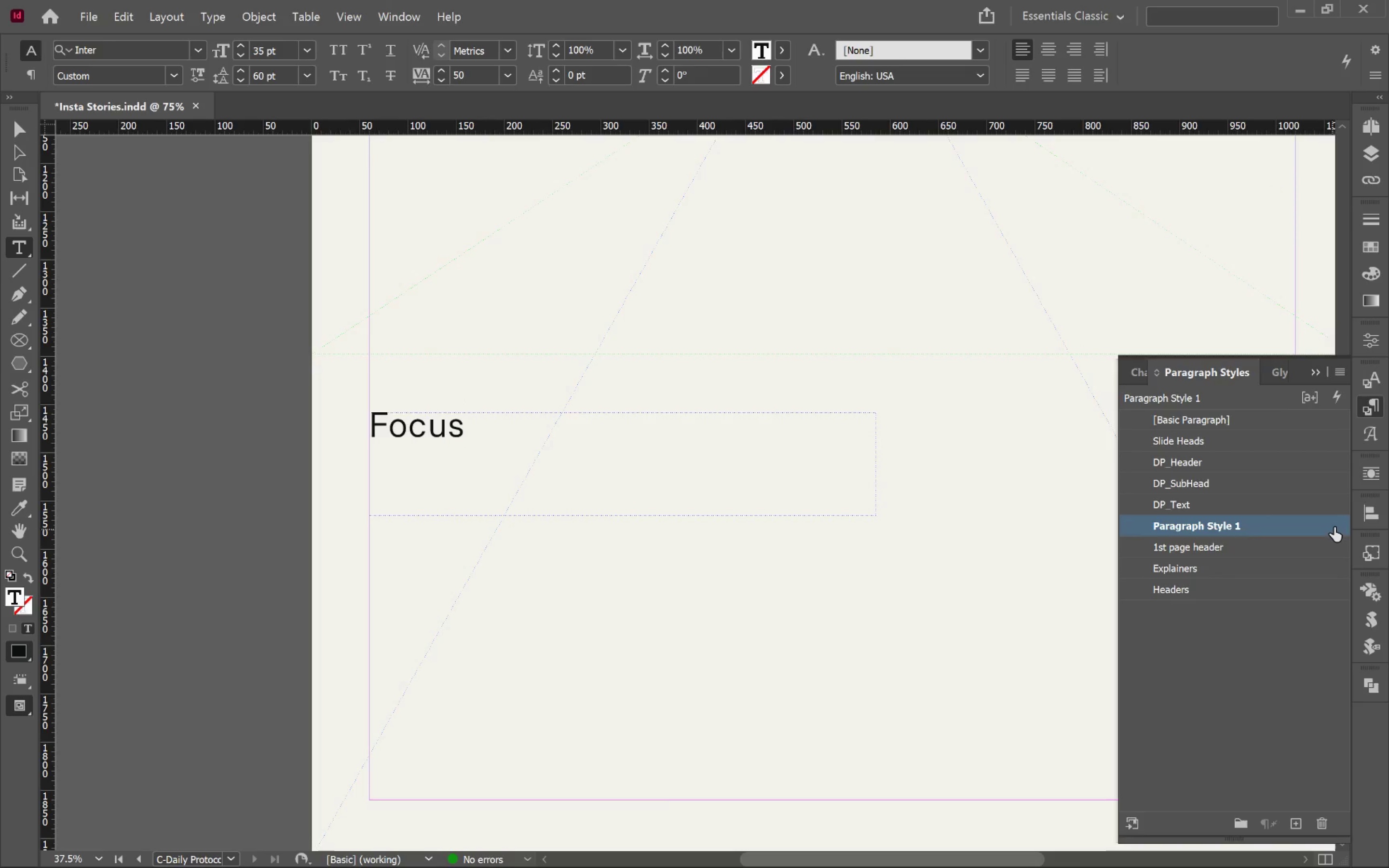 
double_click([1334, 527])
 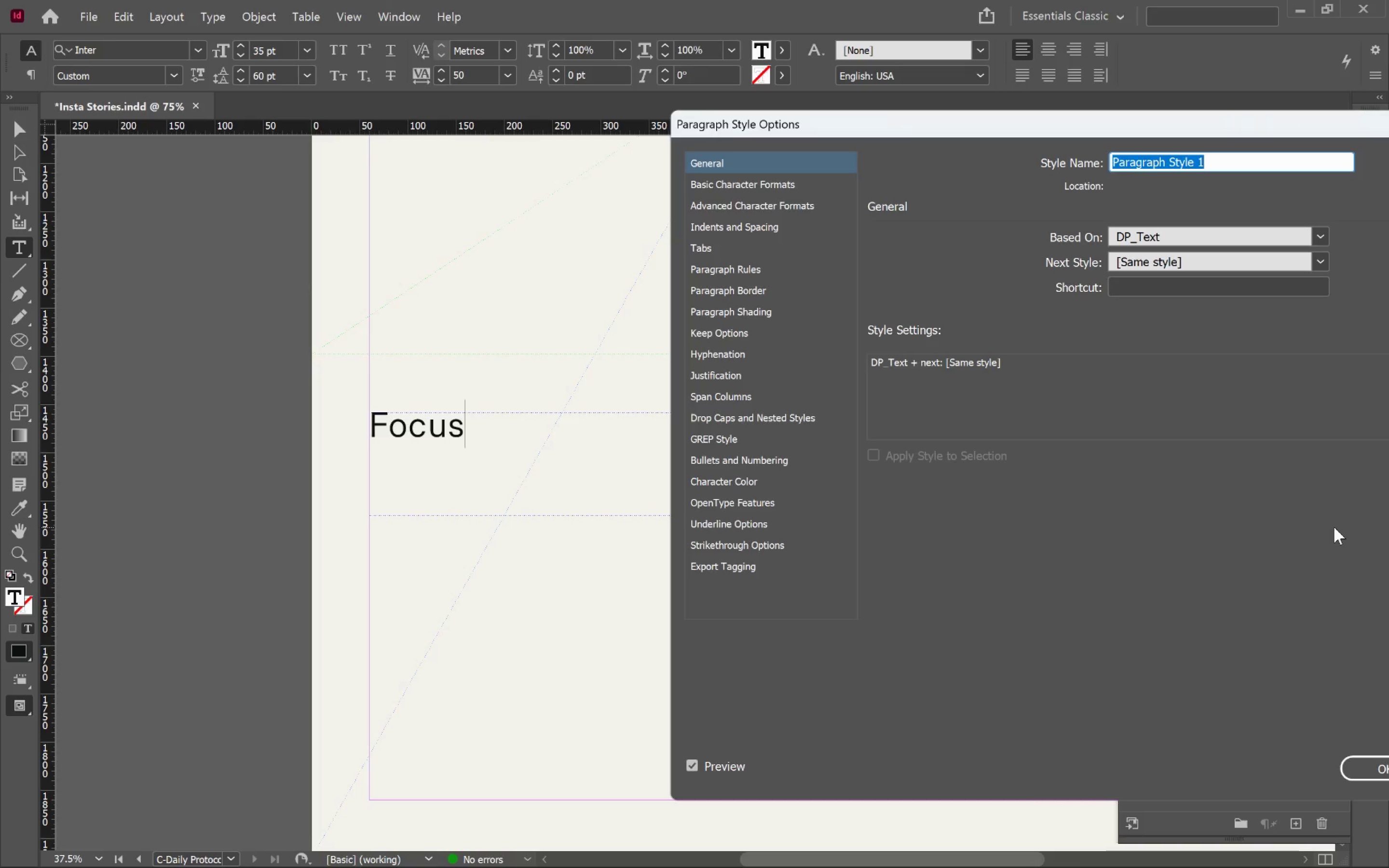 
type(DP_Focus)
 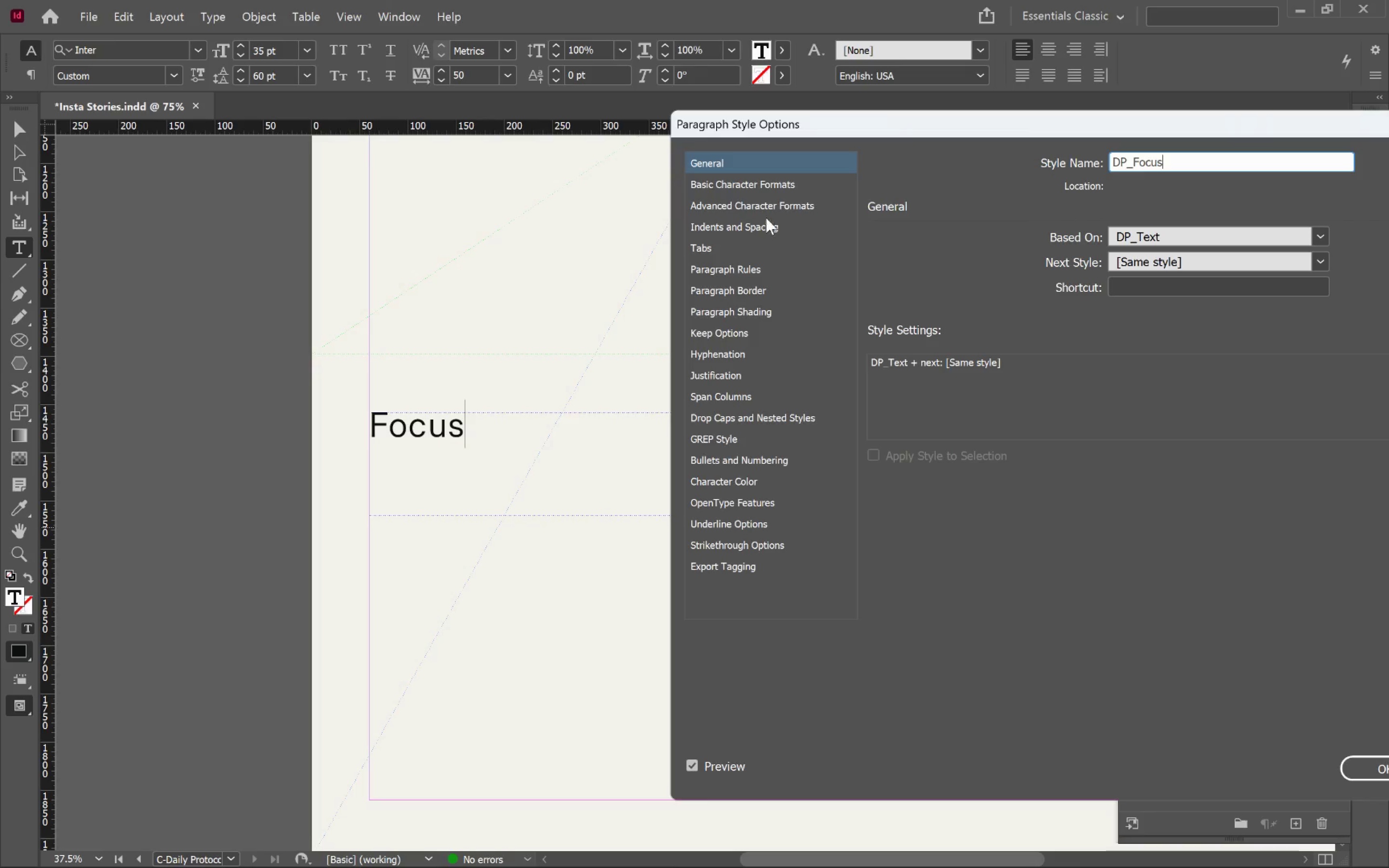 
left_click([792, 187])
 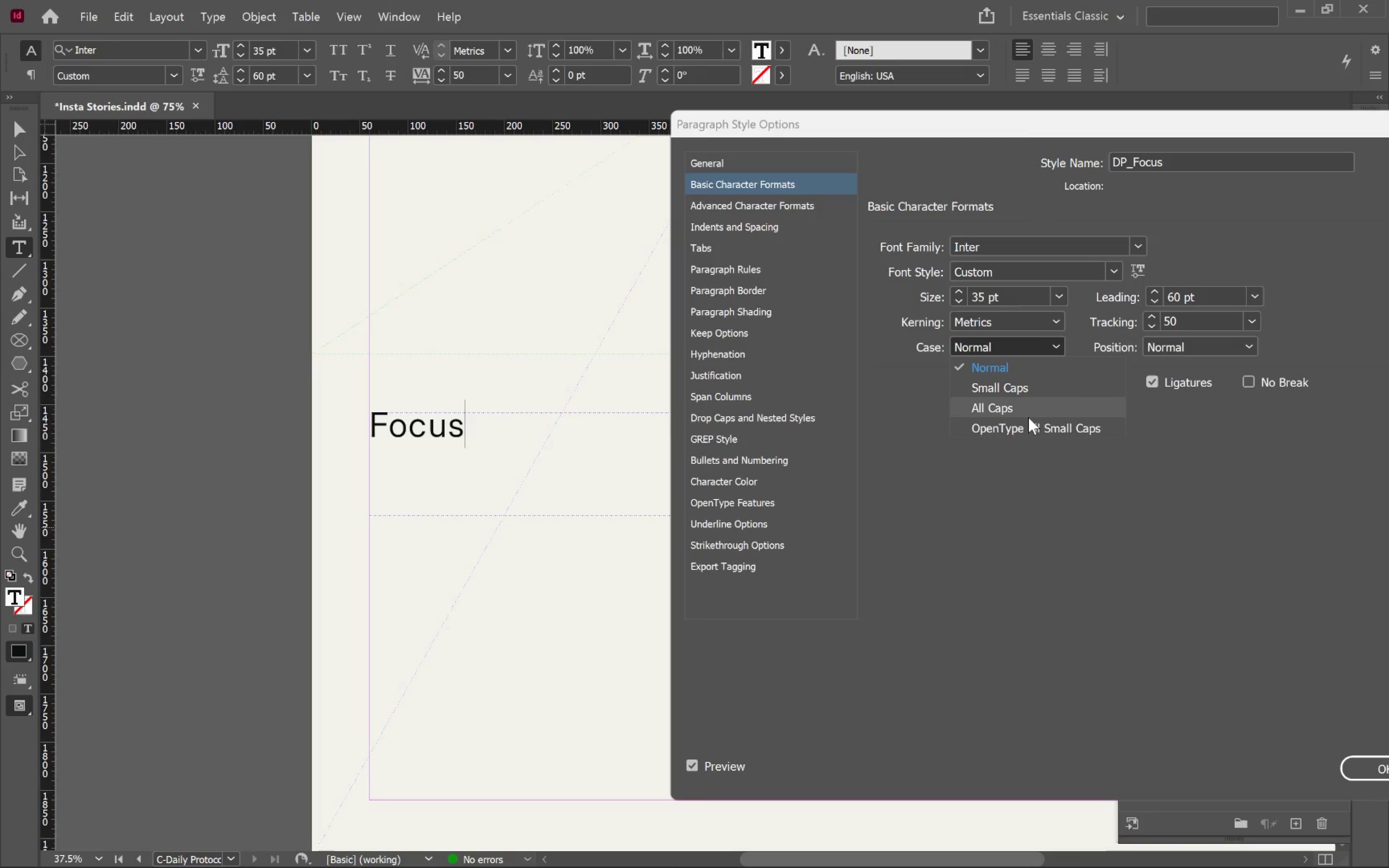 
left_click([1028, 414])
 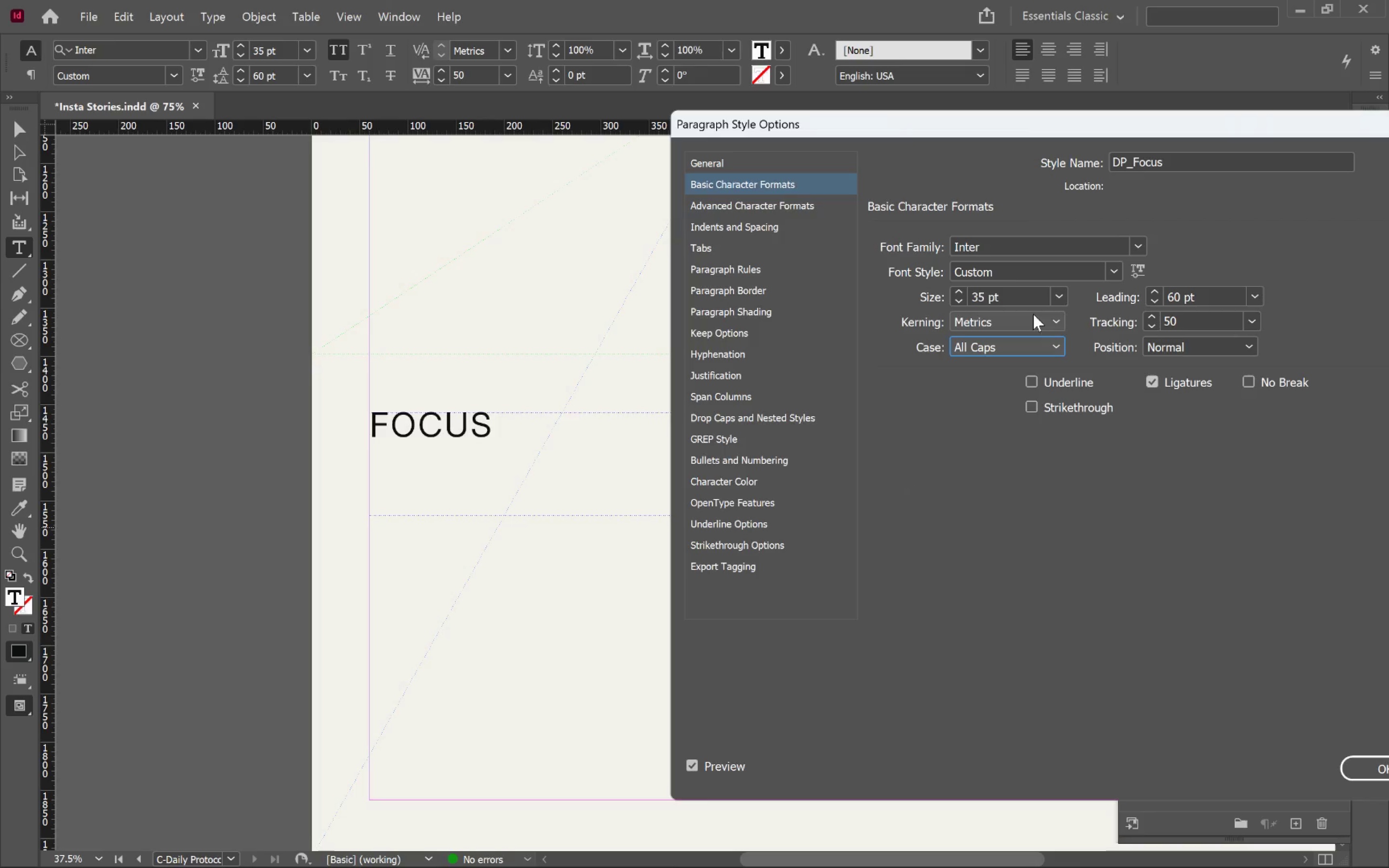 
wait(5.27)
 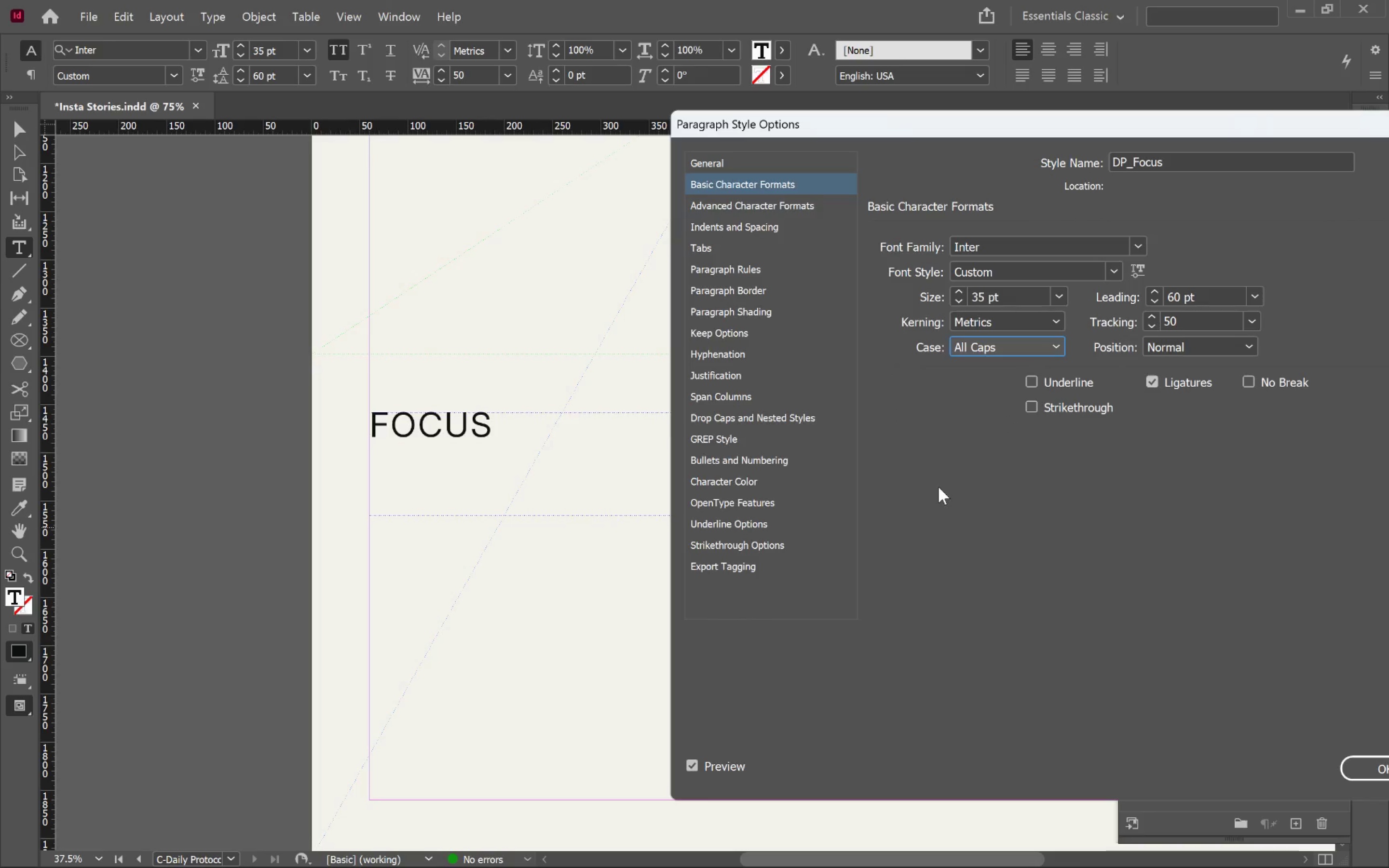 
left_click([1112, 269])
 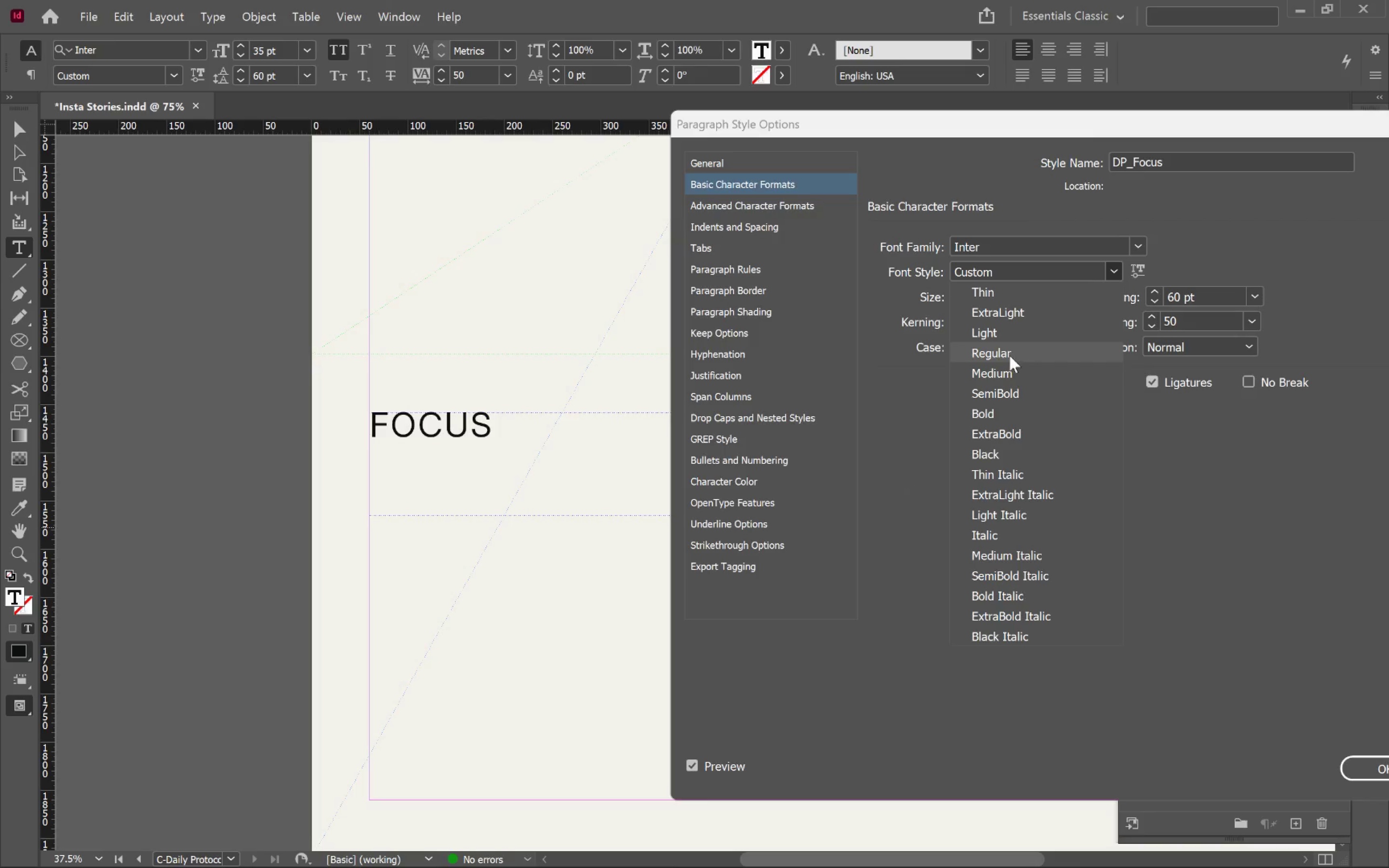 
left_click([1010, 356])
 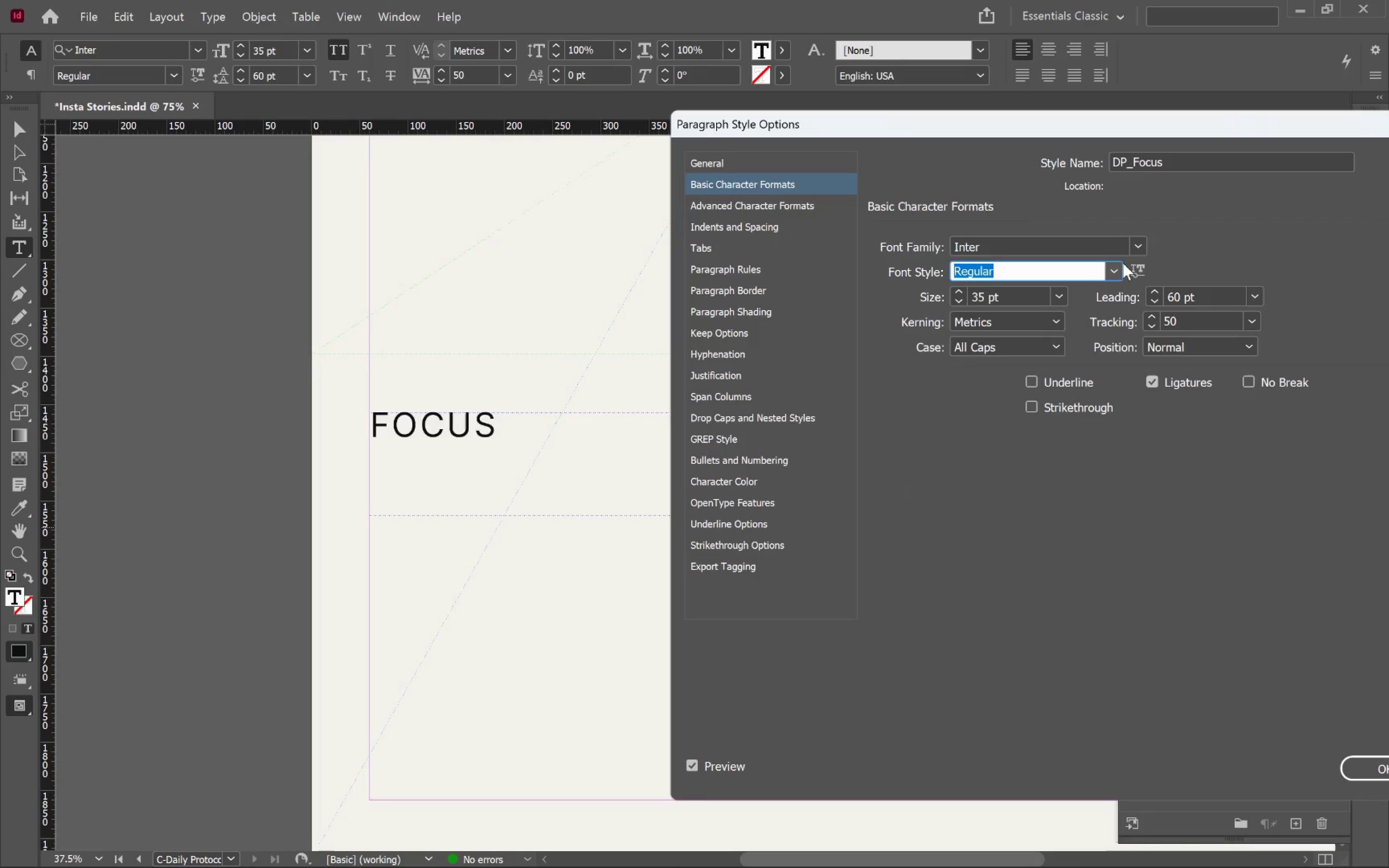 
left_click([1113, 267])
 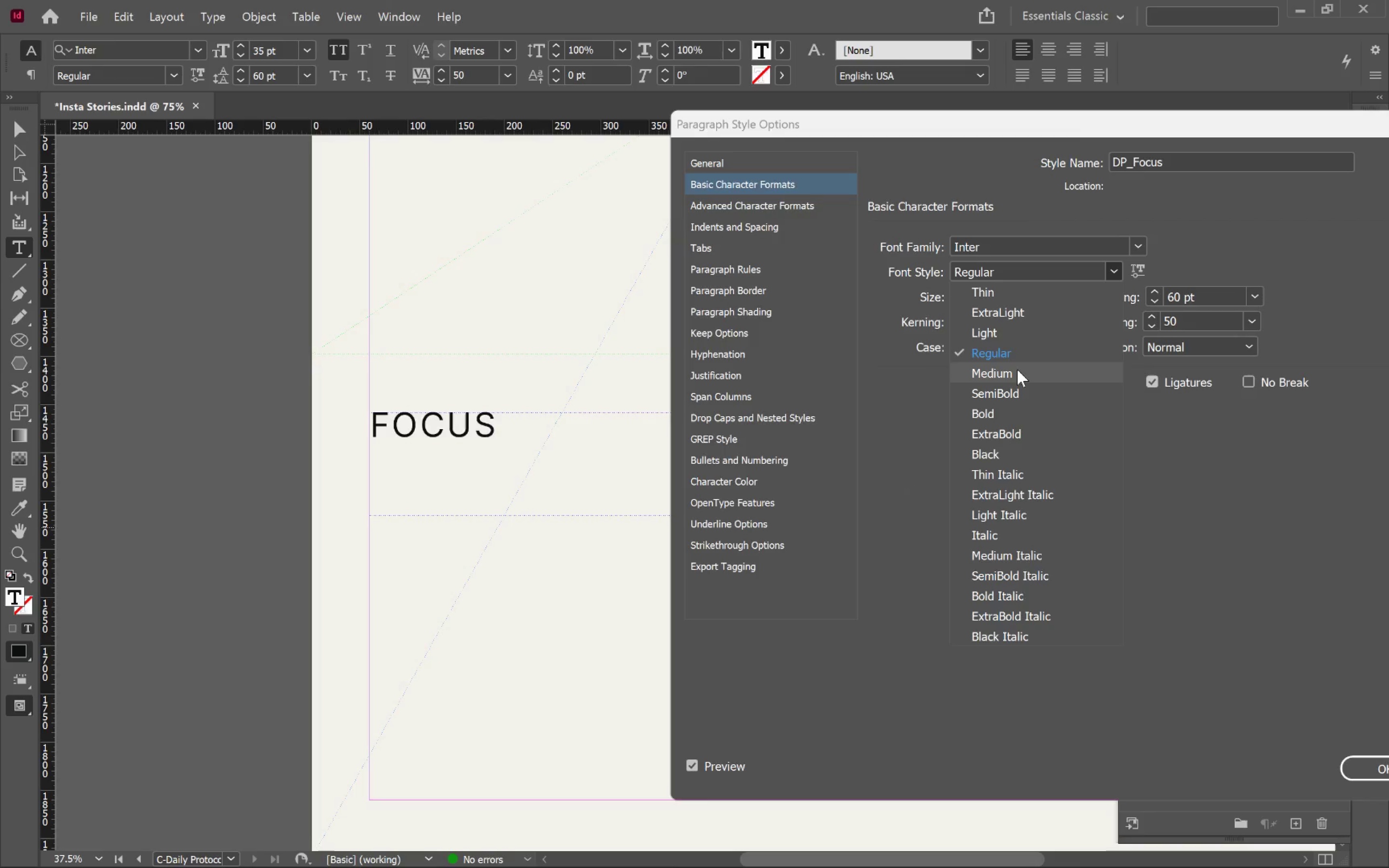 
left_click([1016, 371])
 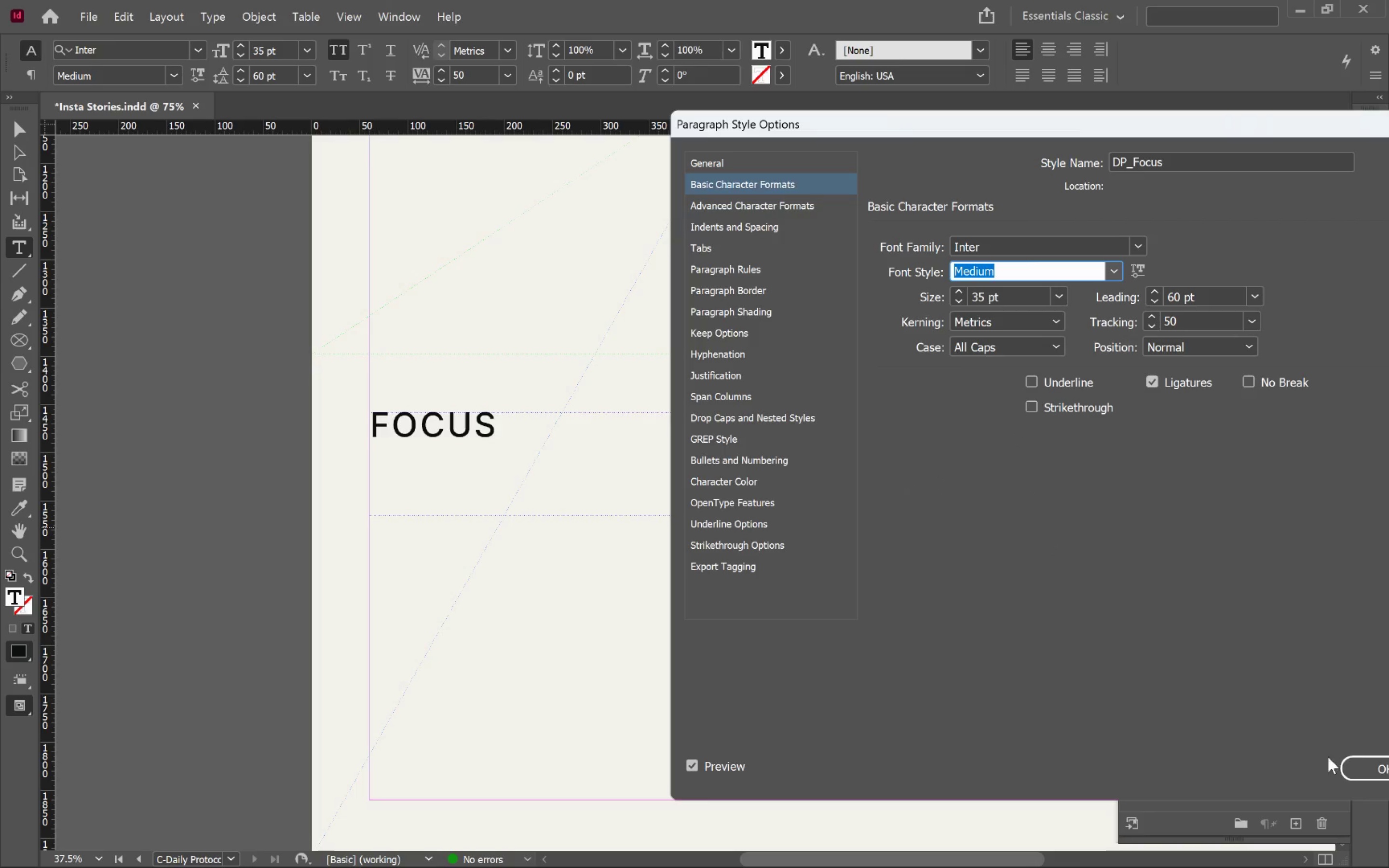 
left_click([1354, 766])
 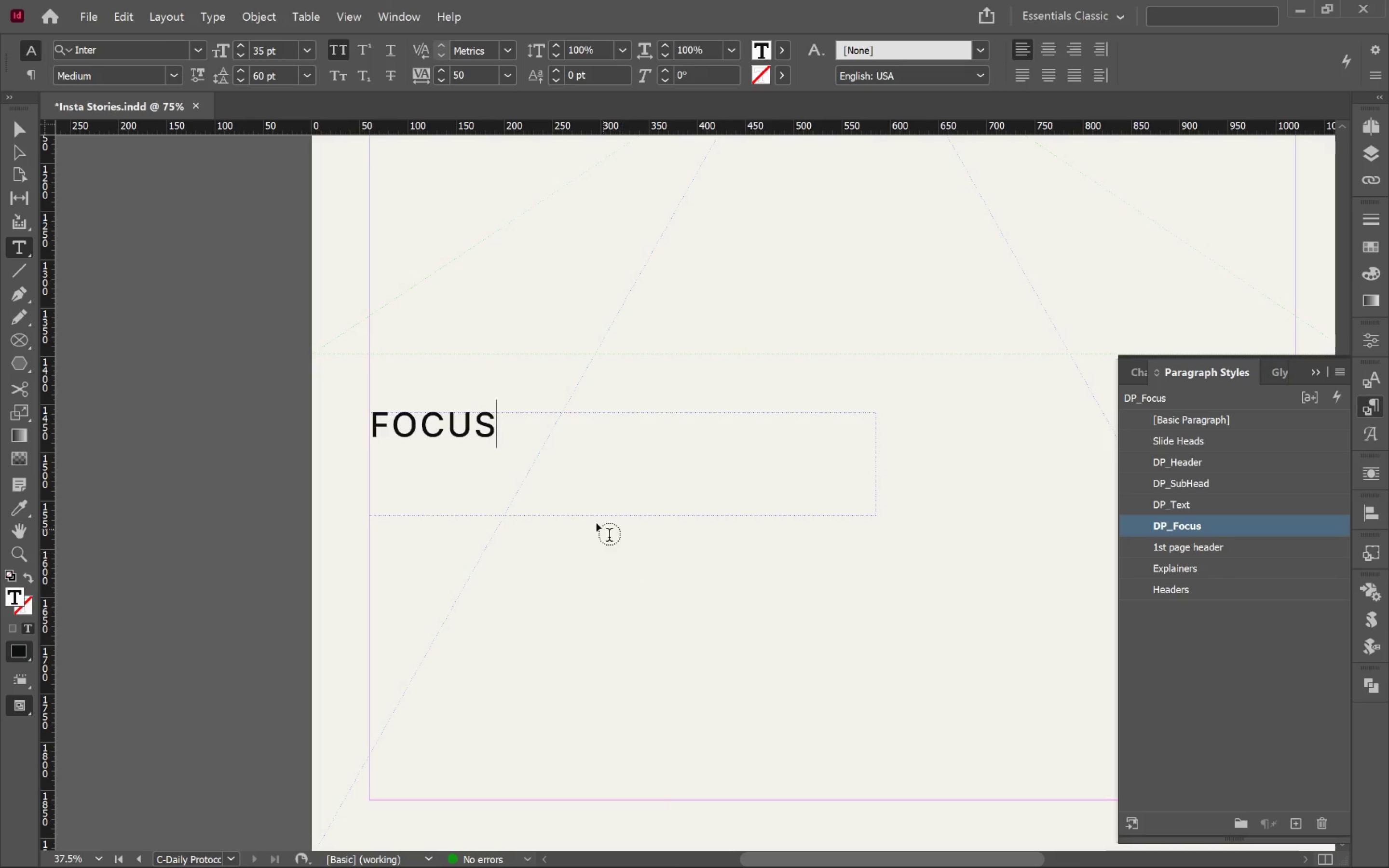 
left_click([531, 493])
 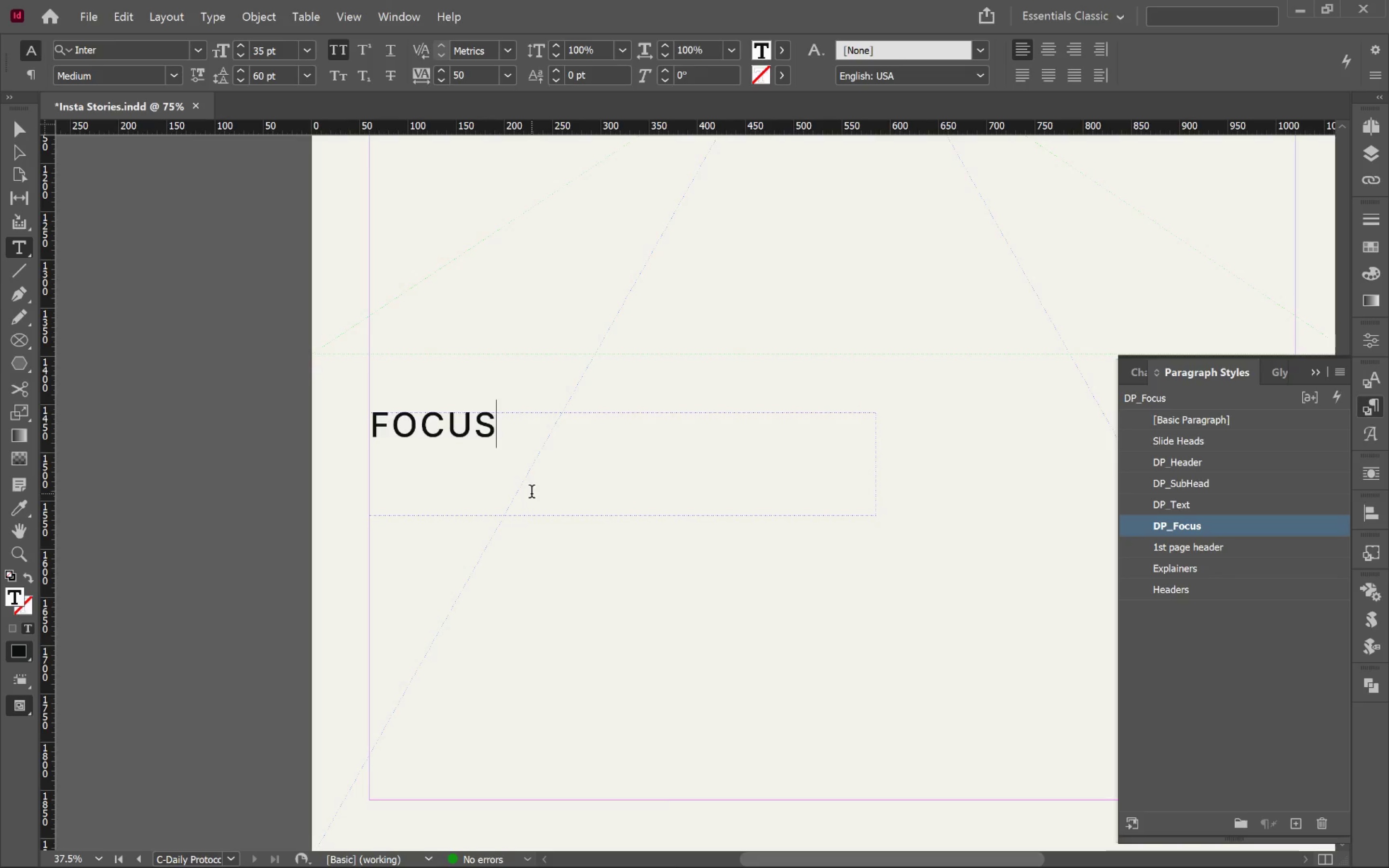 
key(Enter)
 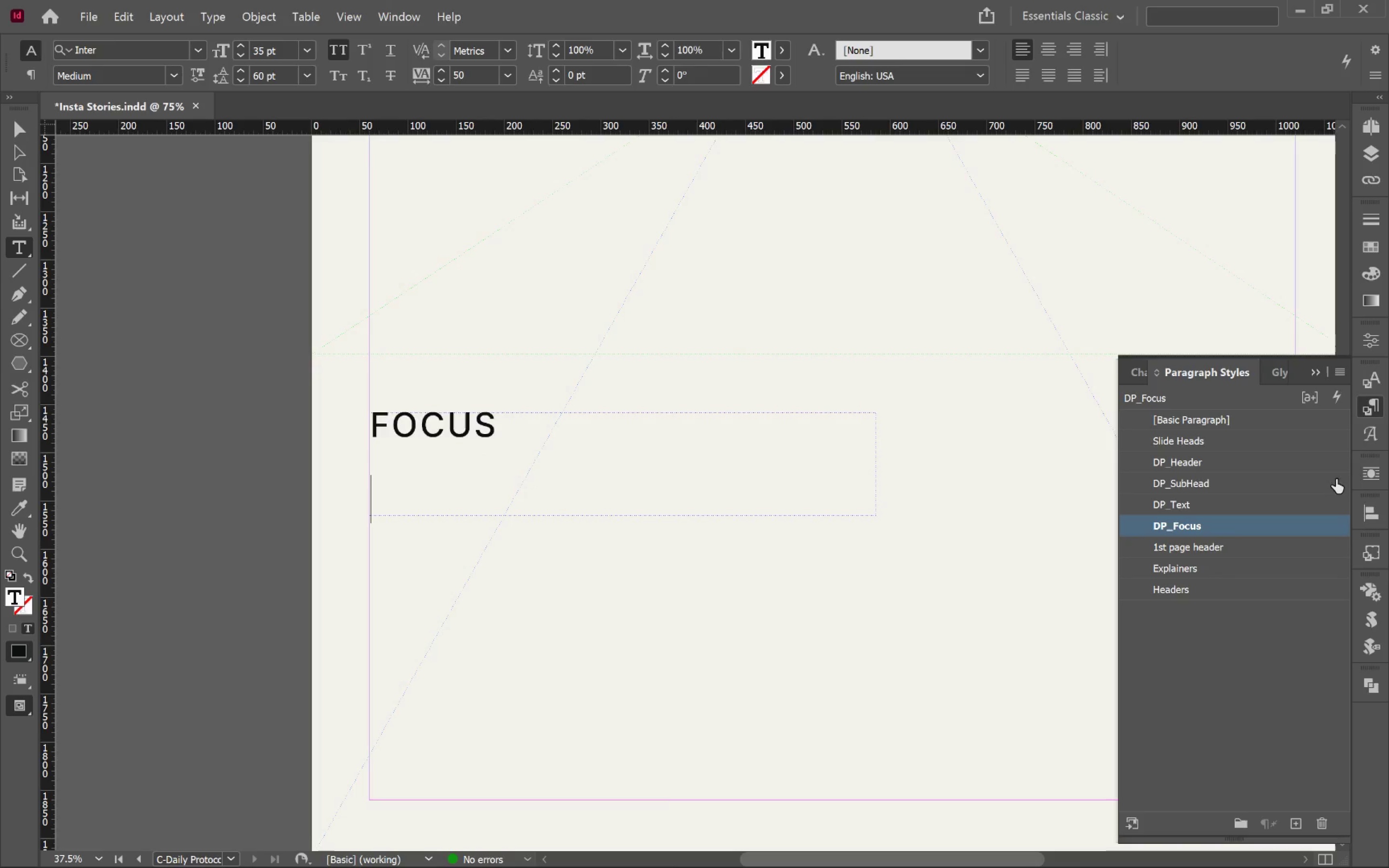 
left_click([1211, 505])
 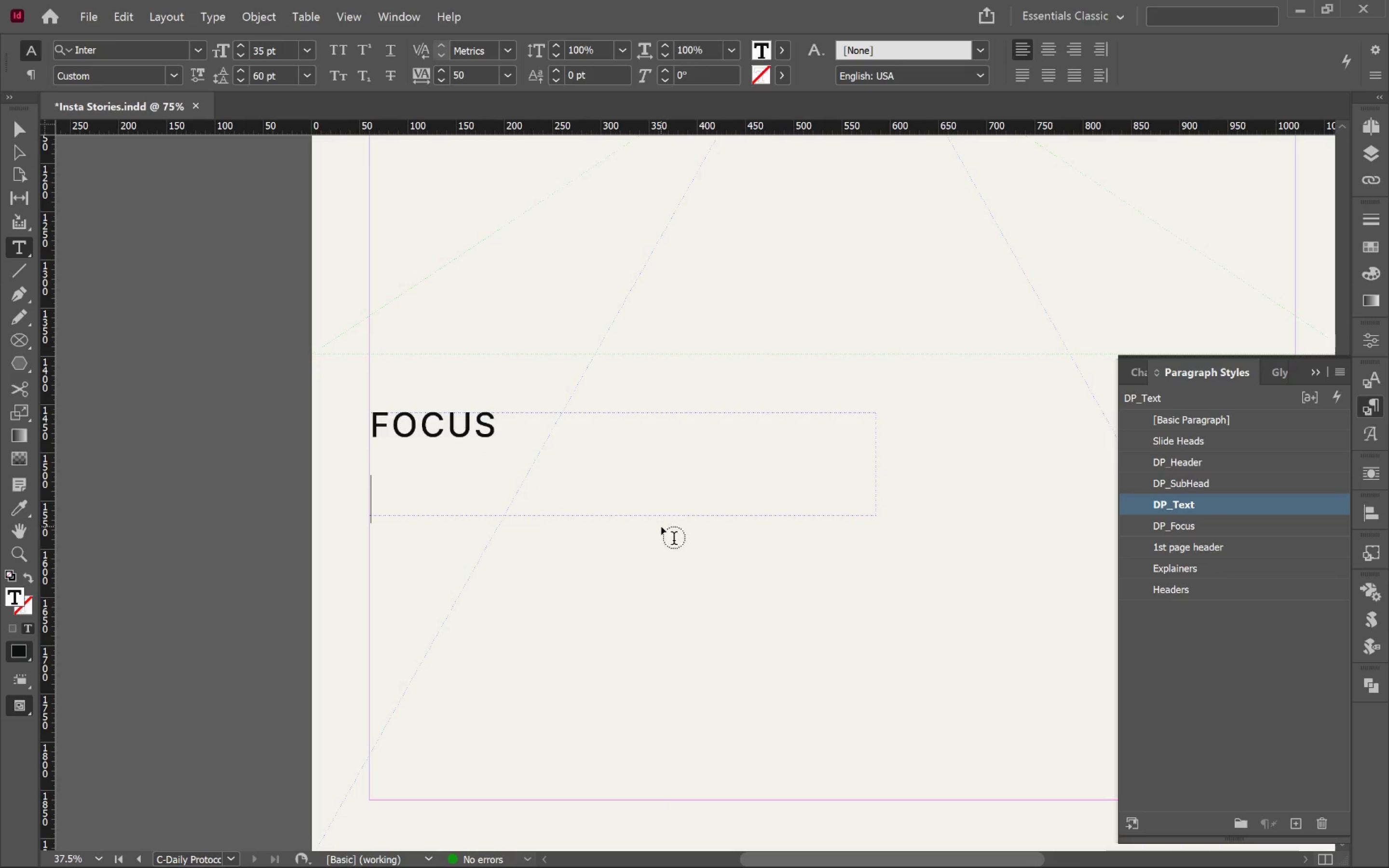 
hold_key(key=ControlLeft, duration=0.62)
left_click([609, 604])
 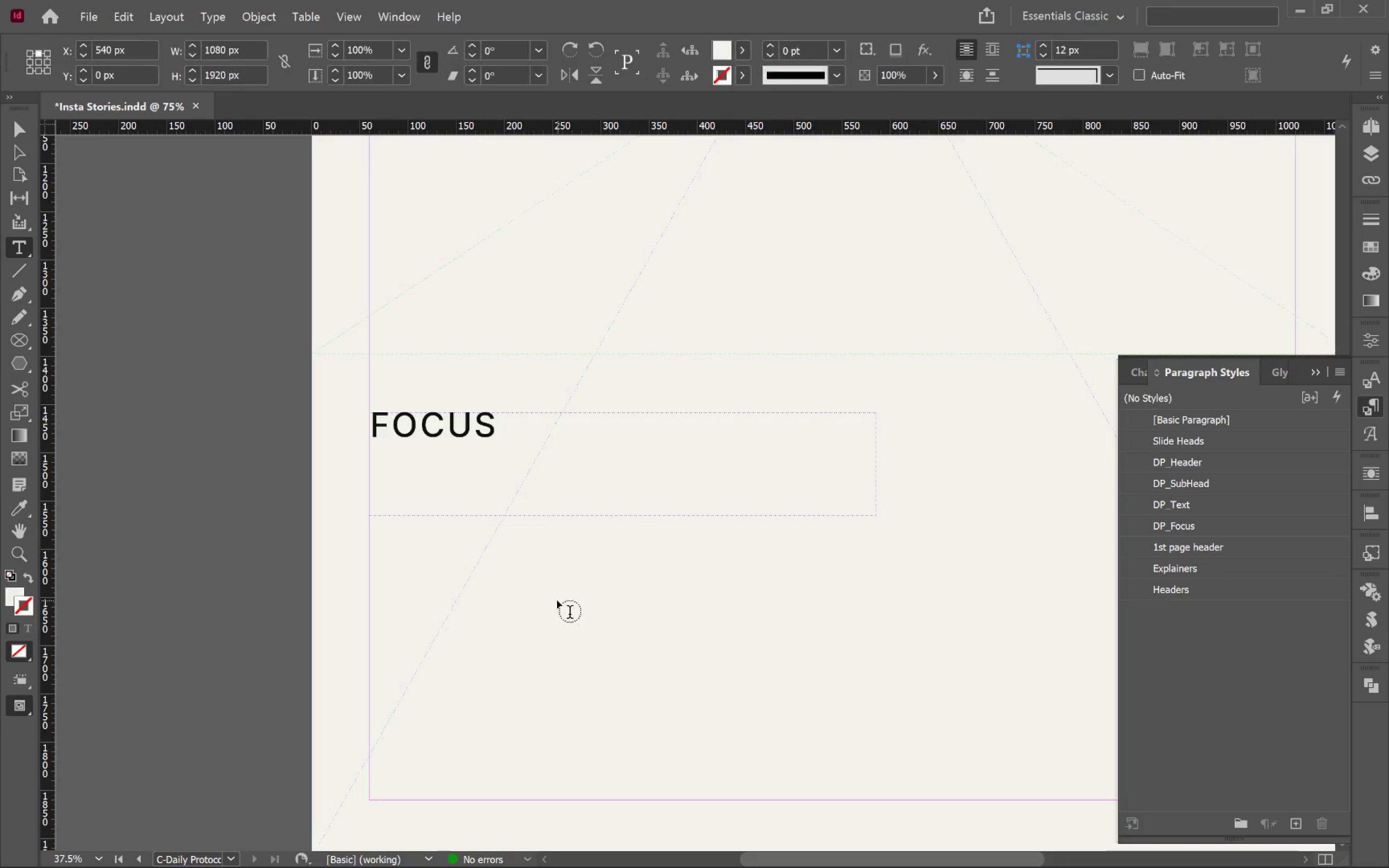 
key(V)
 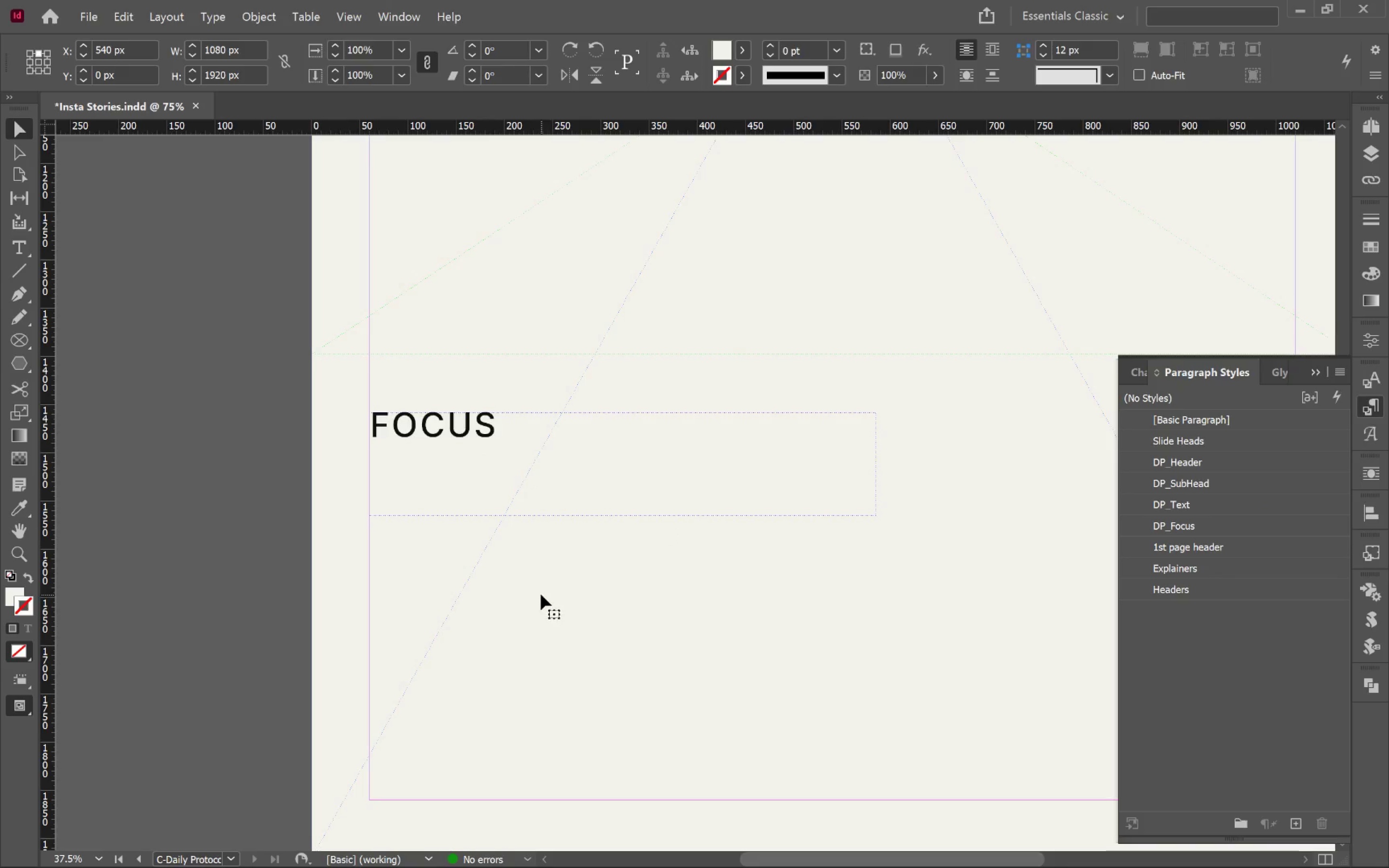 
left_click([541, 594])
 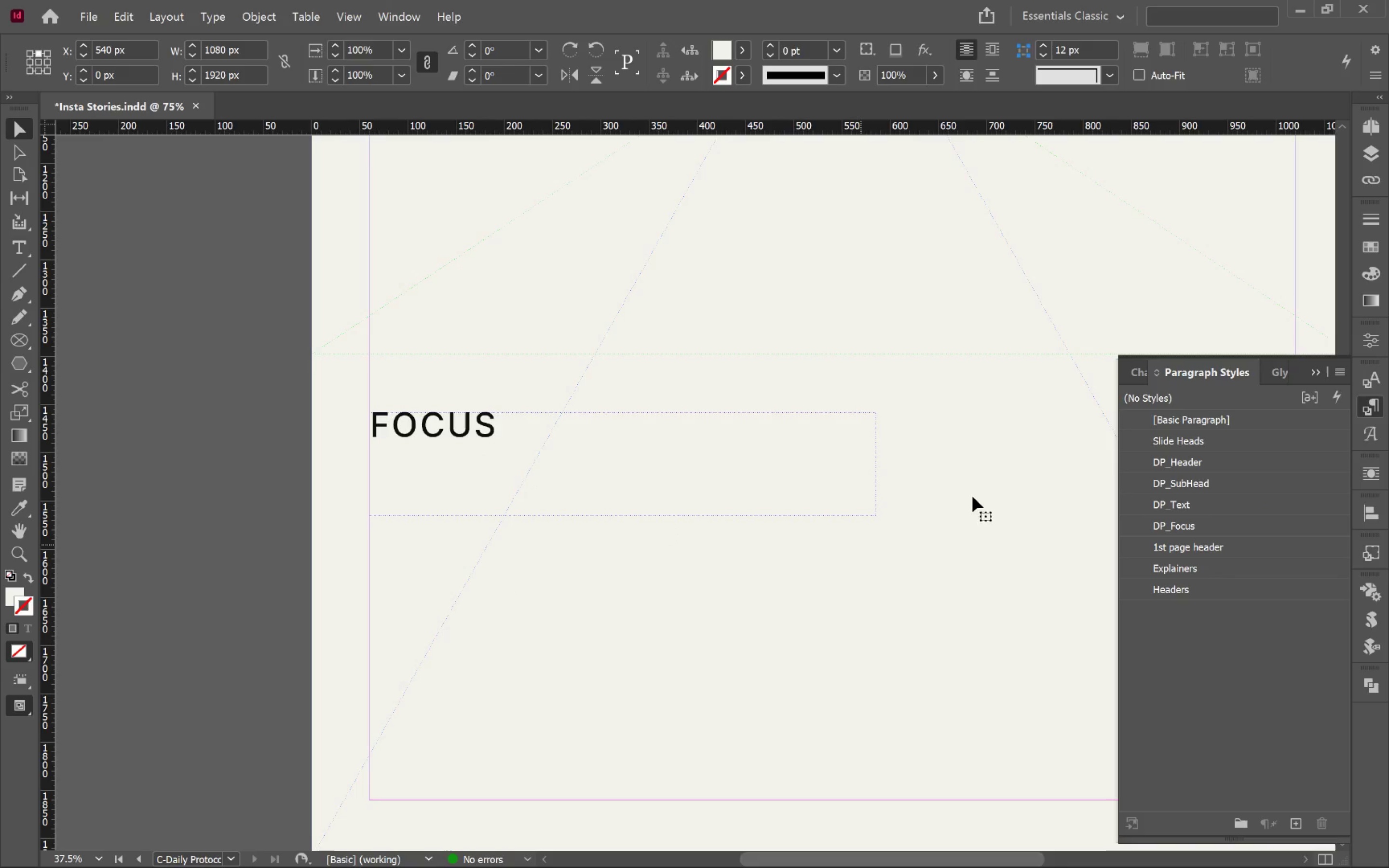 
left_click([1374, 150])
 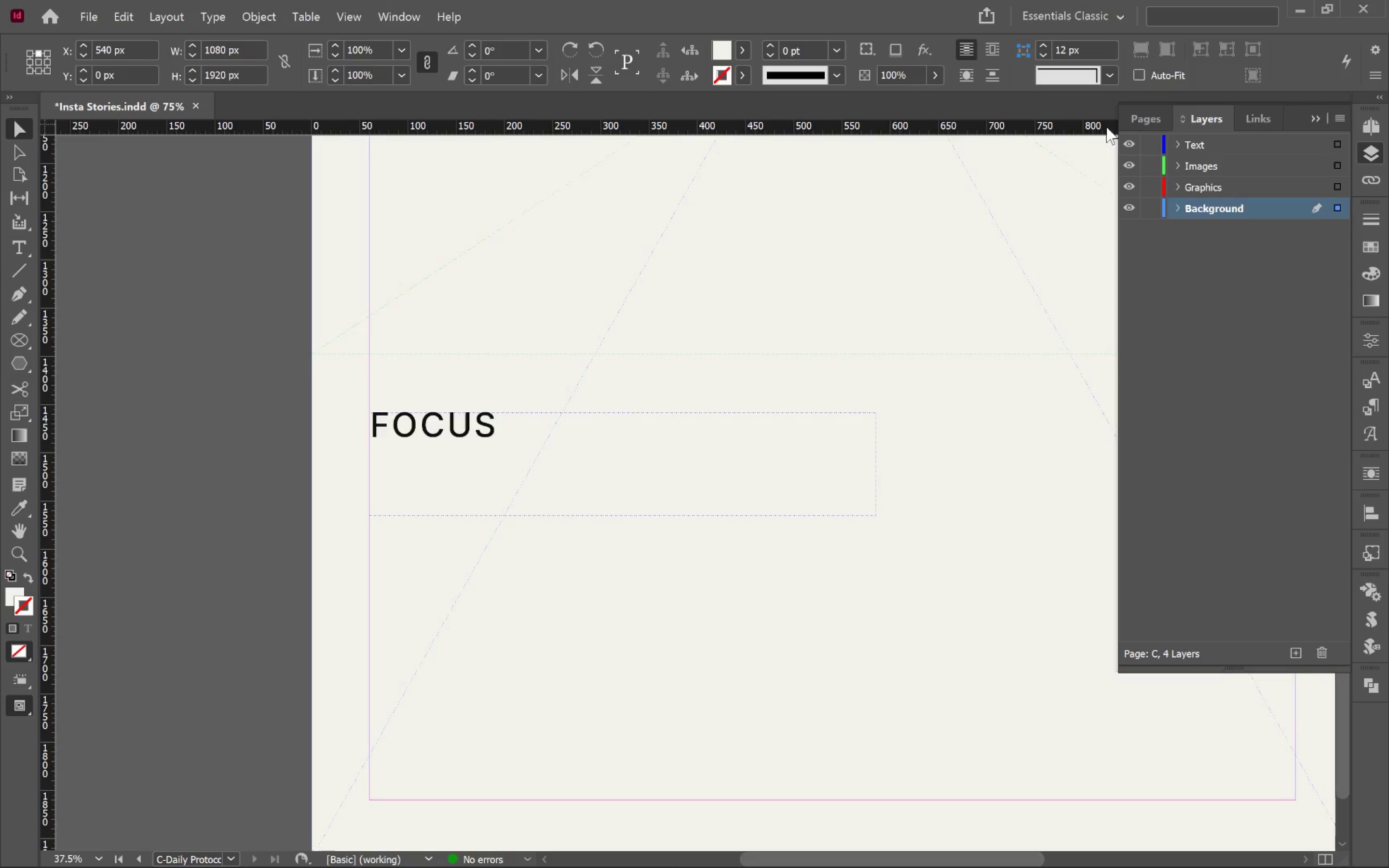 
left_click([1135, 120])
 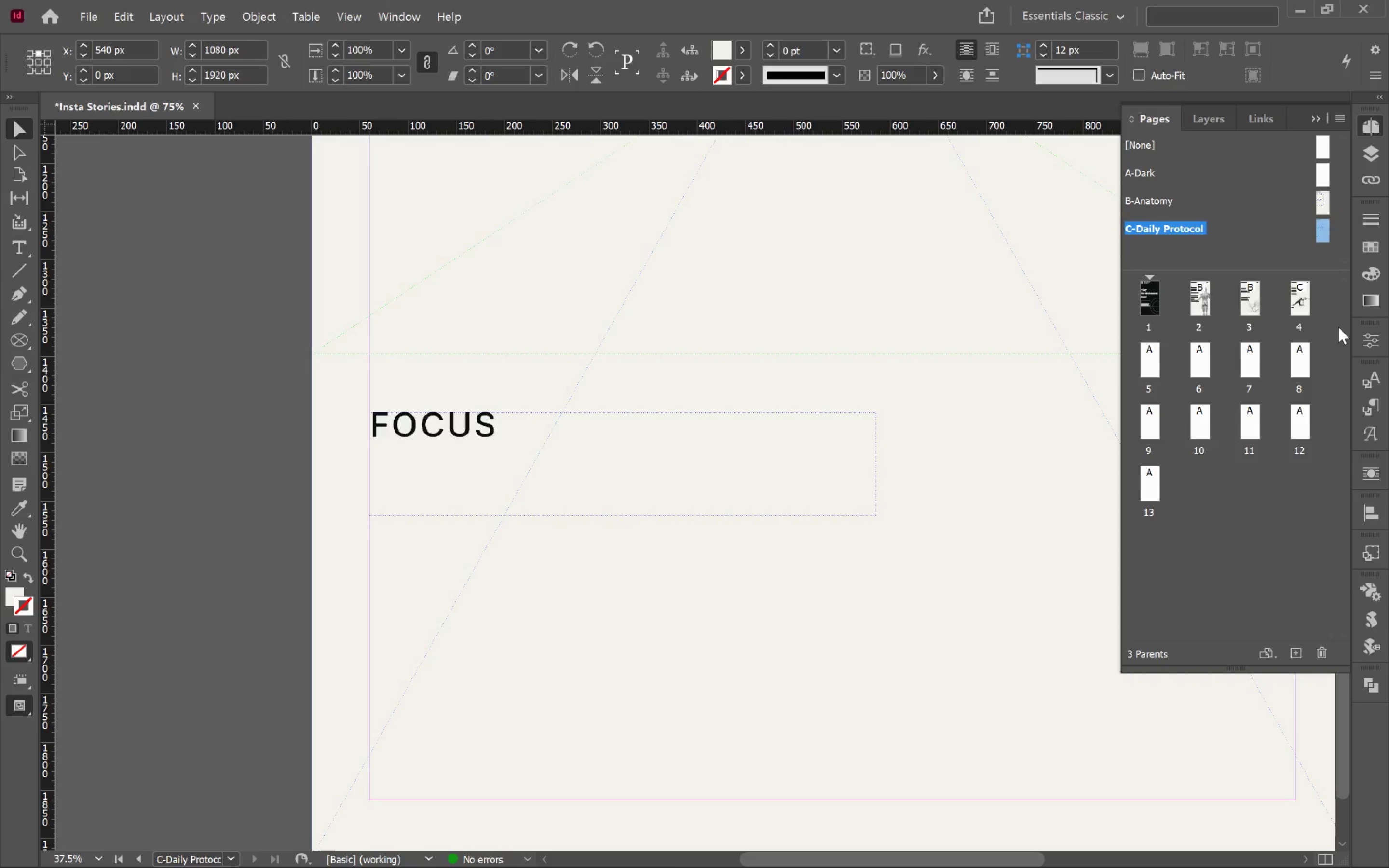 
double_click([1304, 306])
 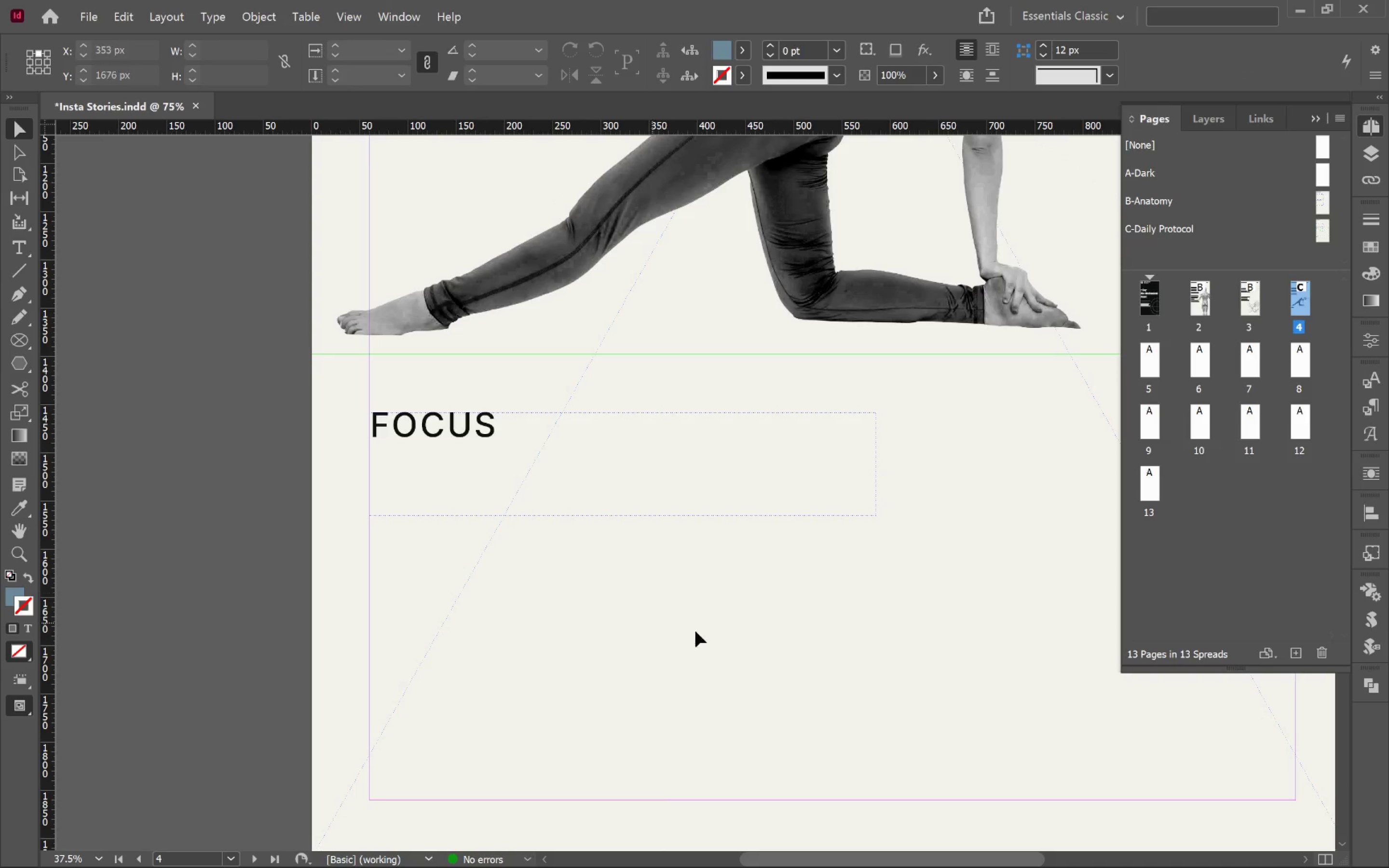 
left_click([727, 621])
 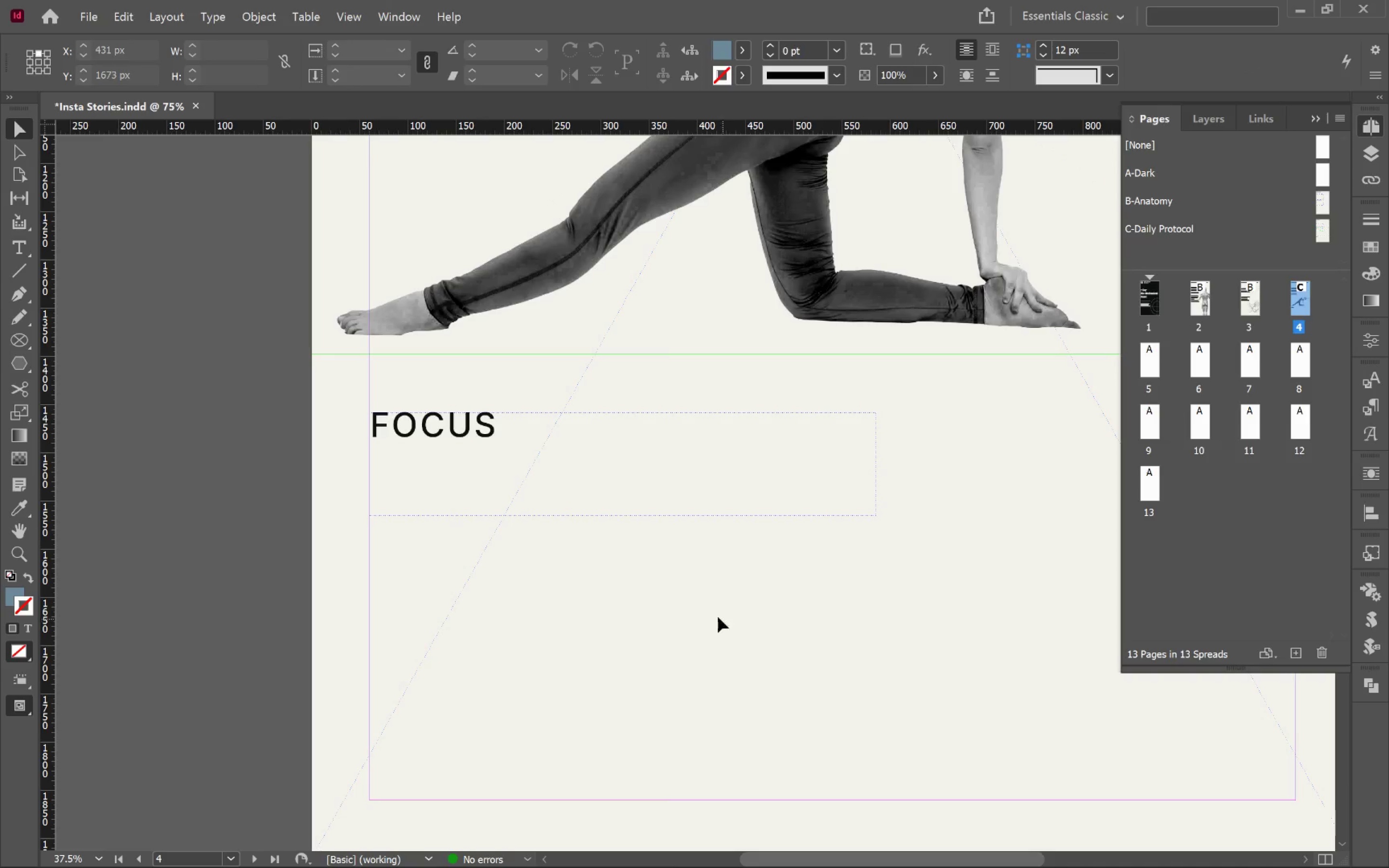 
hold_key(key=AltLeft, duration=0.73)
scroll: coordinate [676, 604], scroll_direction: down, amount: 2.0
 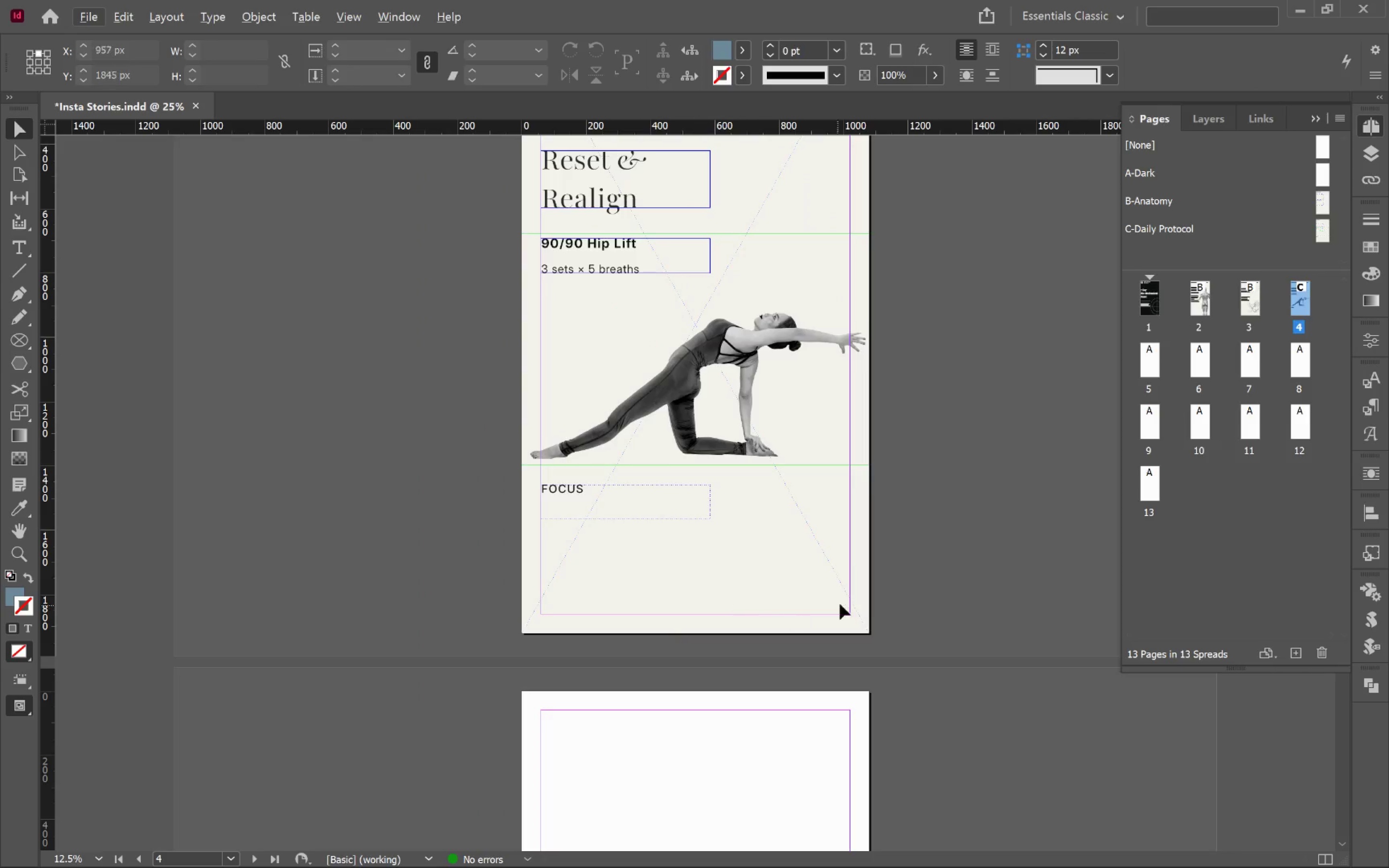 
hold_key(key=Space, duration=0.95)
 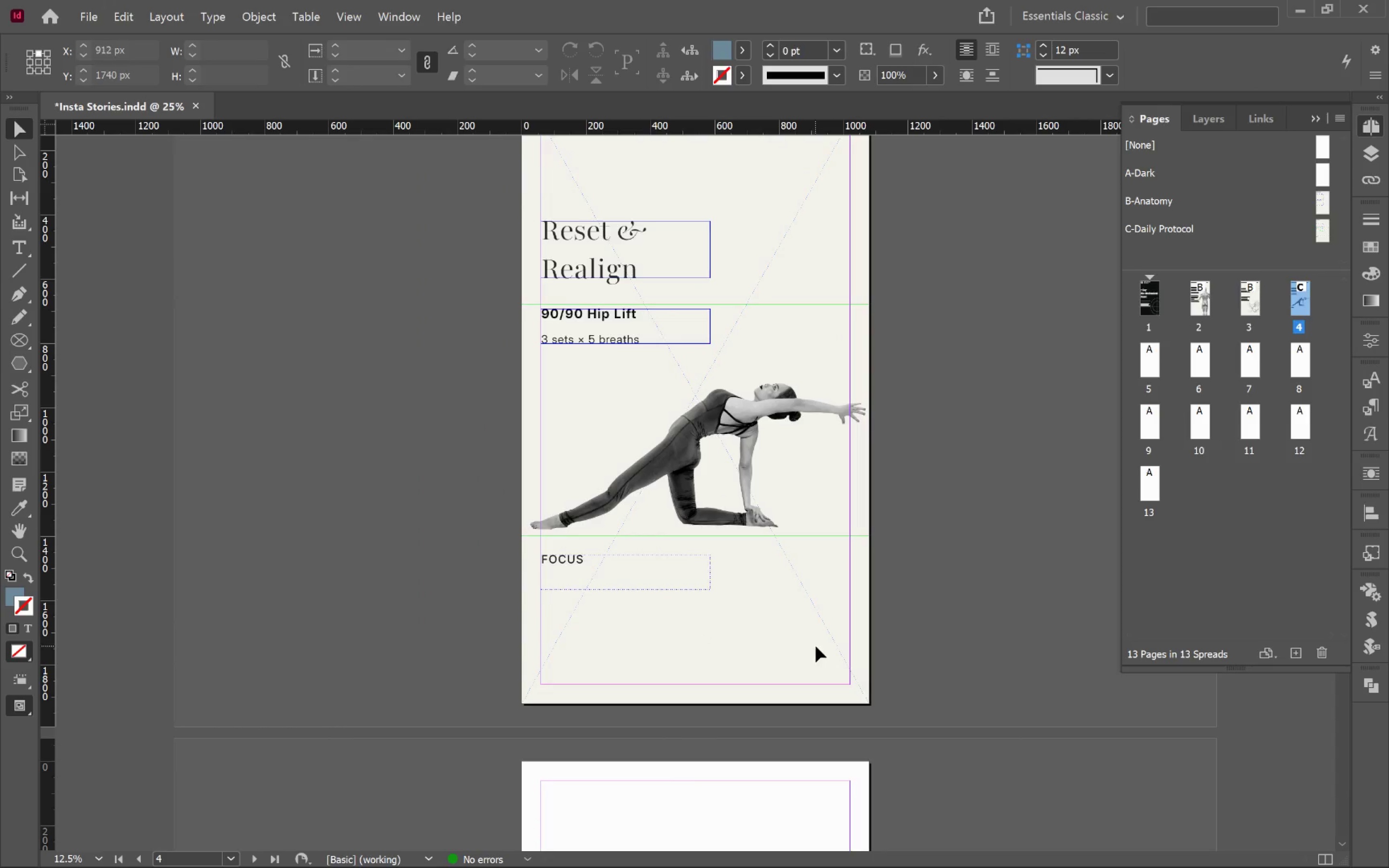 
left_click_drag(start_coordinate=[830, 574], to_coordinate=[707, 644])
 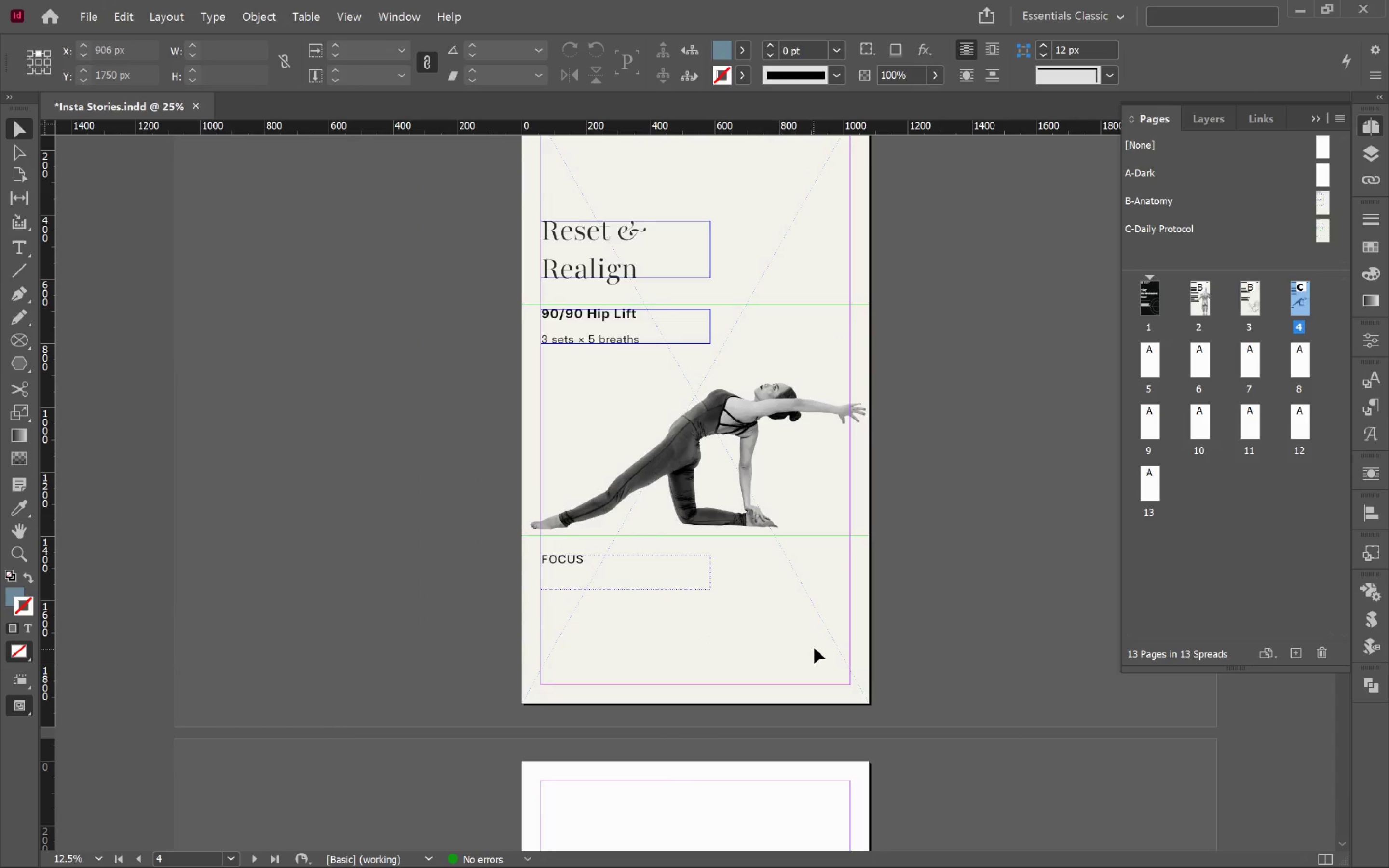 
left_click([816, 646])
 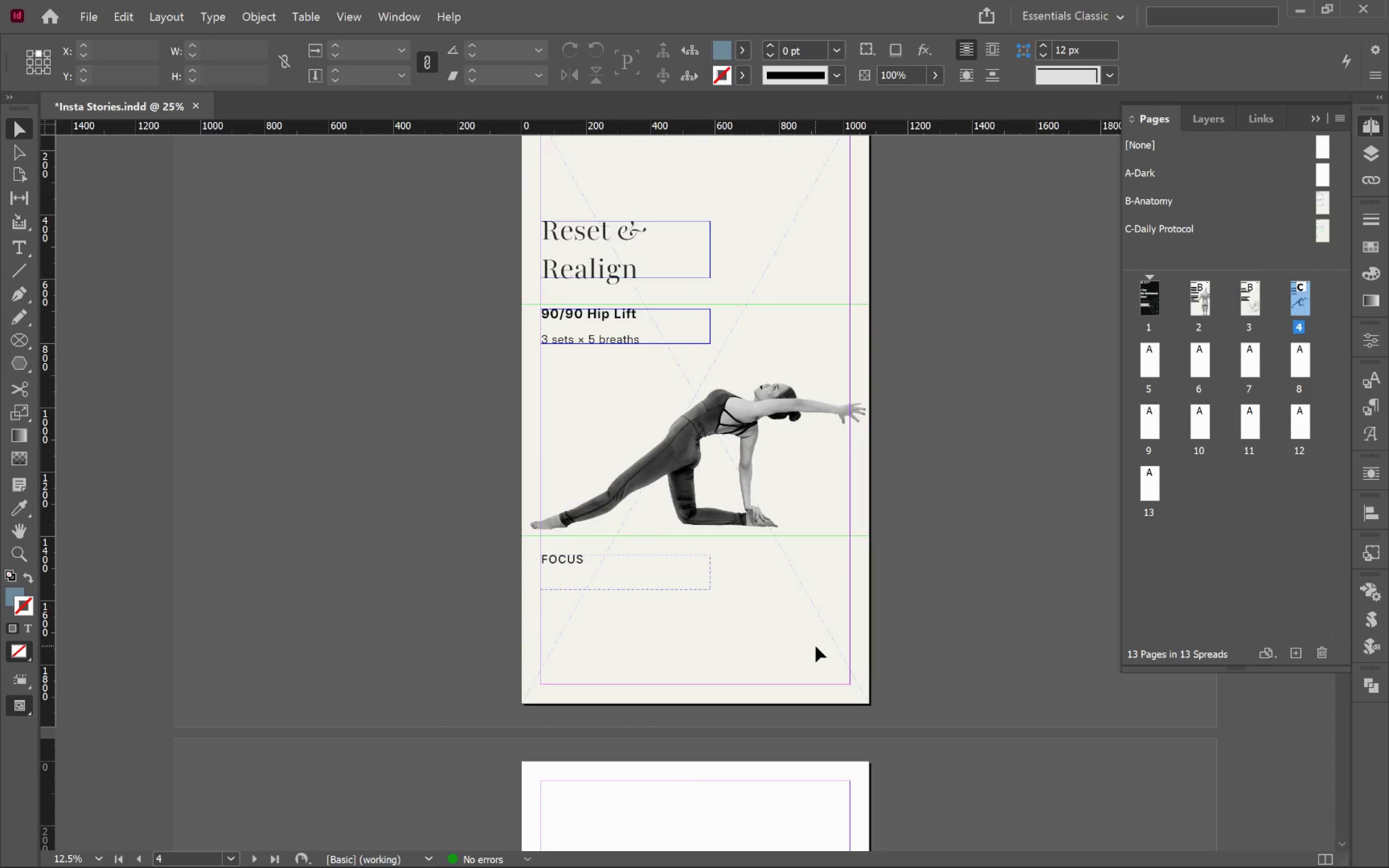 
key(W)
 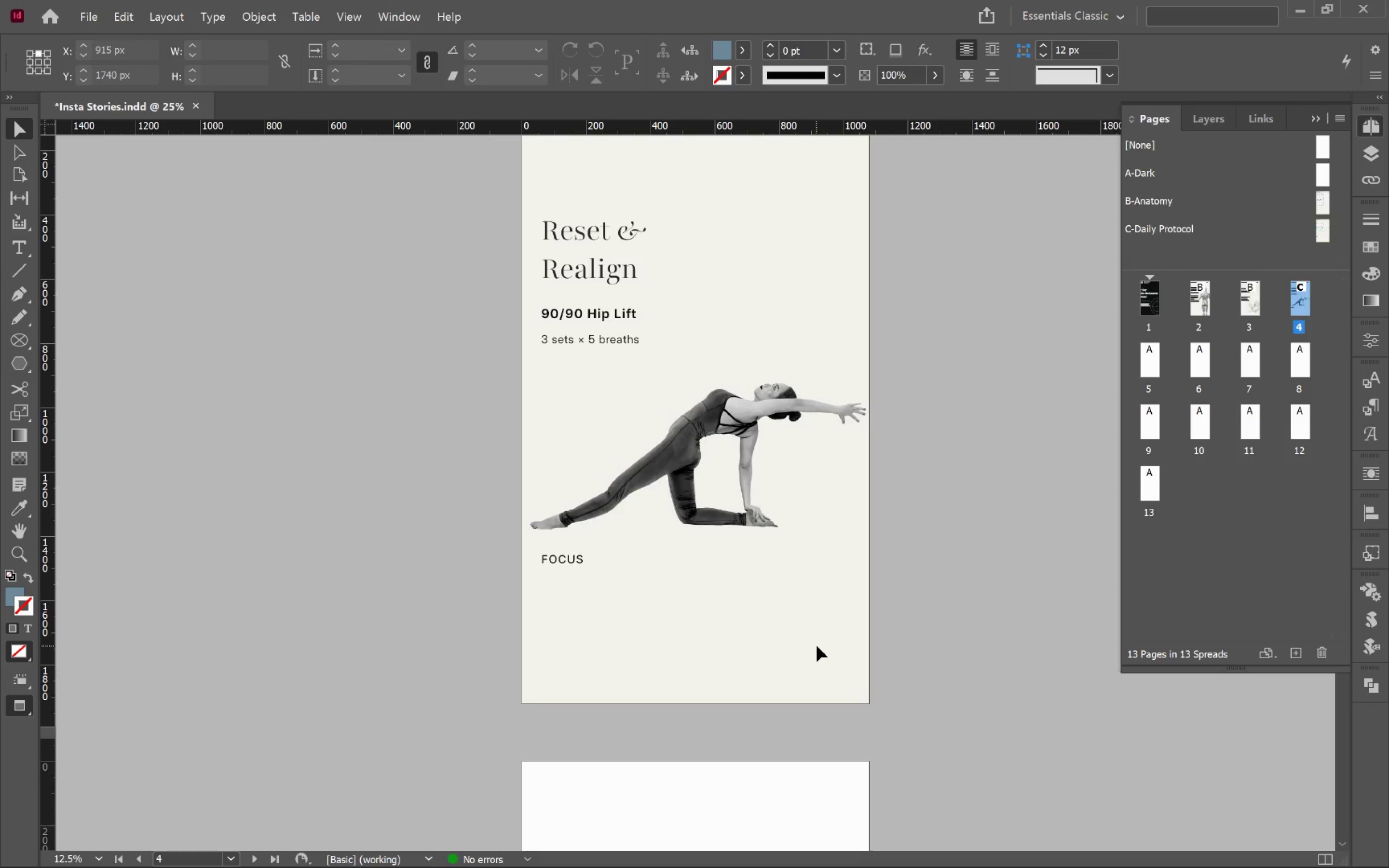 
scroll: coordinate [819, 643], scroll_direction: up, amount: 2.0
 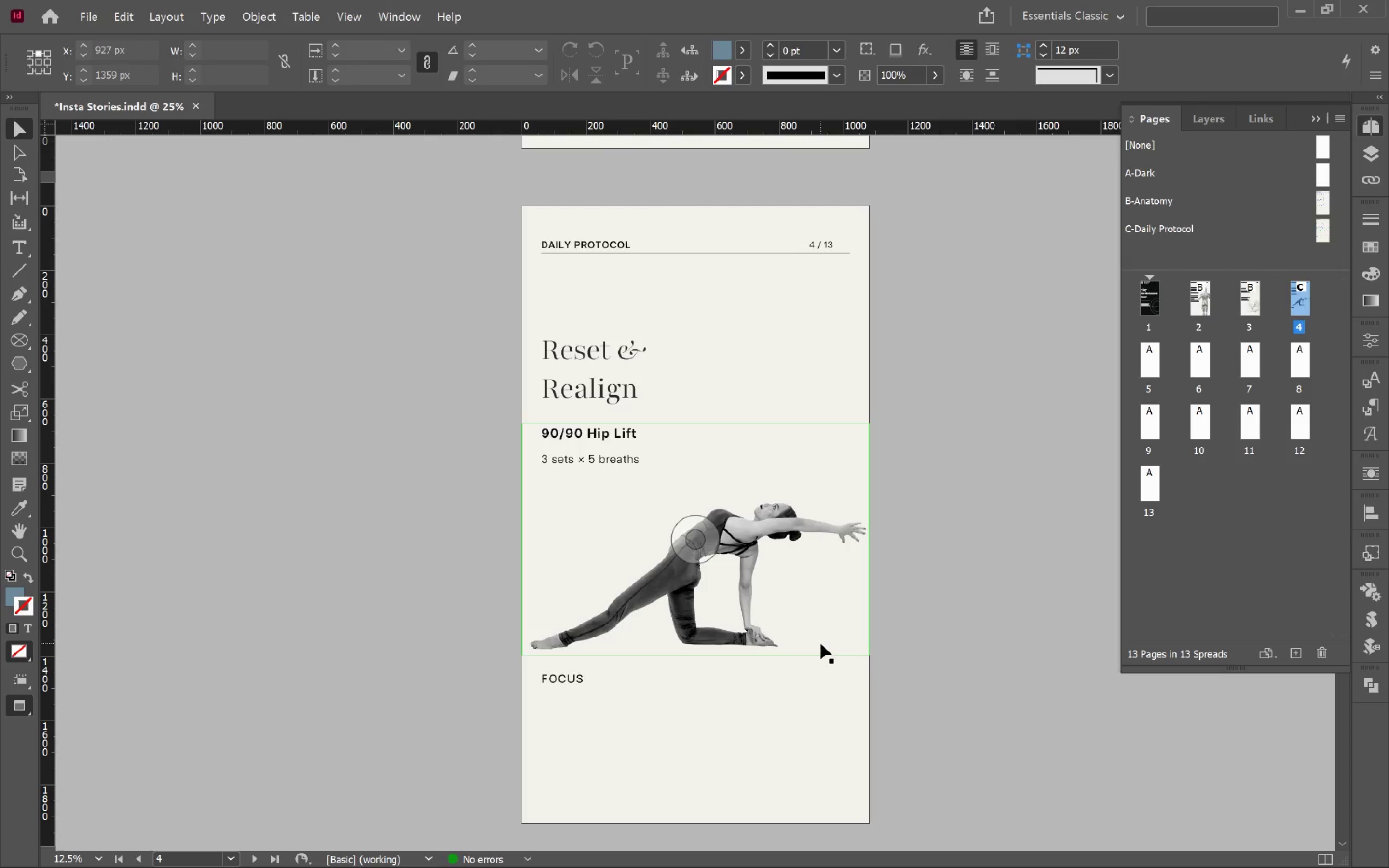 
wait(8.86)
 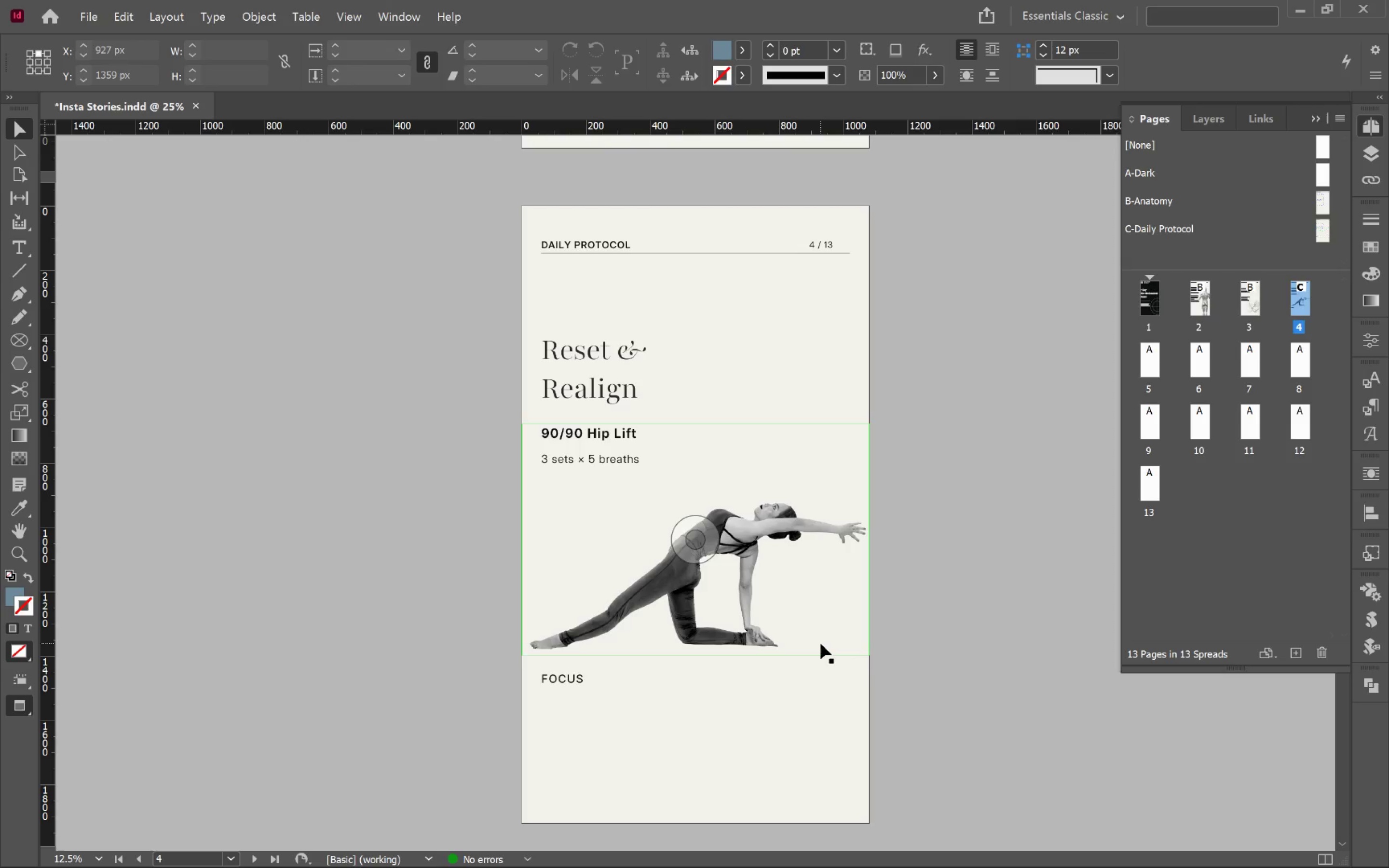 
double_click([621, 352])
 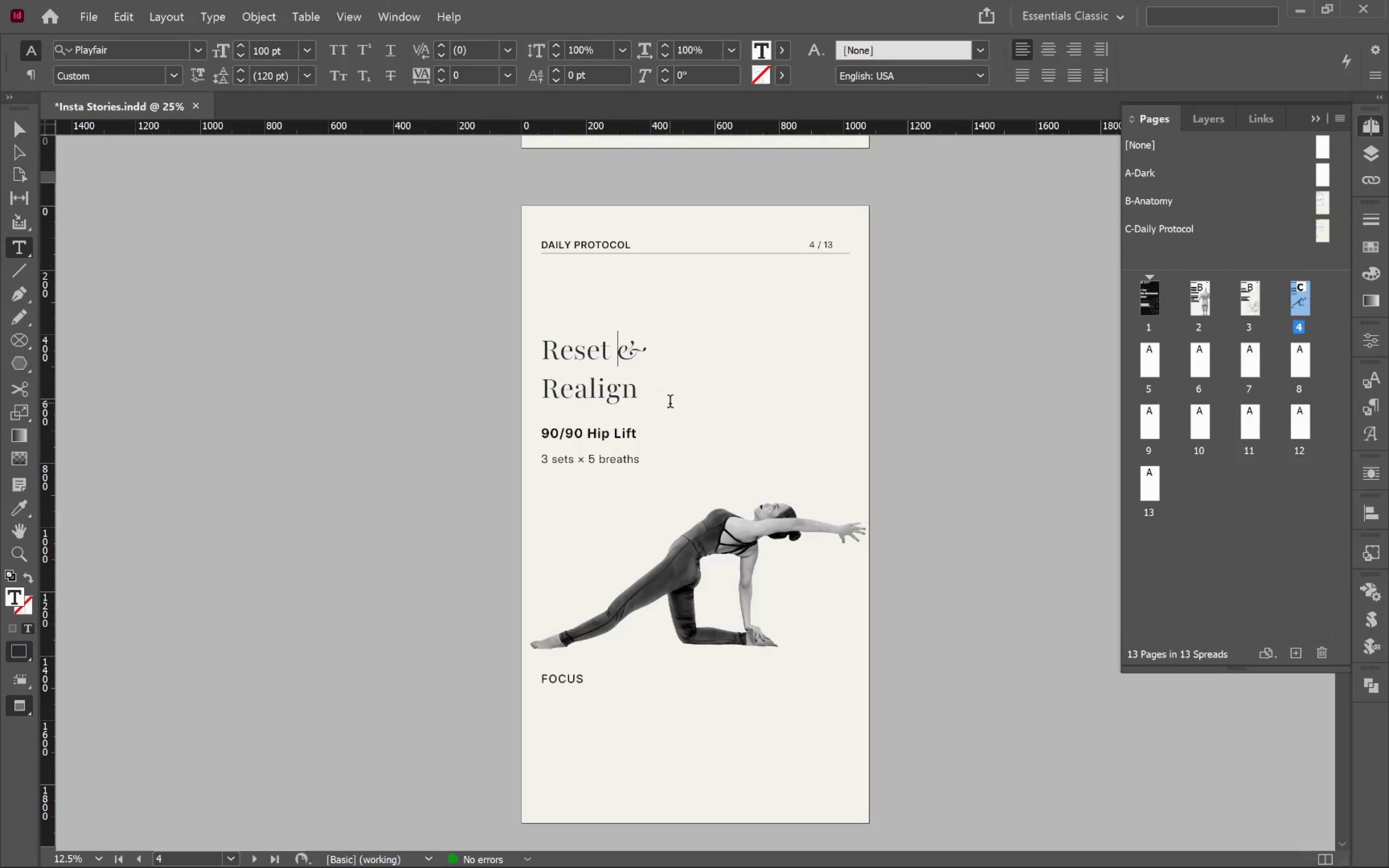 
key(Backspace)
 